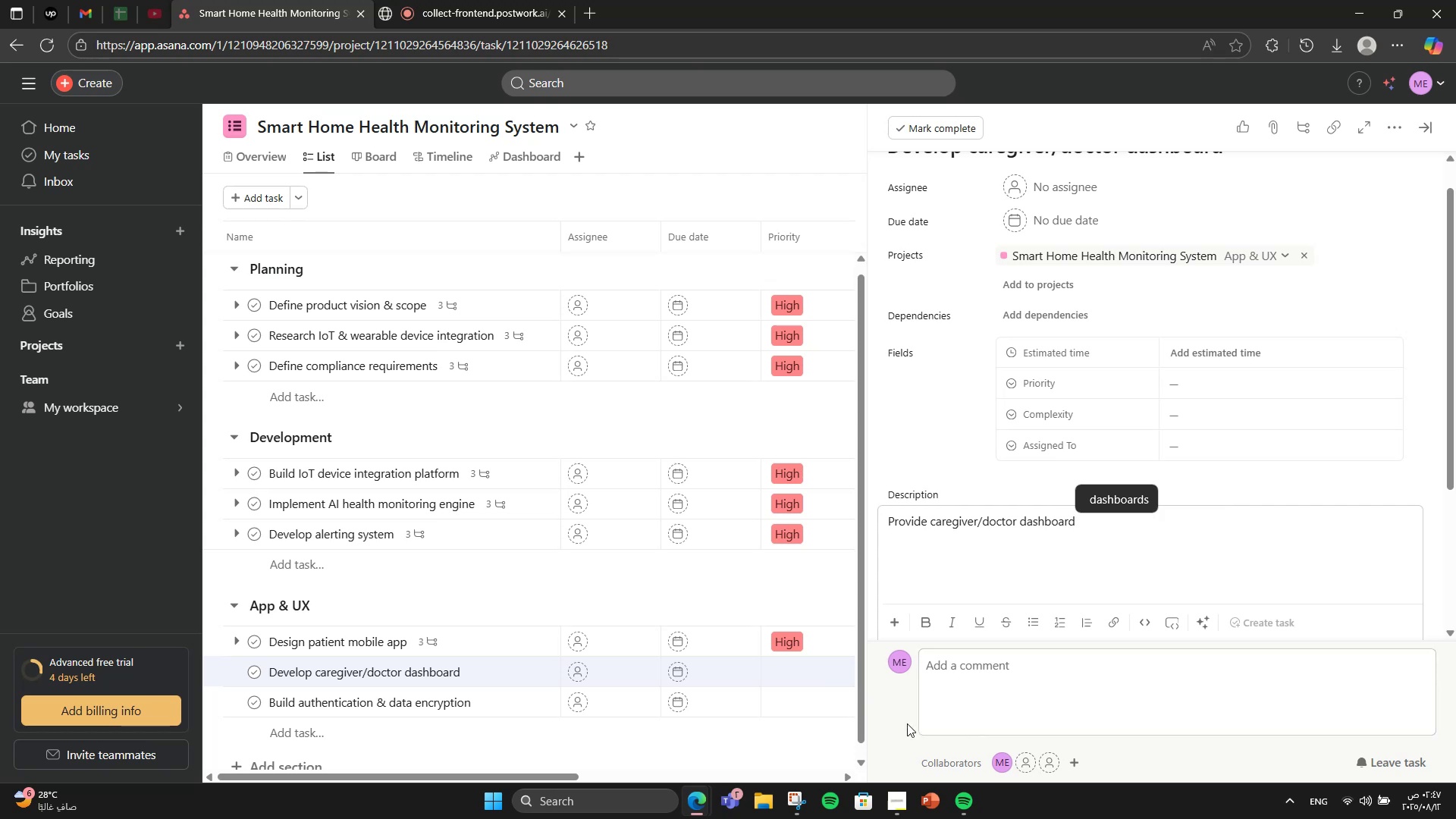 
left_click_drag(start_coordinate=[934, 526], to_coordinate=[1099, 519])
 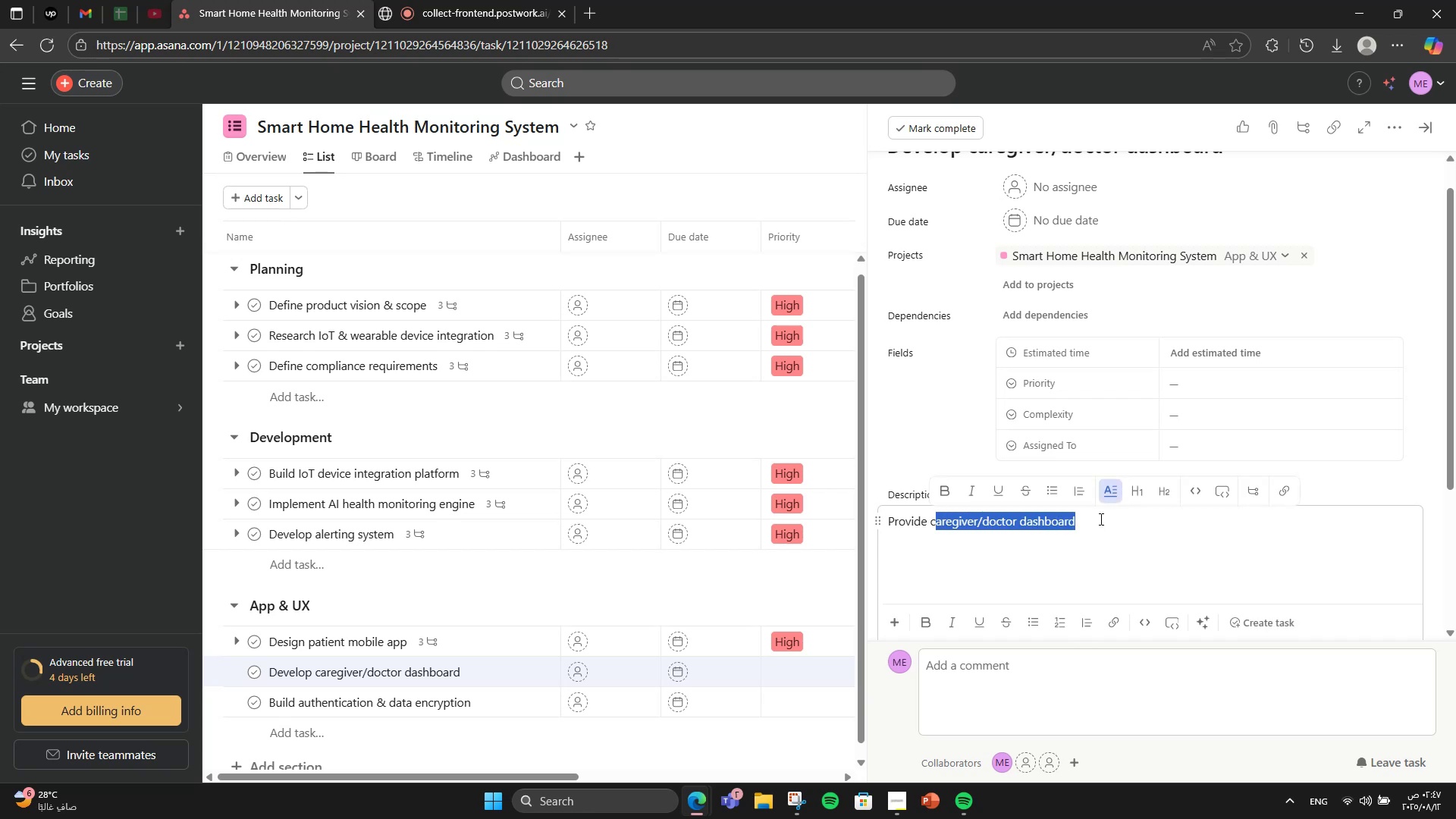 
key(Backspace)
key(Backspace)
key(Backspace)
type(rea)
key(Backspace)
key(Backspace)
key(Backspace)
type( real-time health status ann)
key(Backspace)
type(d history.)
 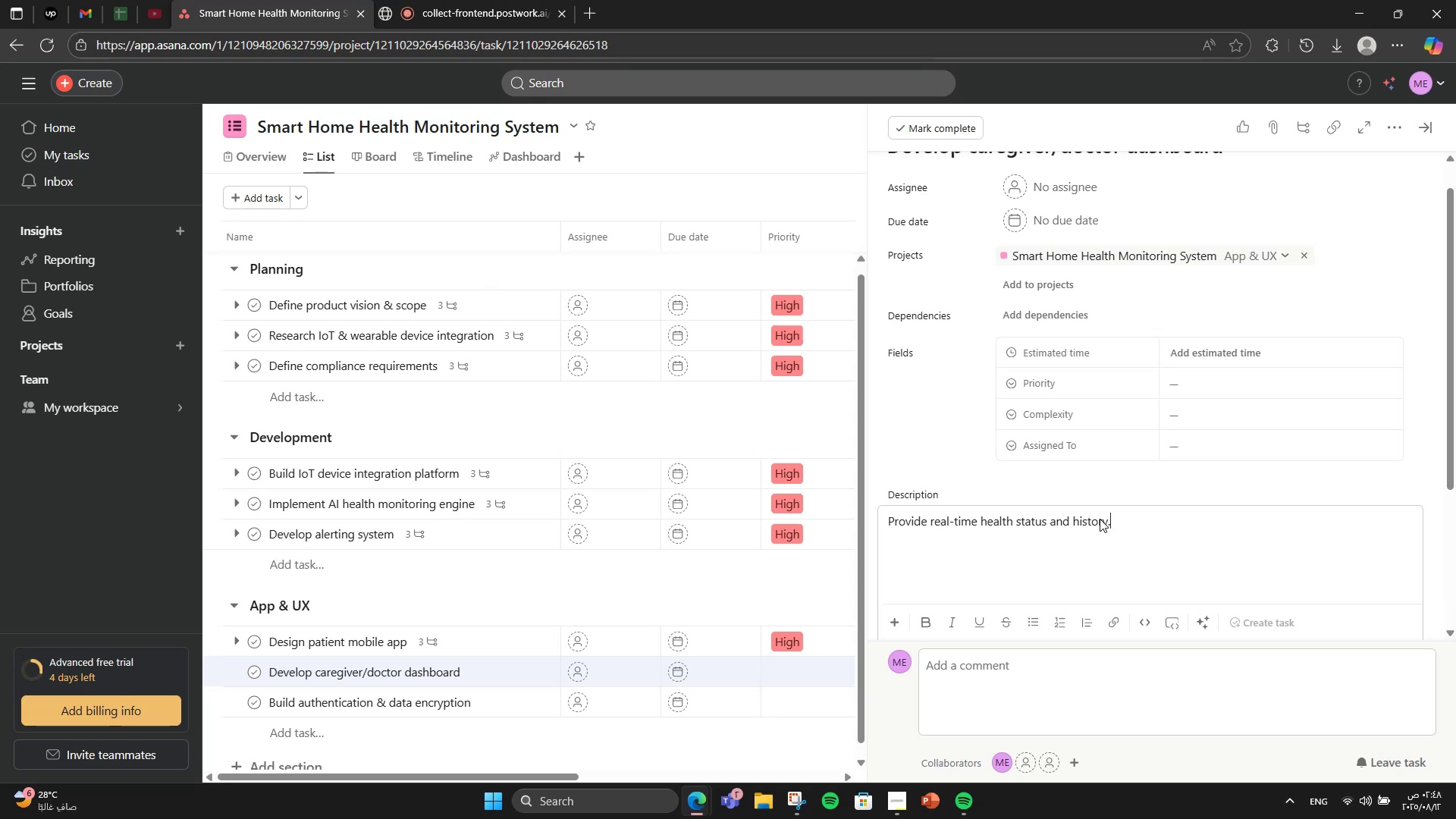 
wait(5.76)
 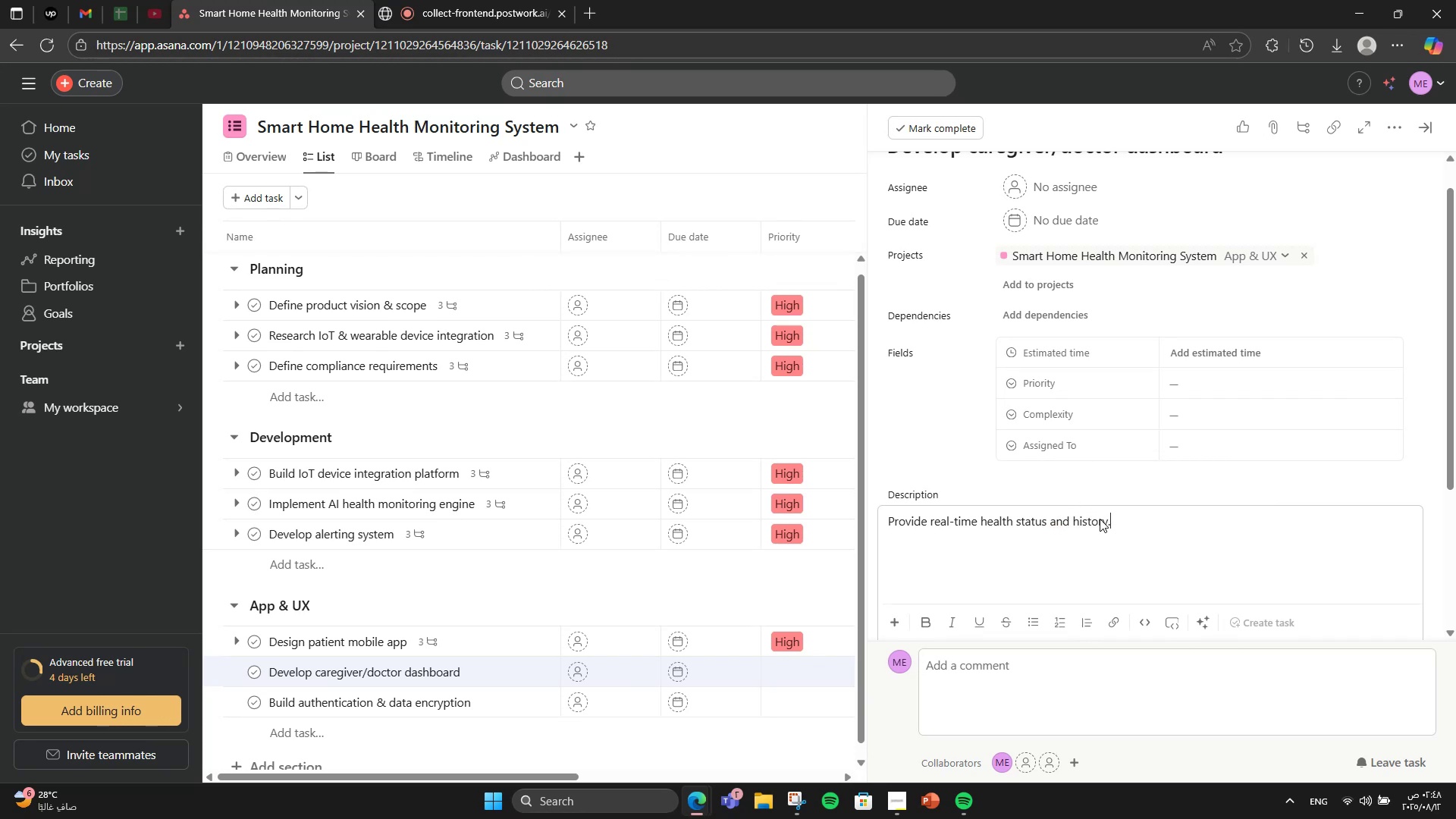 
left_click([1239, 376])
 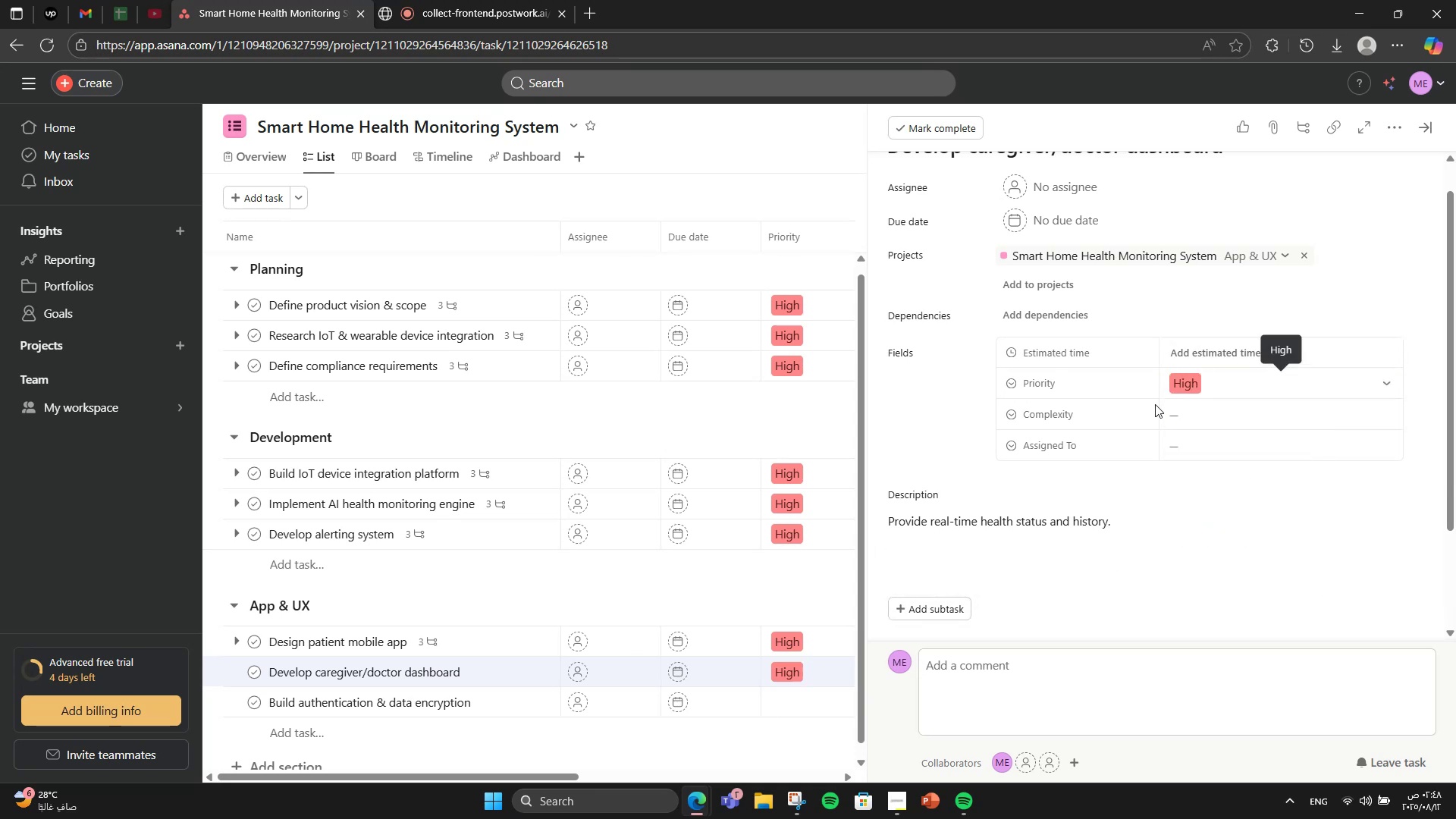 
left_click([1251, 416])
 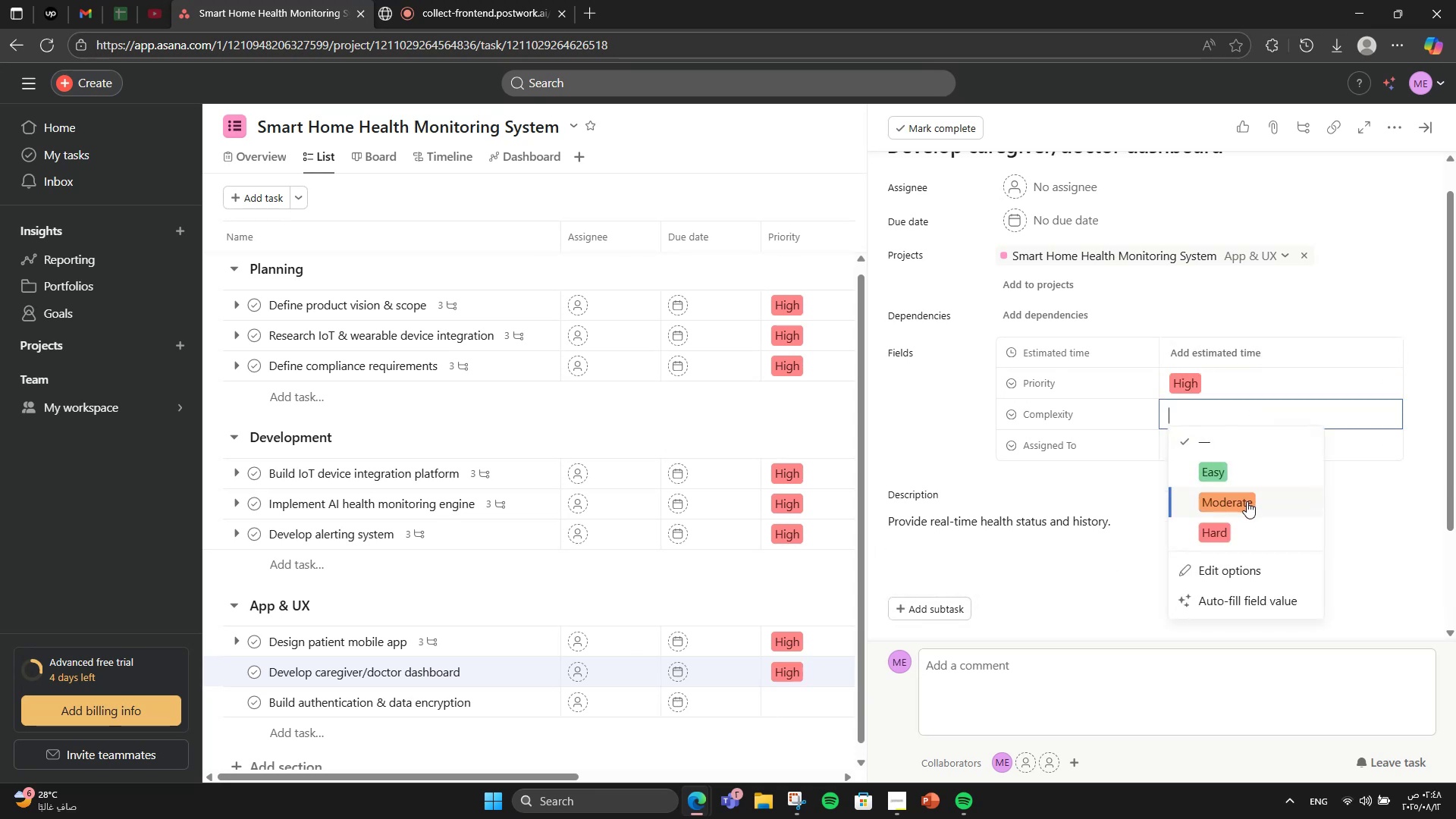 
left_click([1247, 501])
 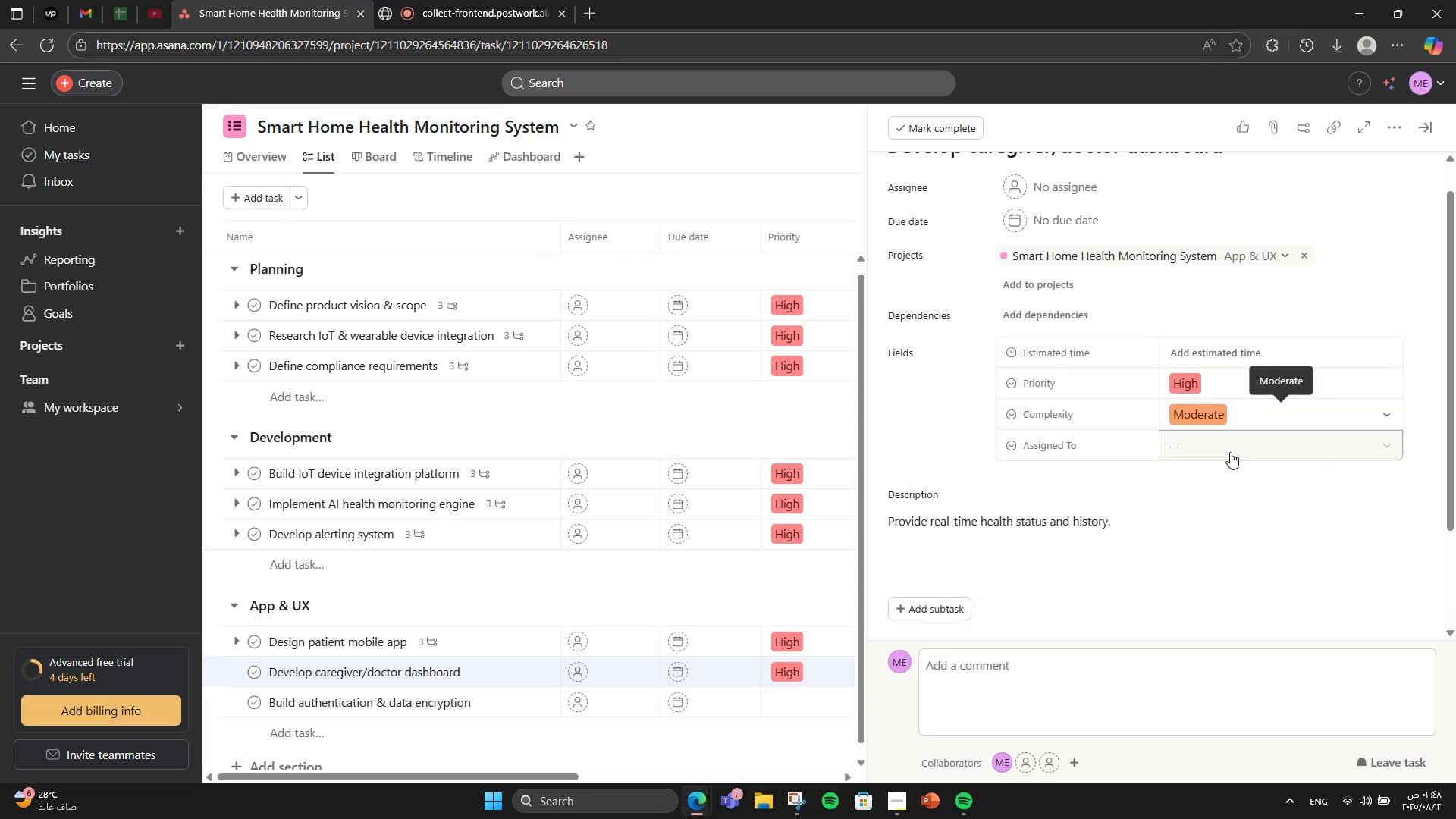 
left_click([1230, 452])
 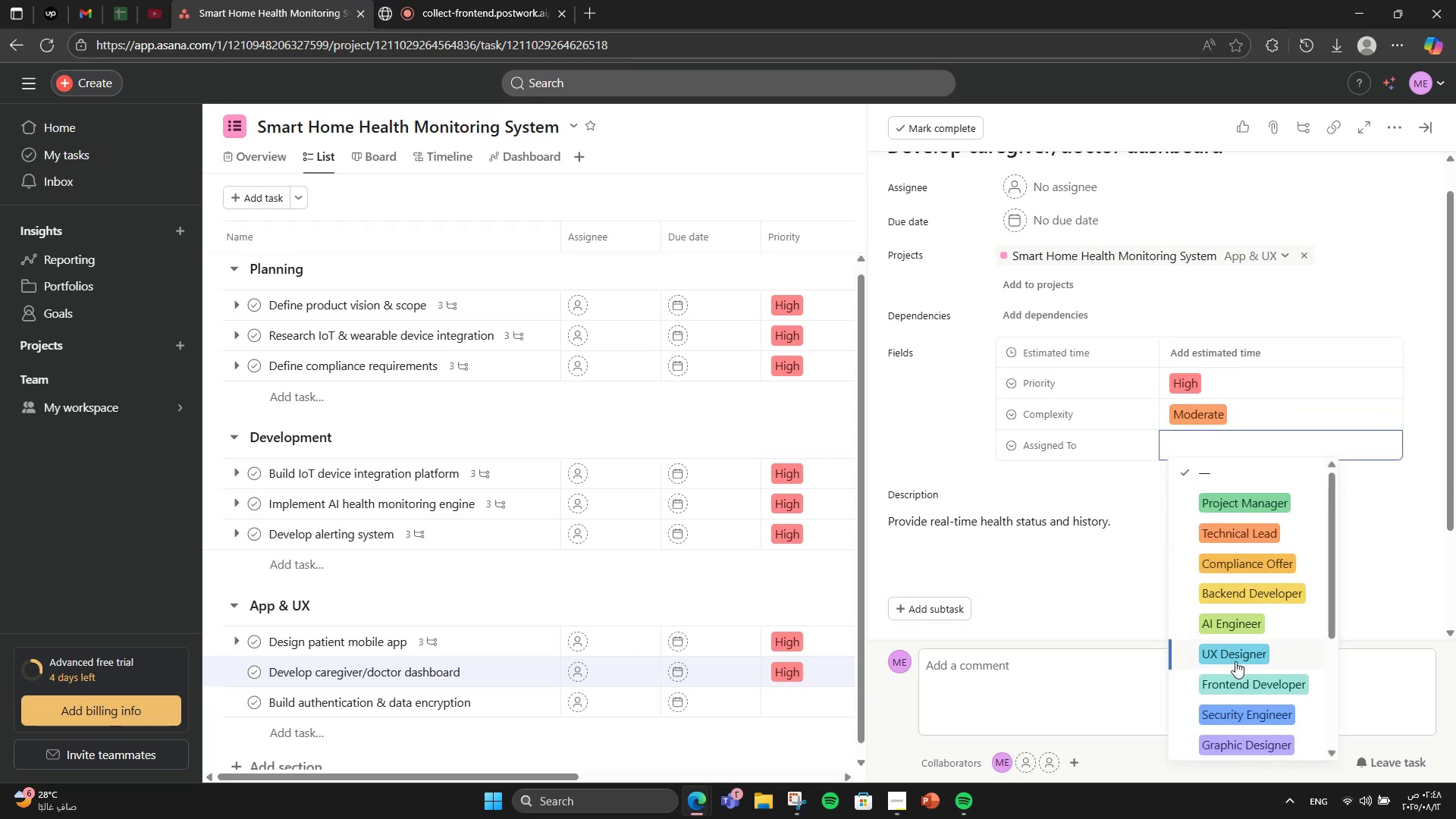 
left_click([1235, 695])
 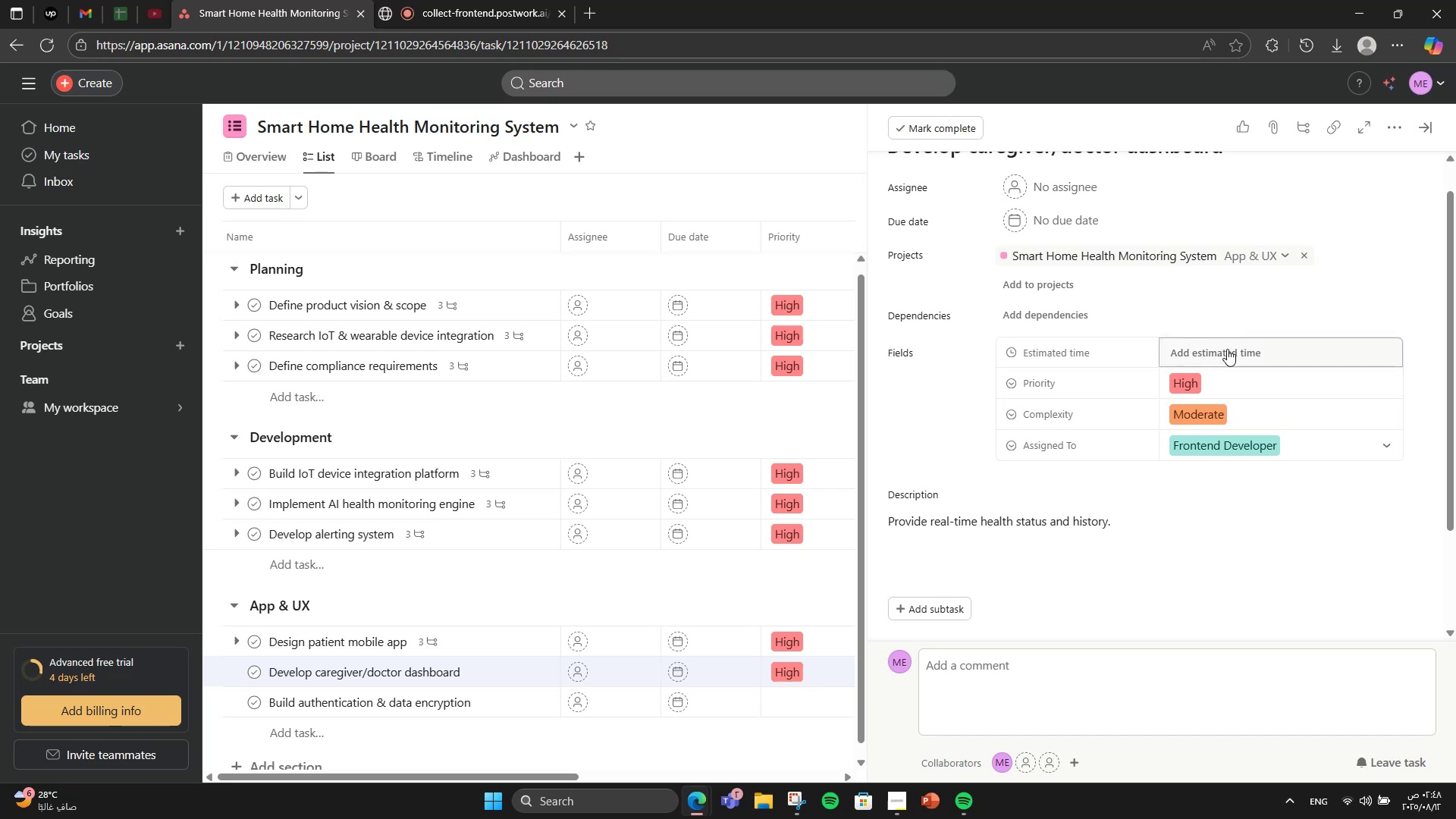 
left_click([1222, 336])
 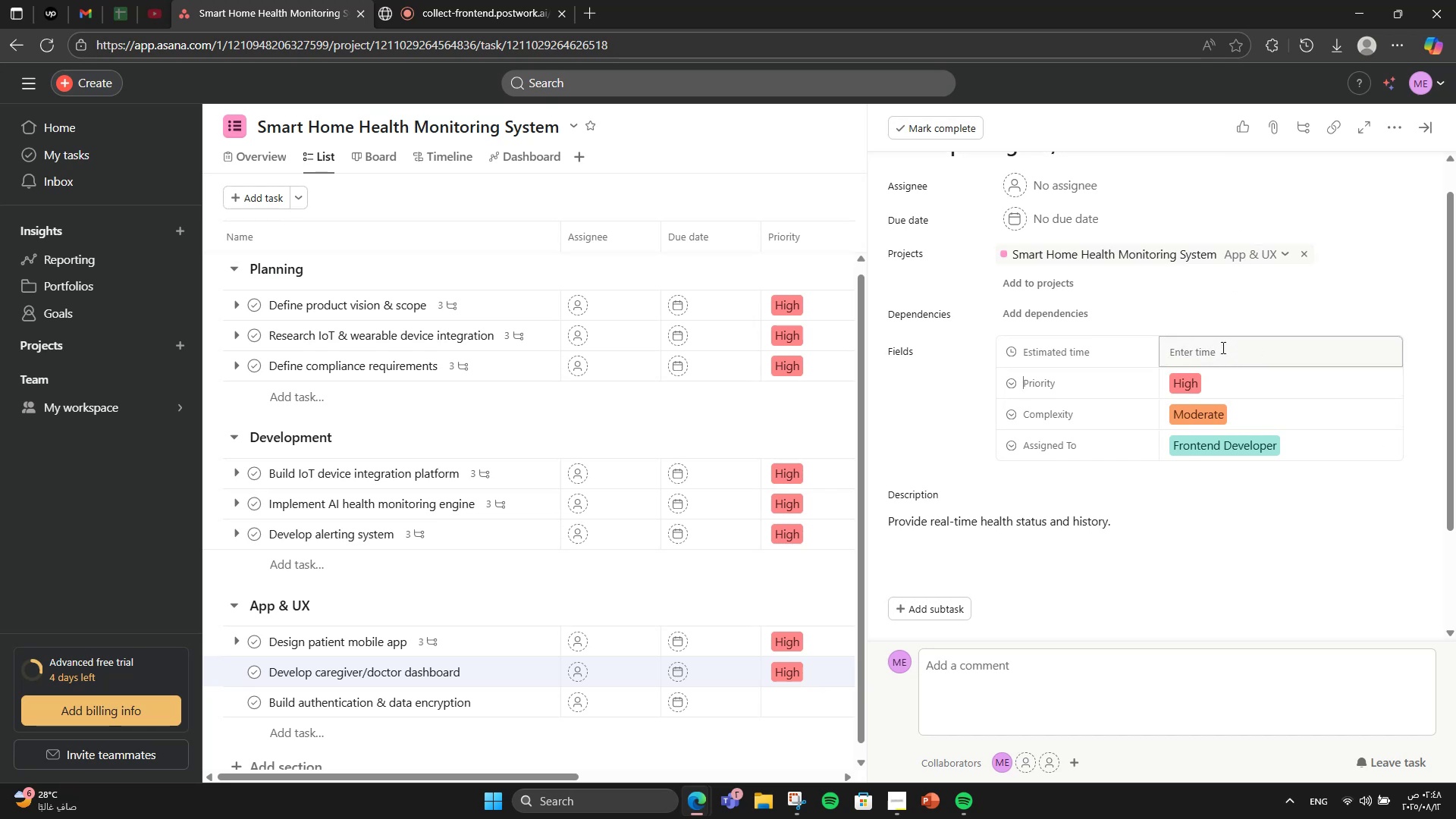 
double_click([1222, 347])
 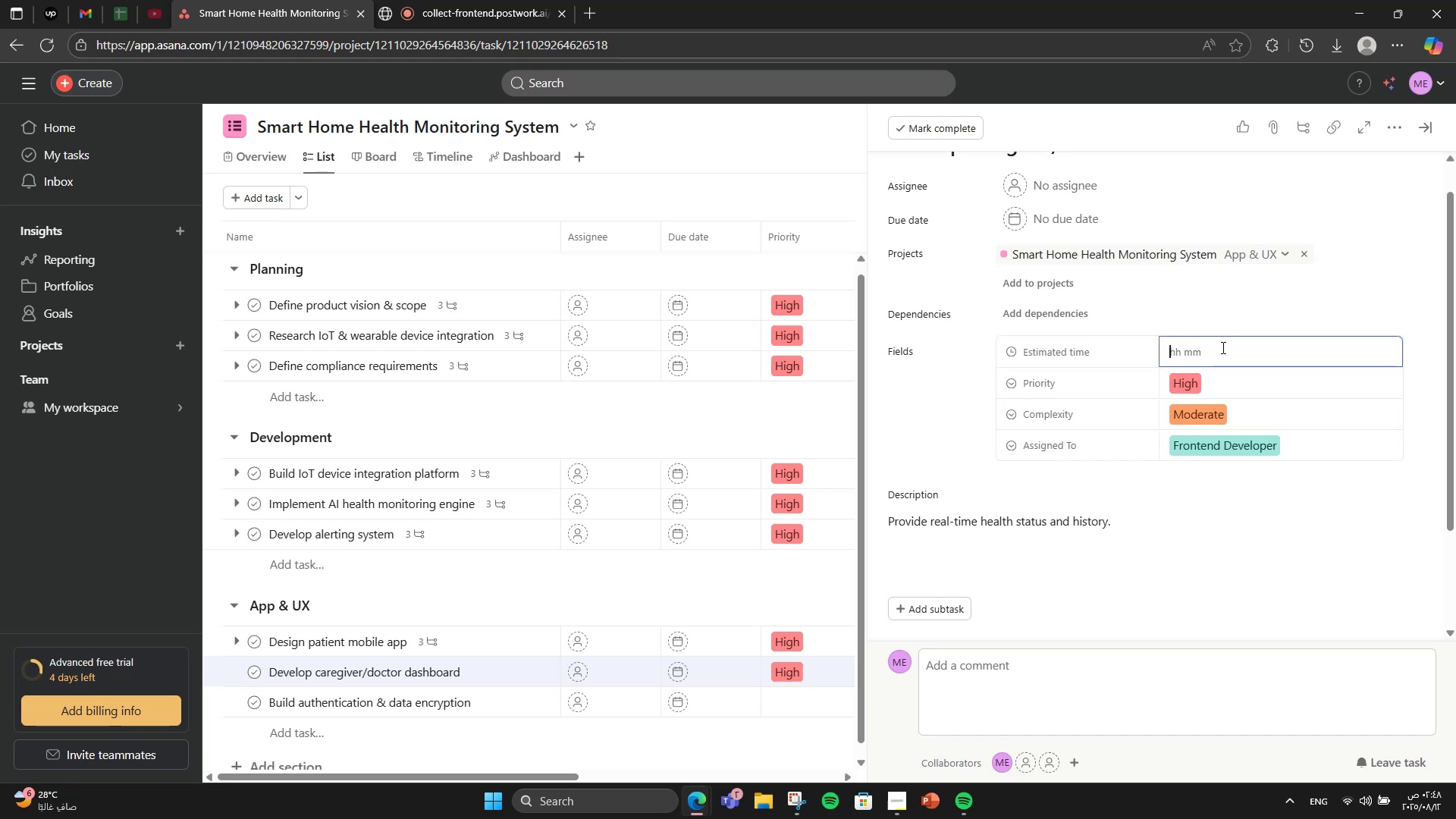 
key(Numpad5)
 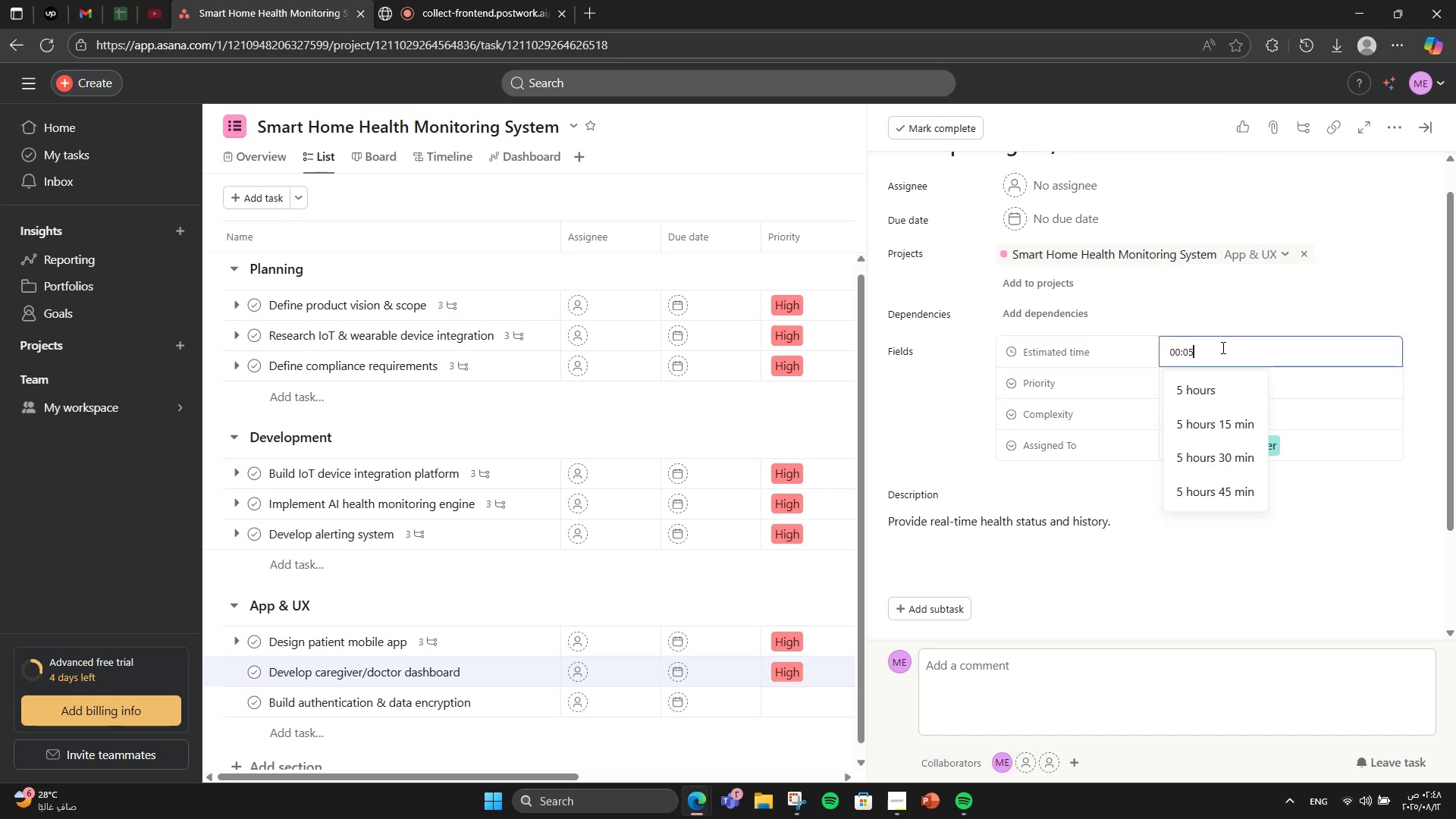 
key(Numpad8)
 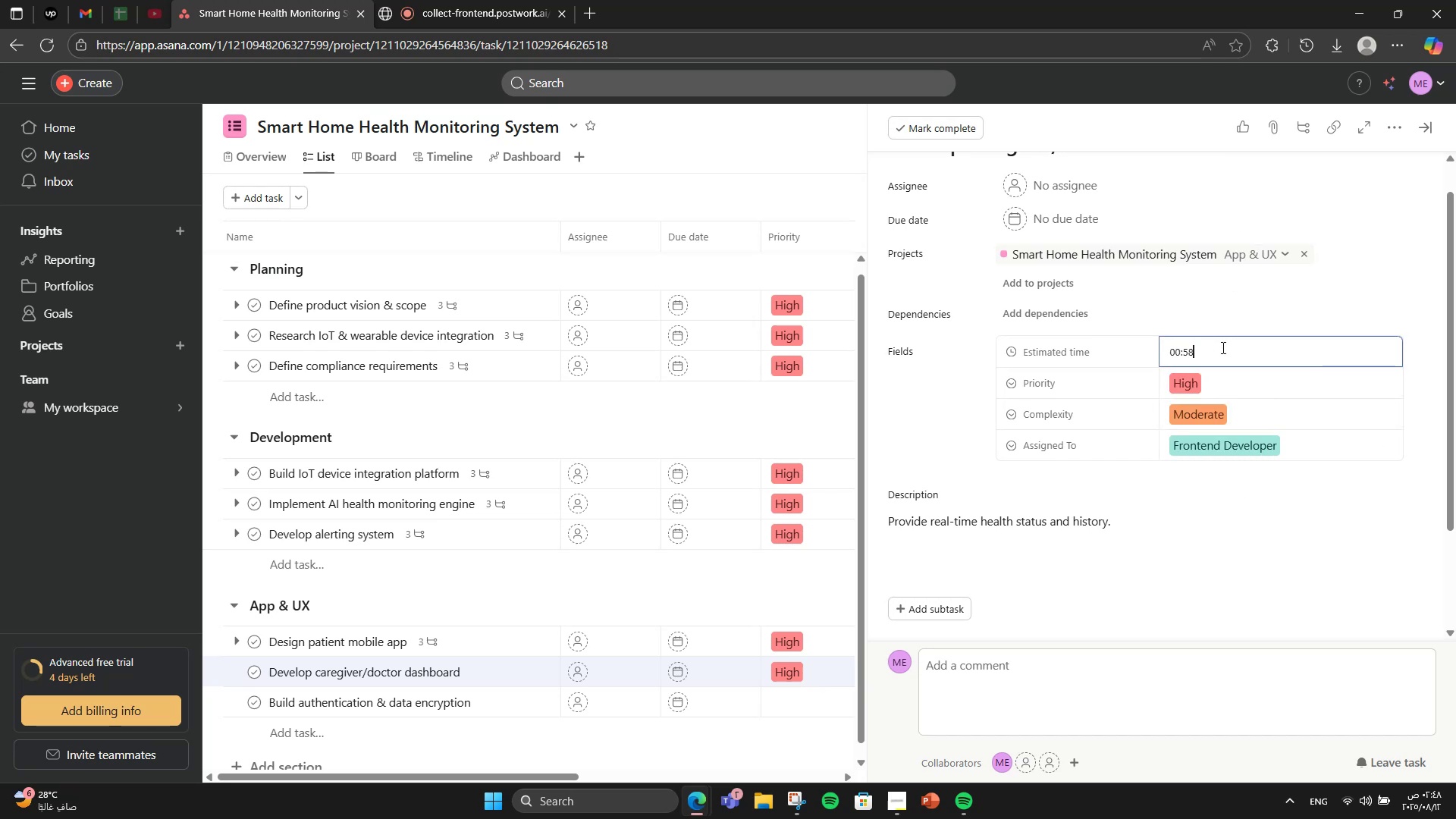 
key(Backspace)
 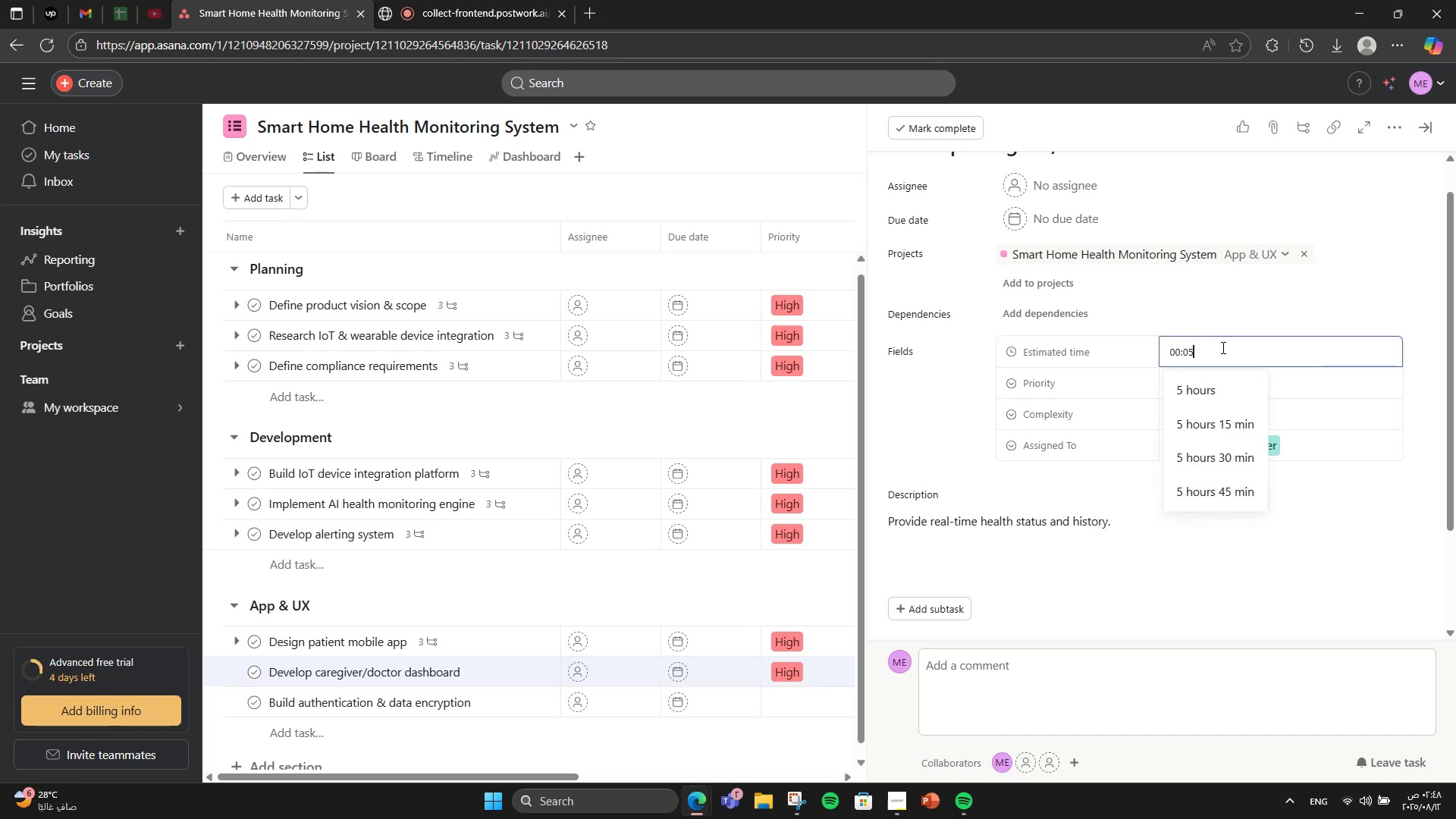 
key(Backspace)
 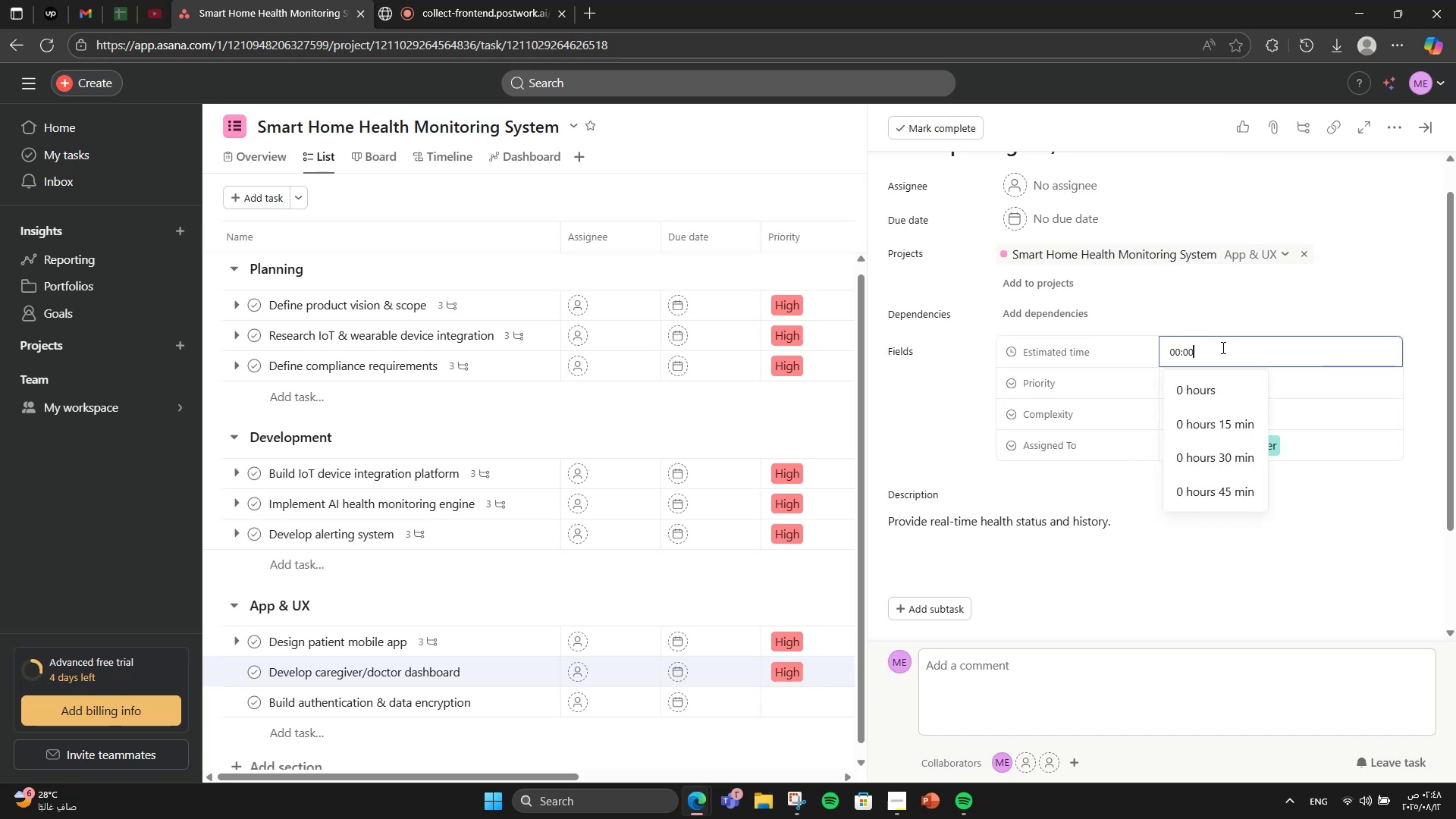 
key(Numpad8)
 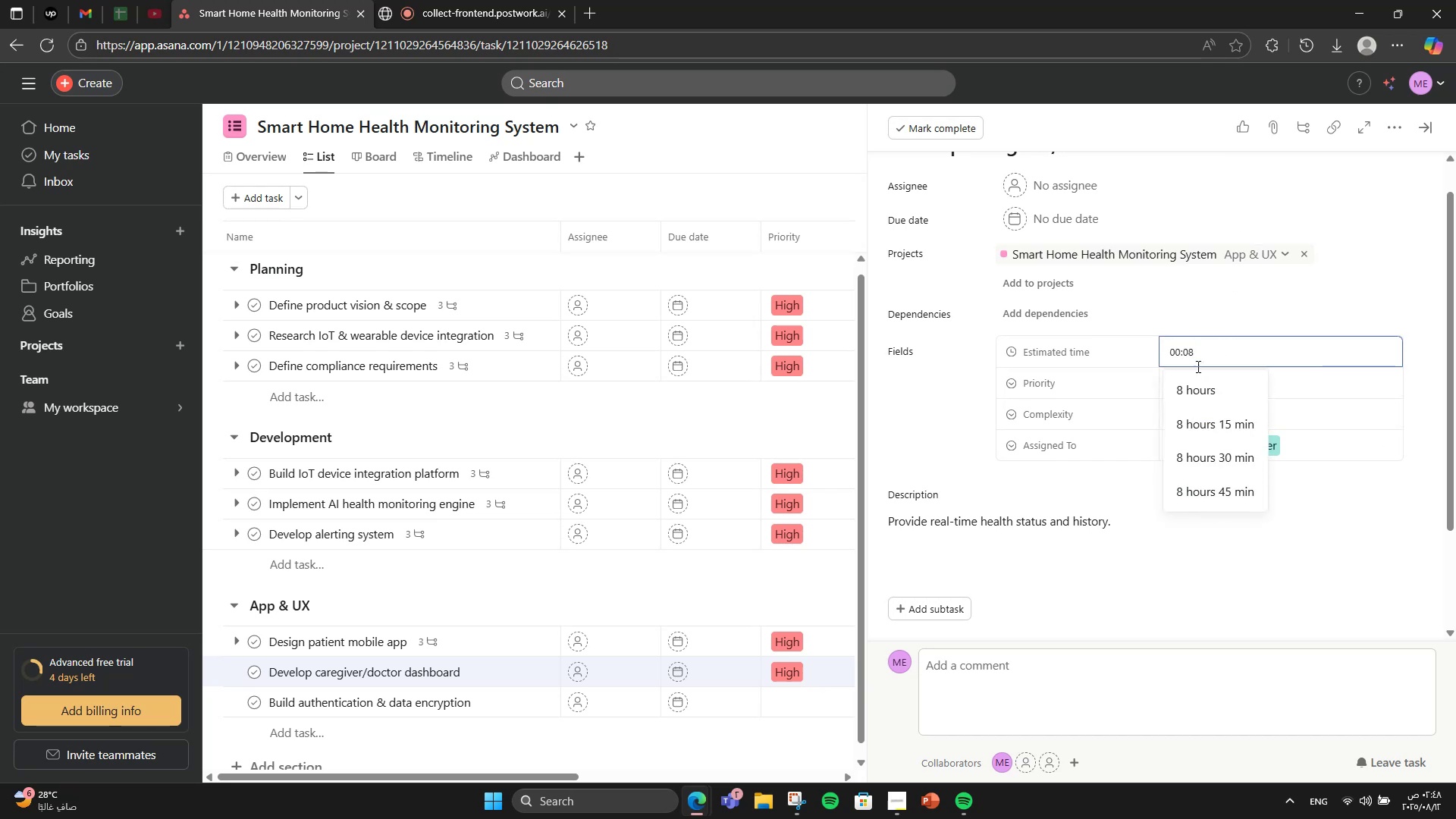 
left_click([1187, 392])
 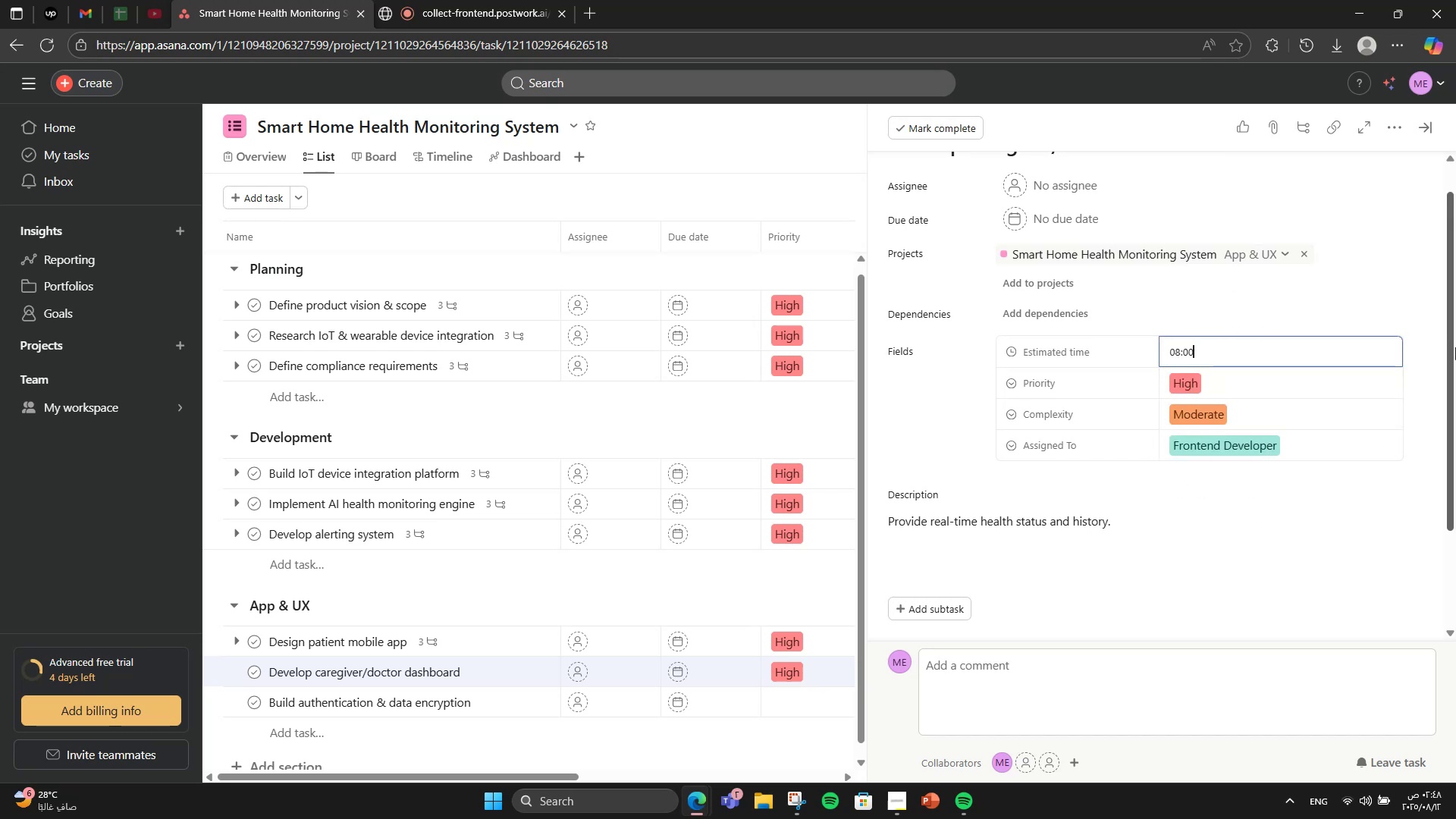 
scroll: coordinate [1436, 369], scroll_direction: down, amount: 2.0
 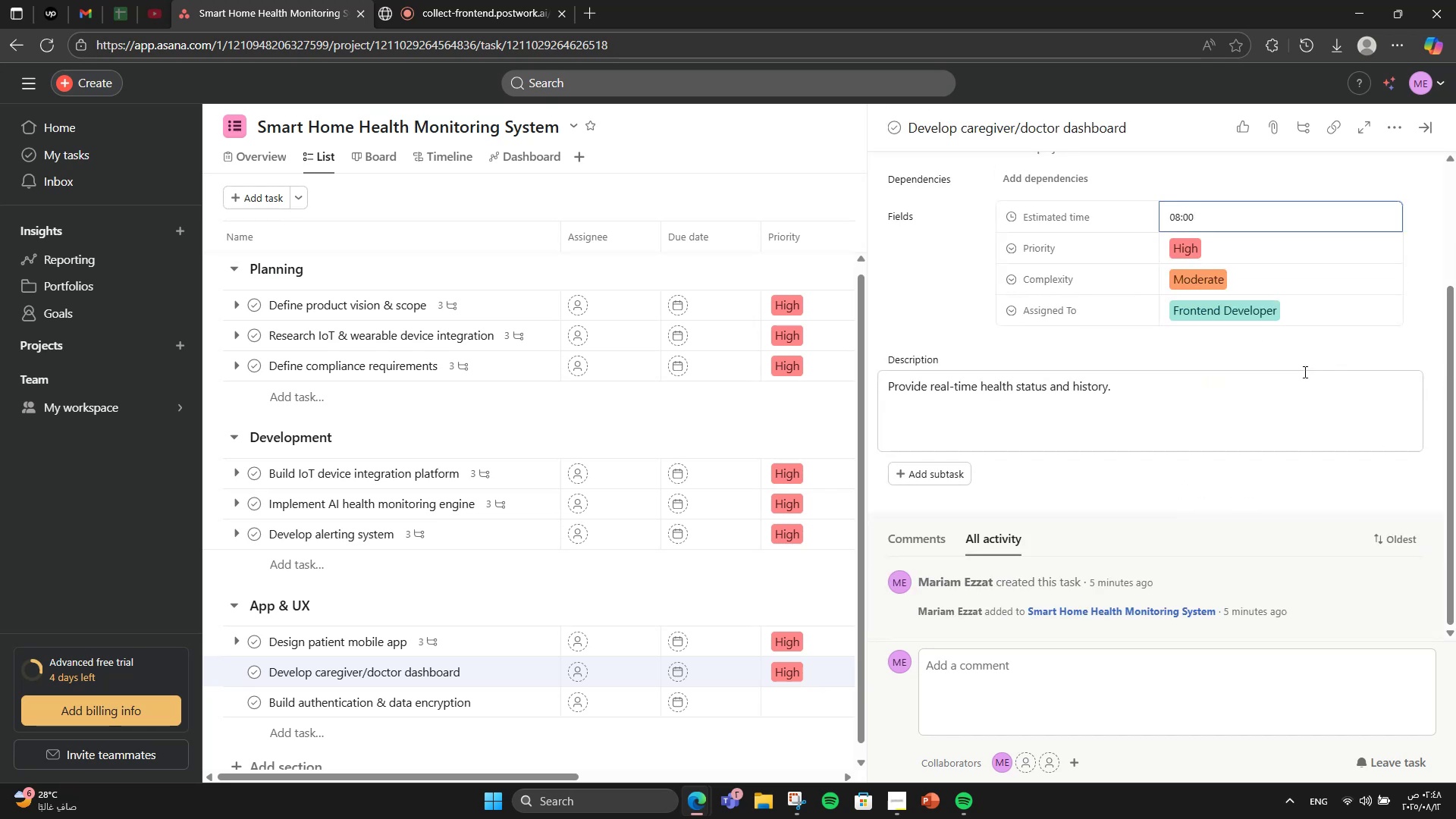 
scroll: coordinate [937, 482], scroll_direction: up, amount: 2.0
 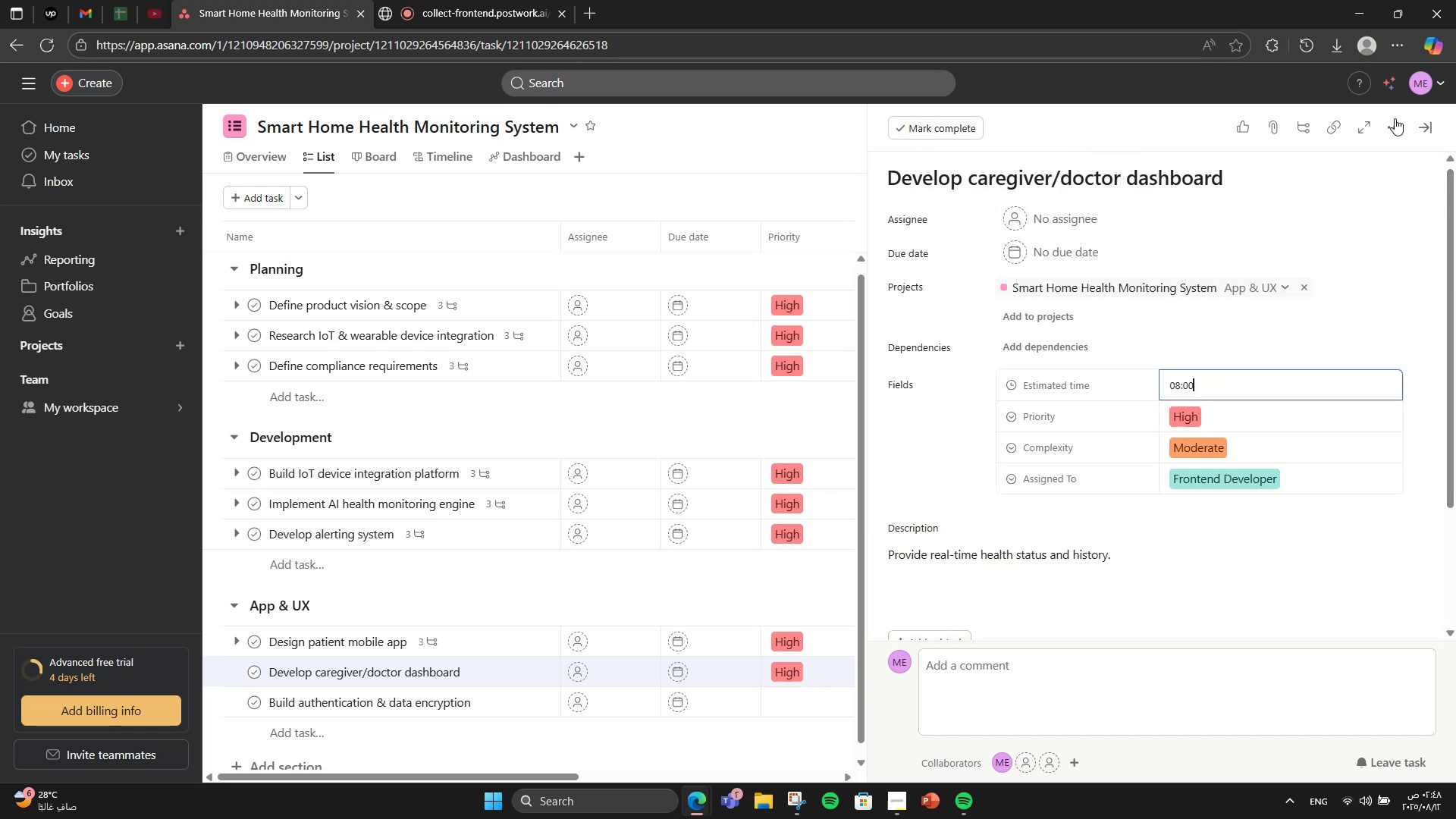 
left_click([1398, 120])
 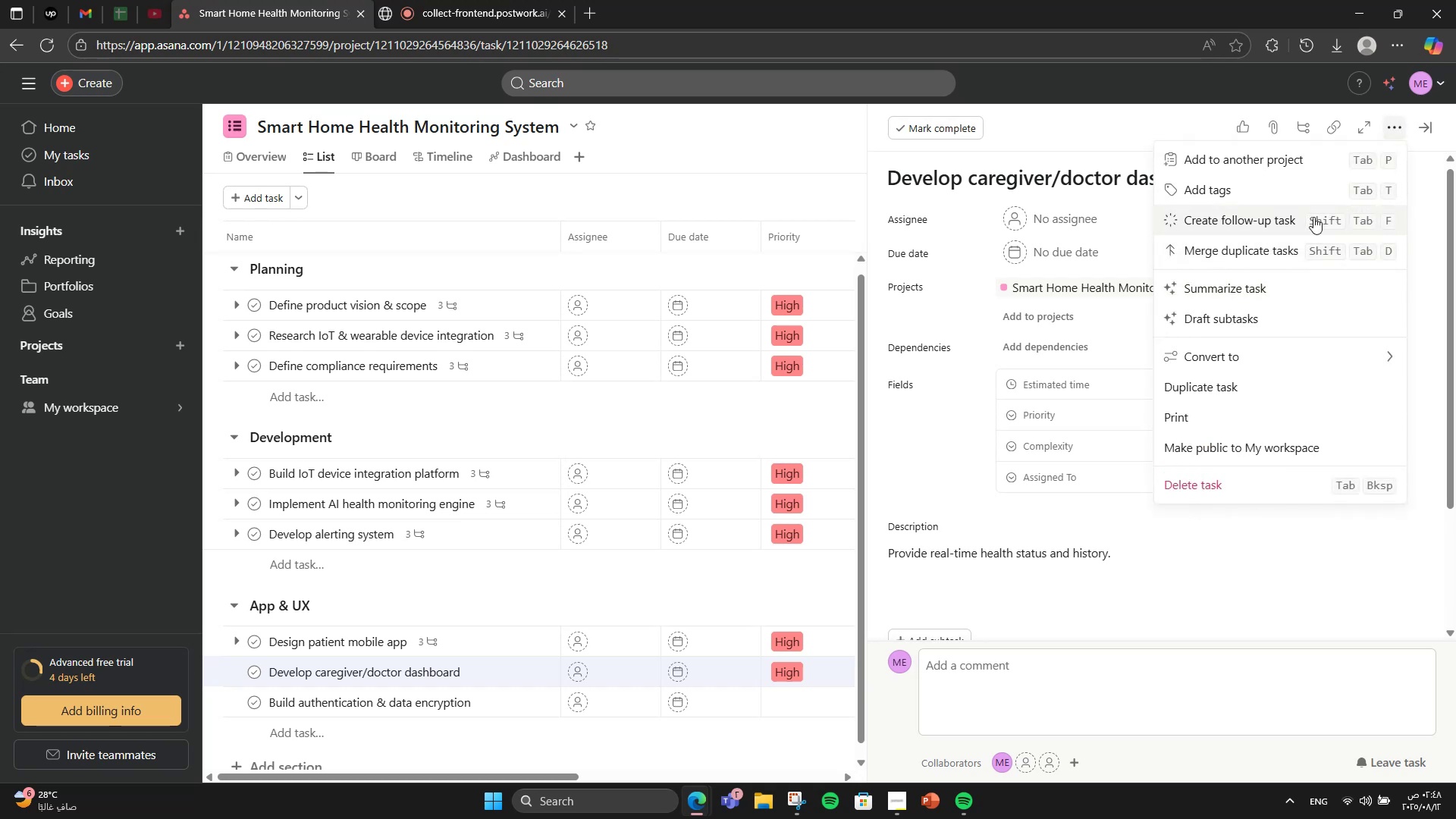 
left_click([1291, 182])
 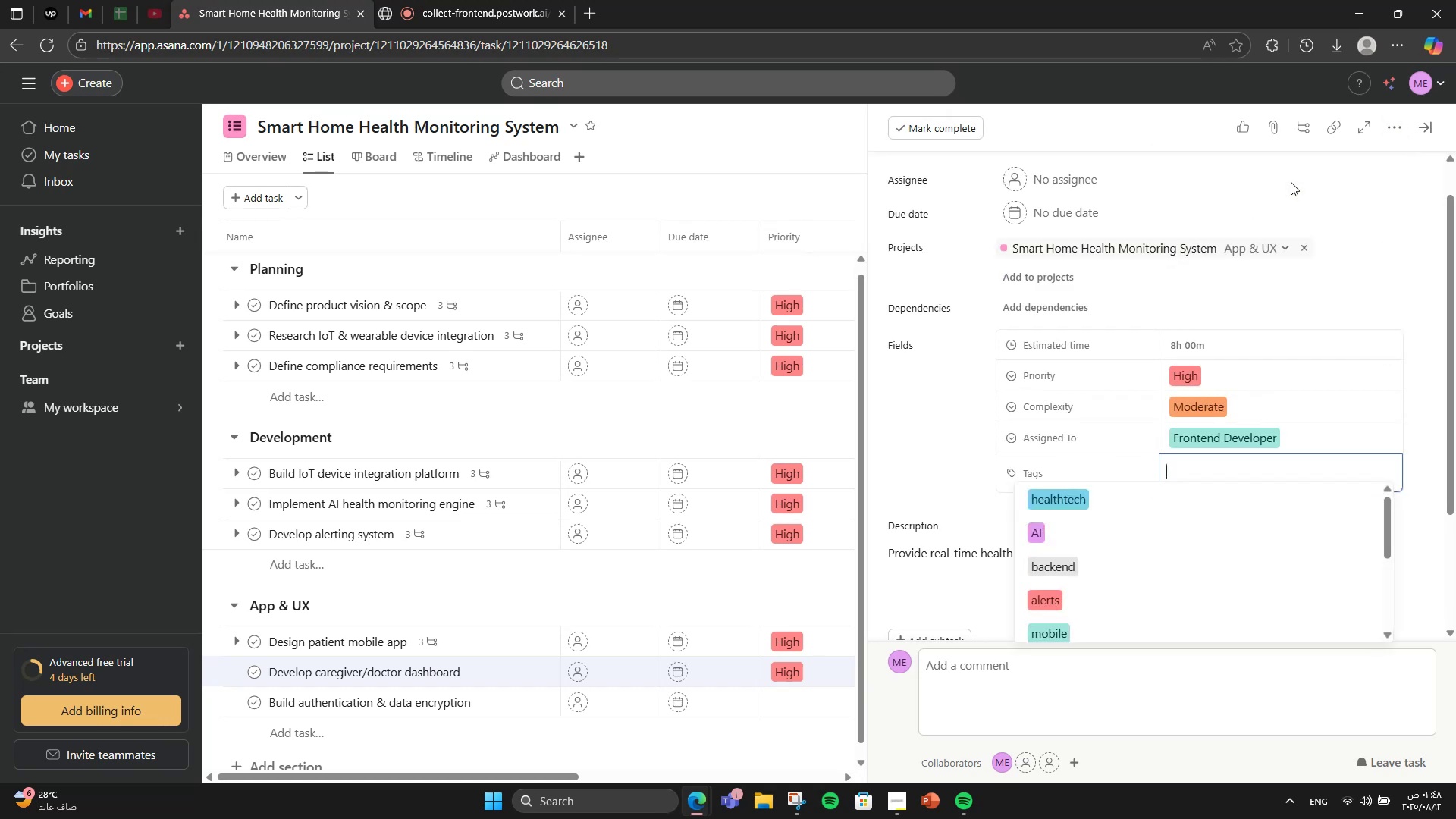 
type(fron)
 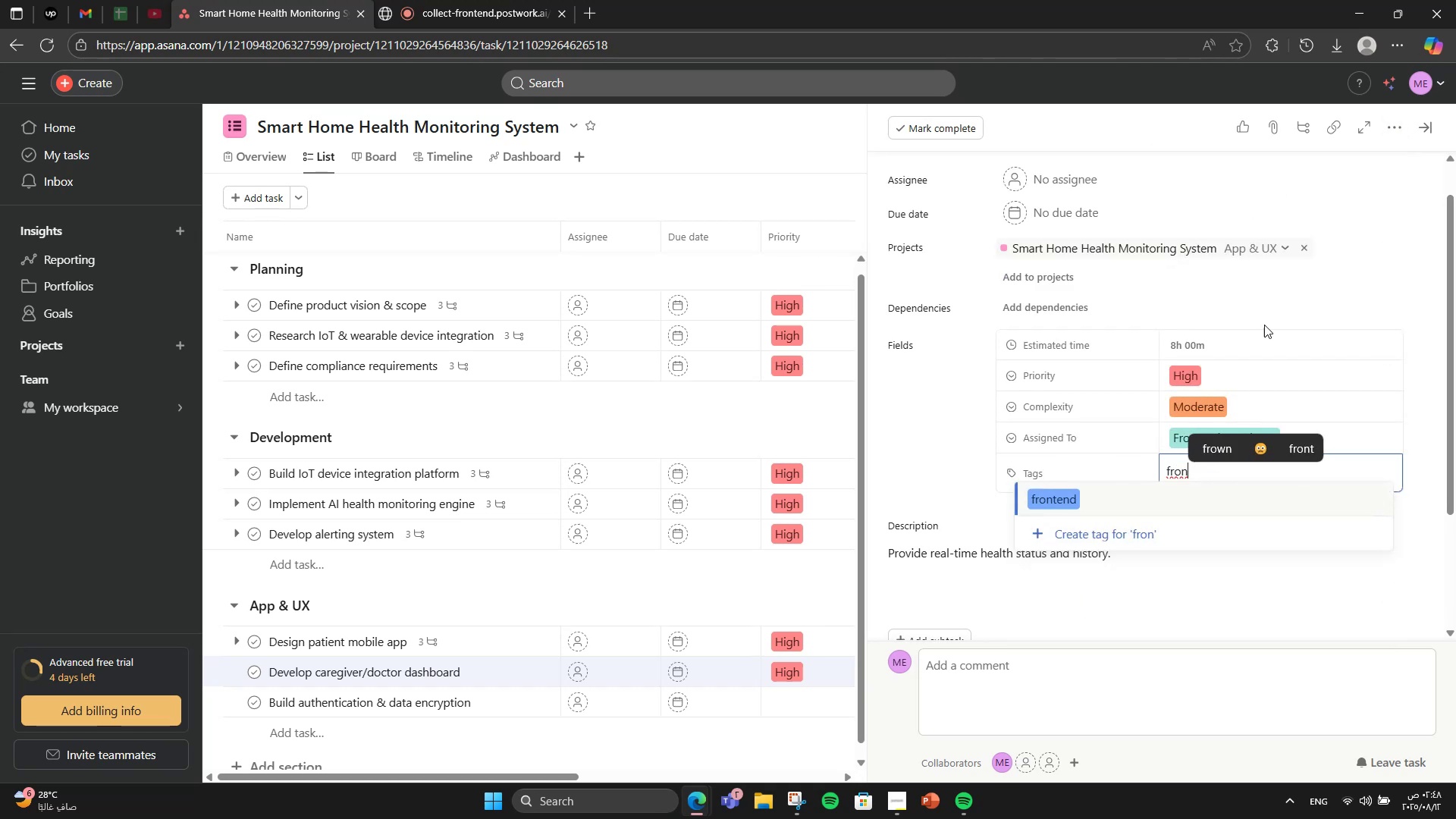 
left_click([1211, 485])
 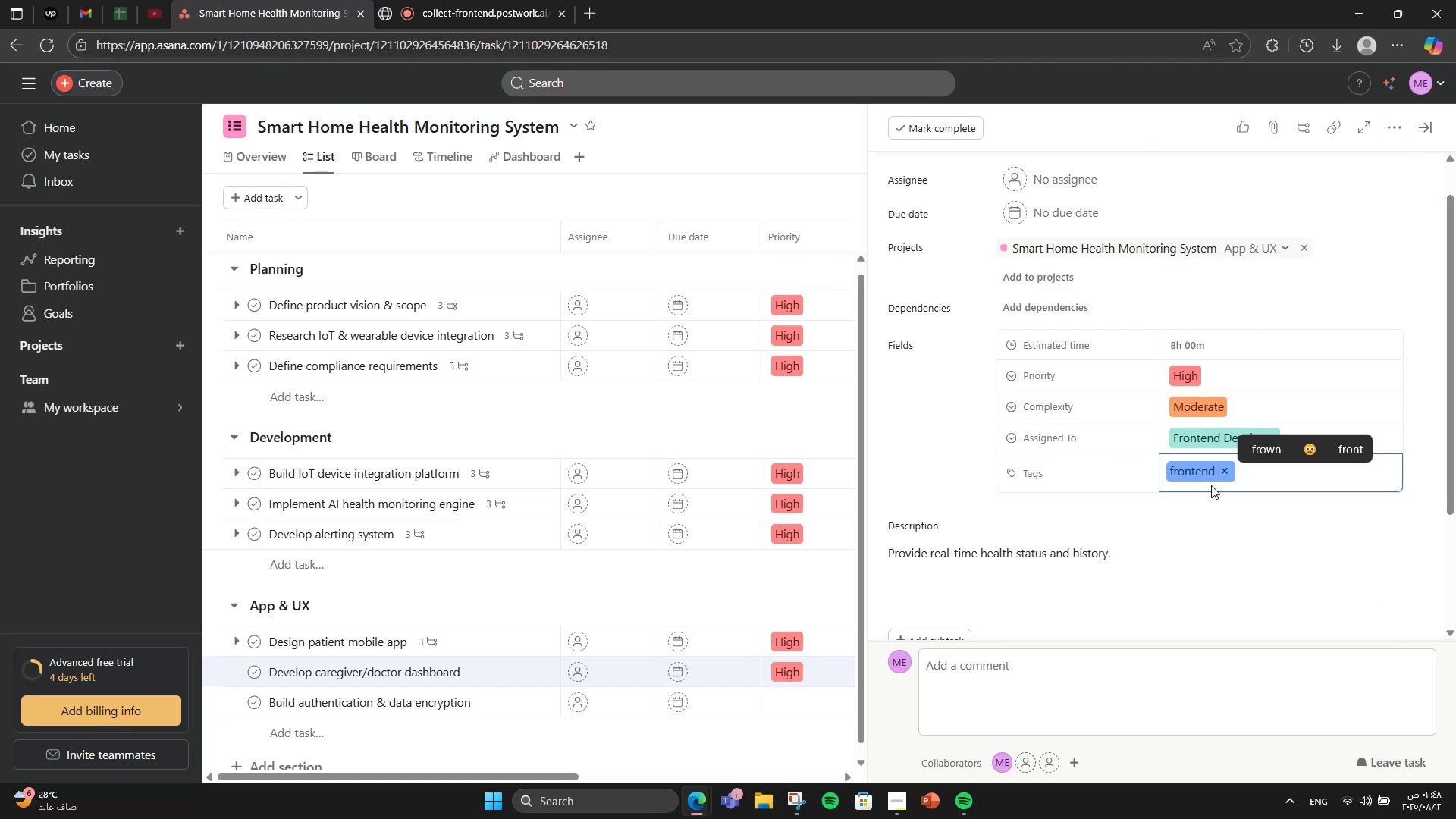 
type(healr)
key(Backspace)
 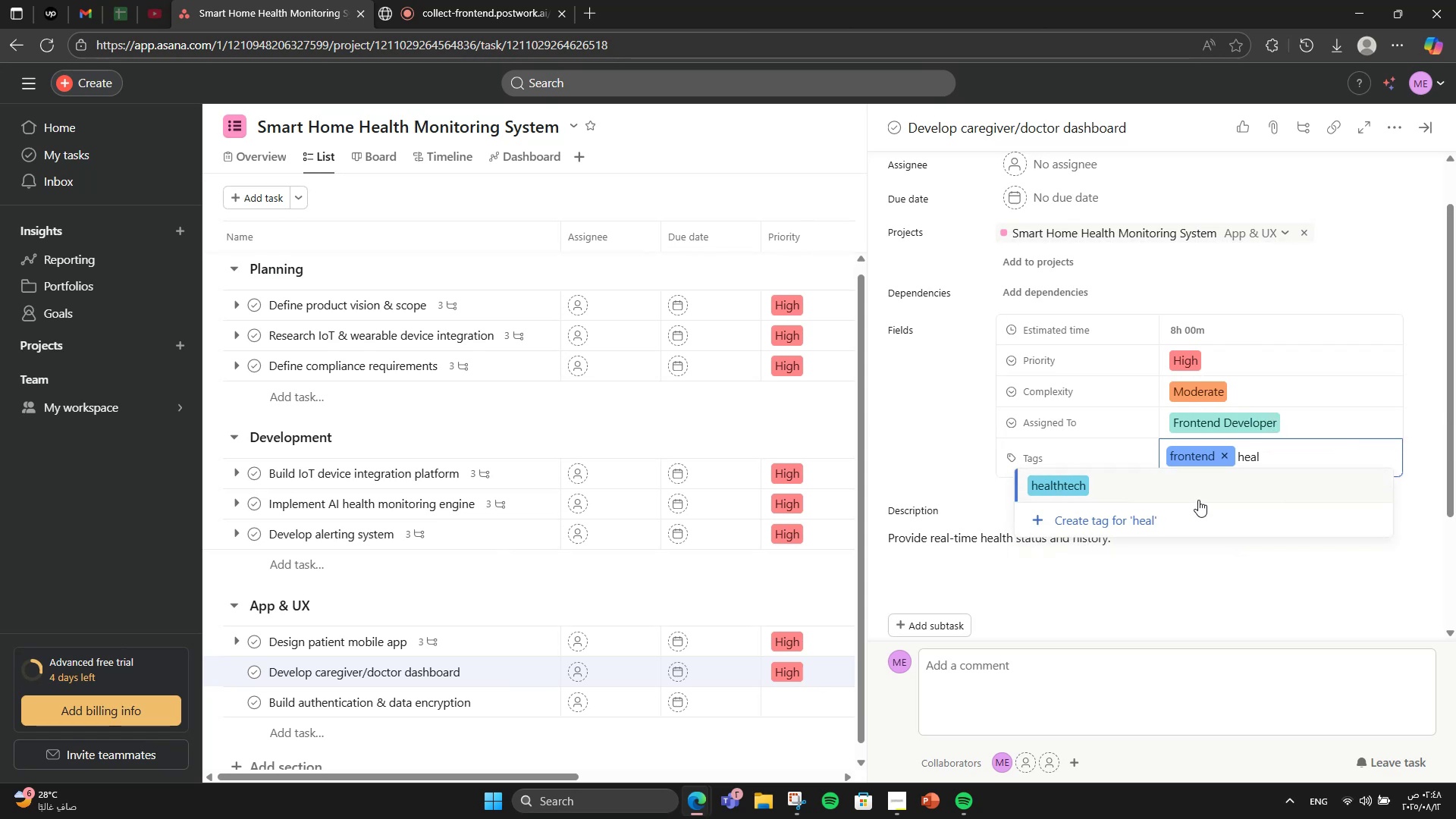 
left_click([1198, 500])
 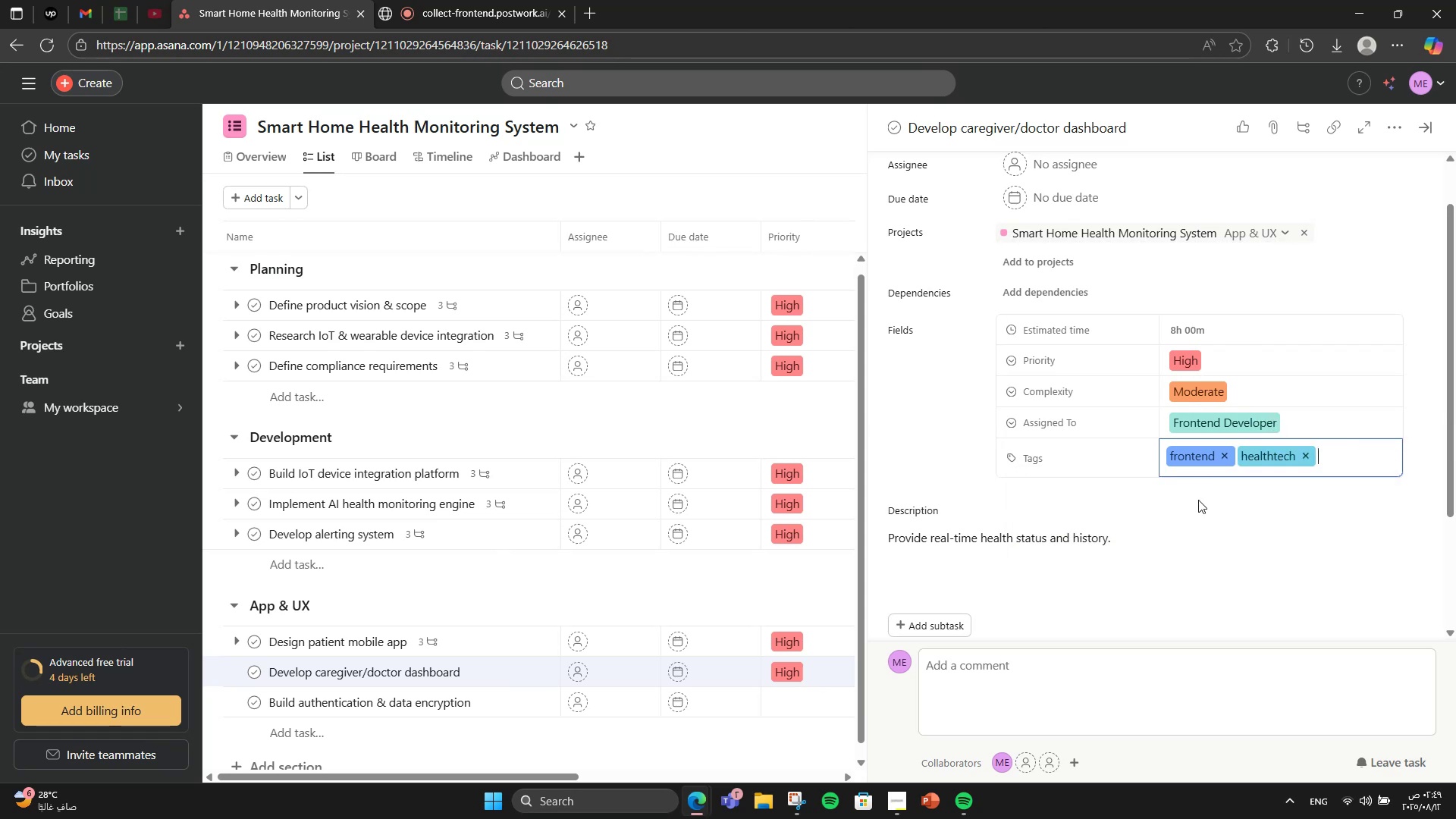 
scroll: coordinate [1198, 500], scroll_direction: down, amount: 2.0
 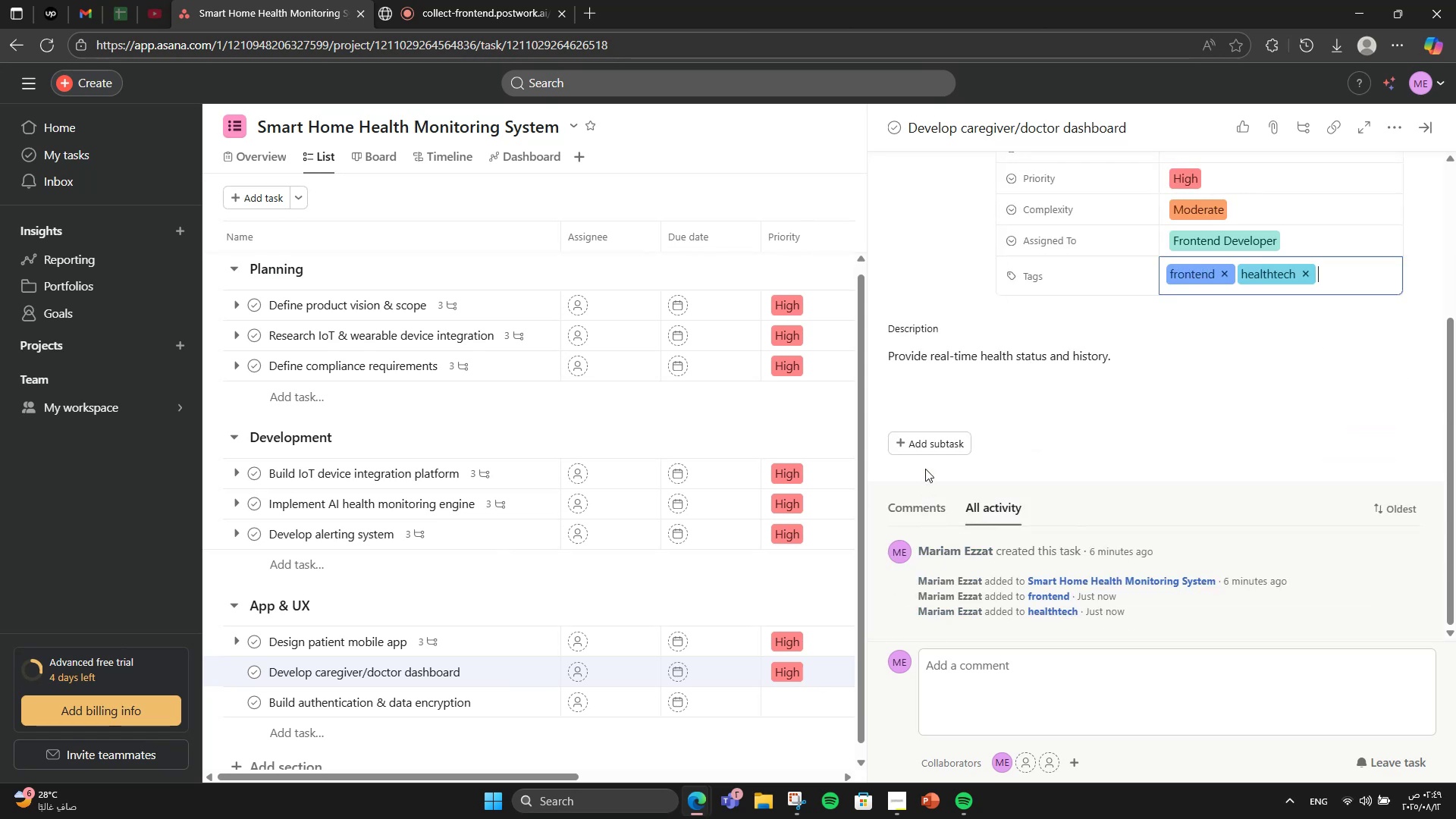 
left_click([925, 444])
 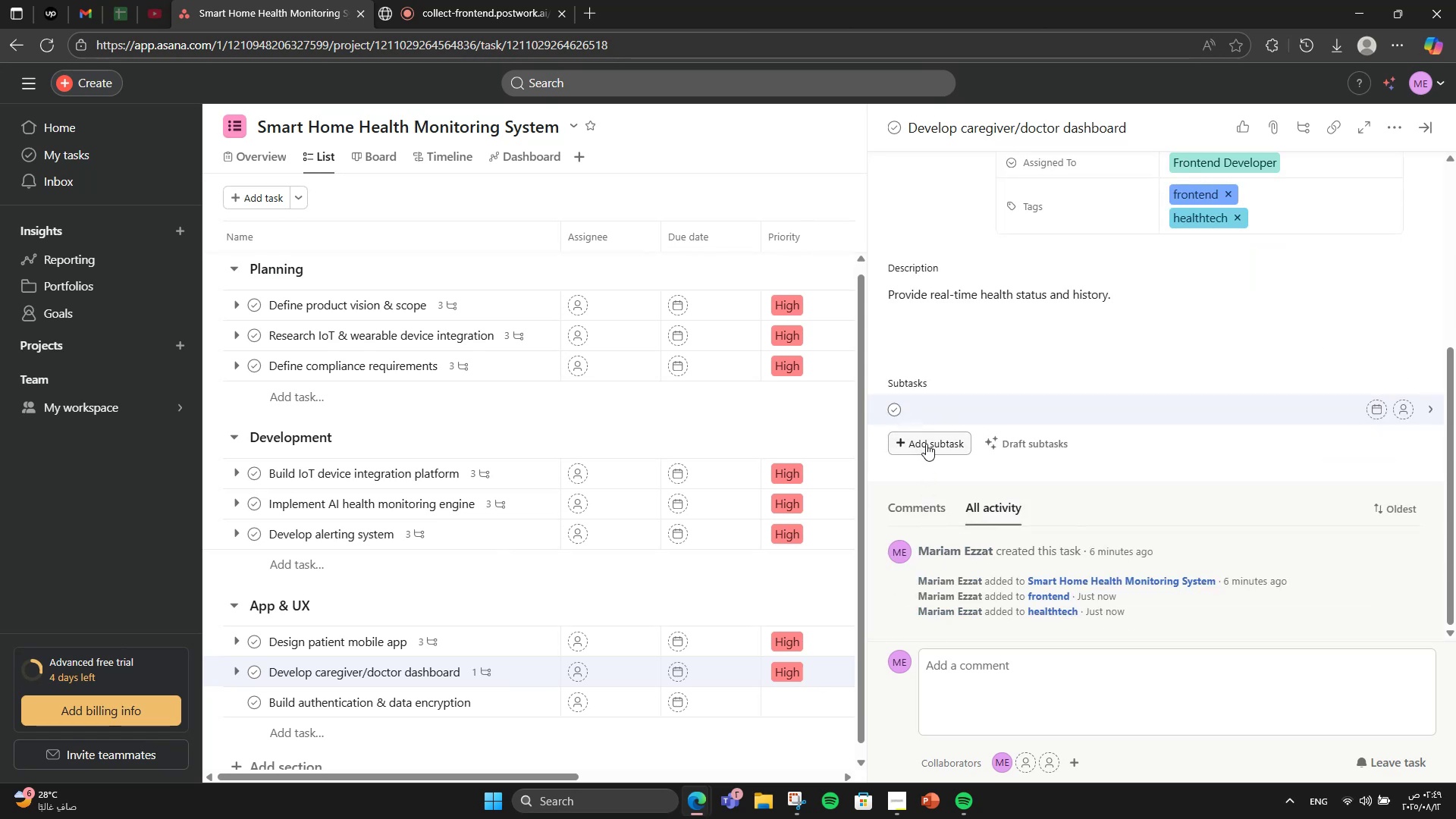 
type(API connection)
 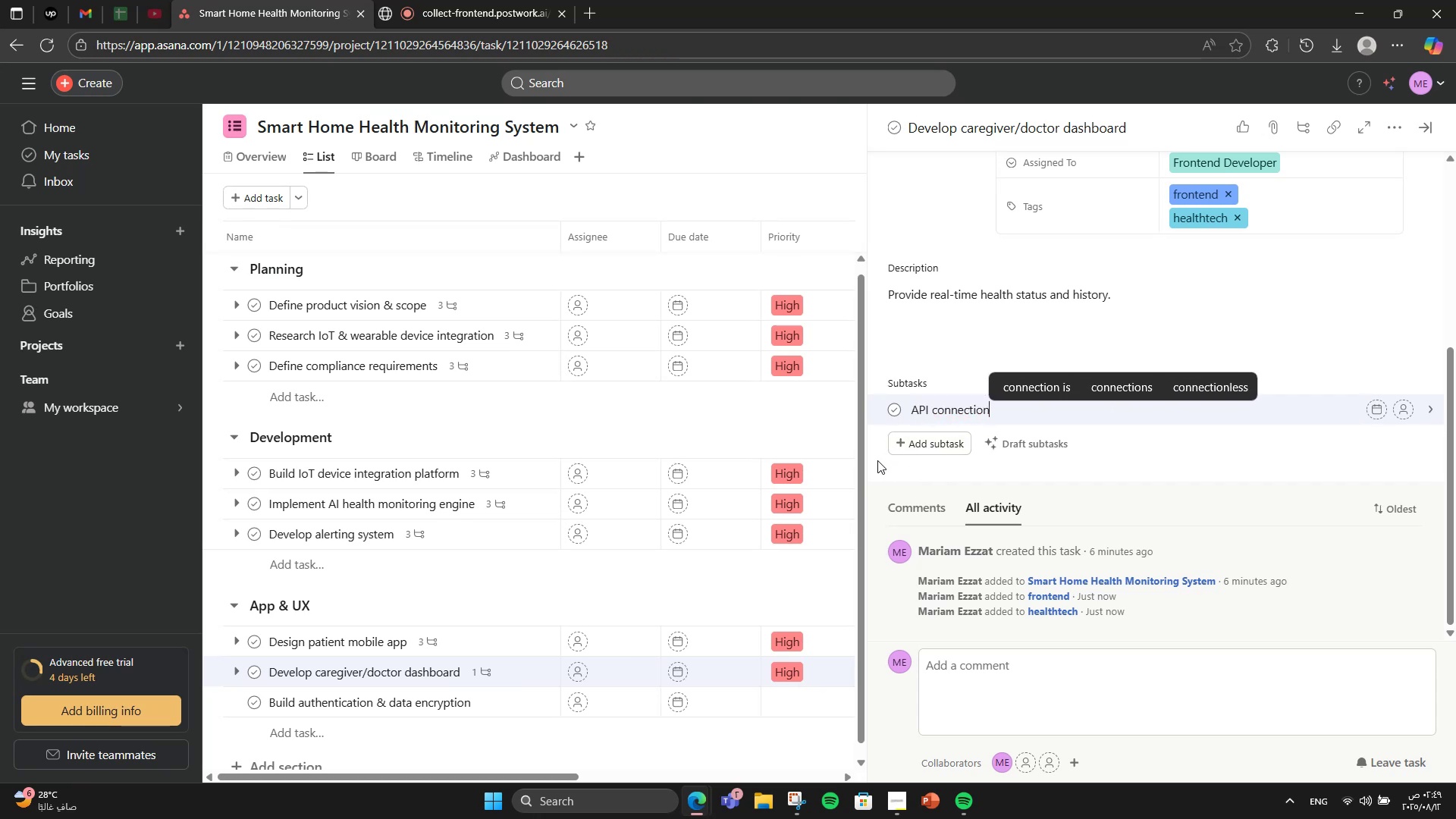 
key(Enter)
 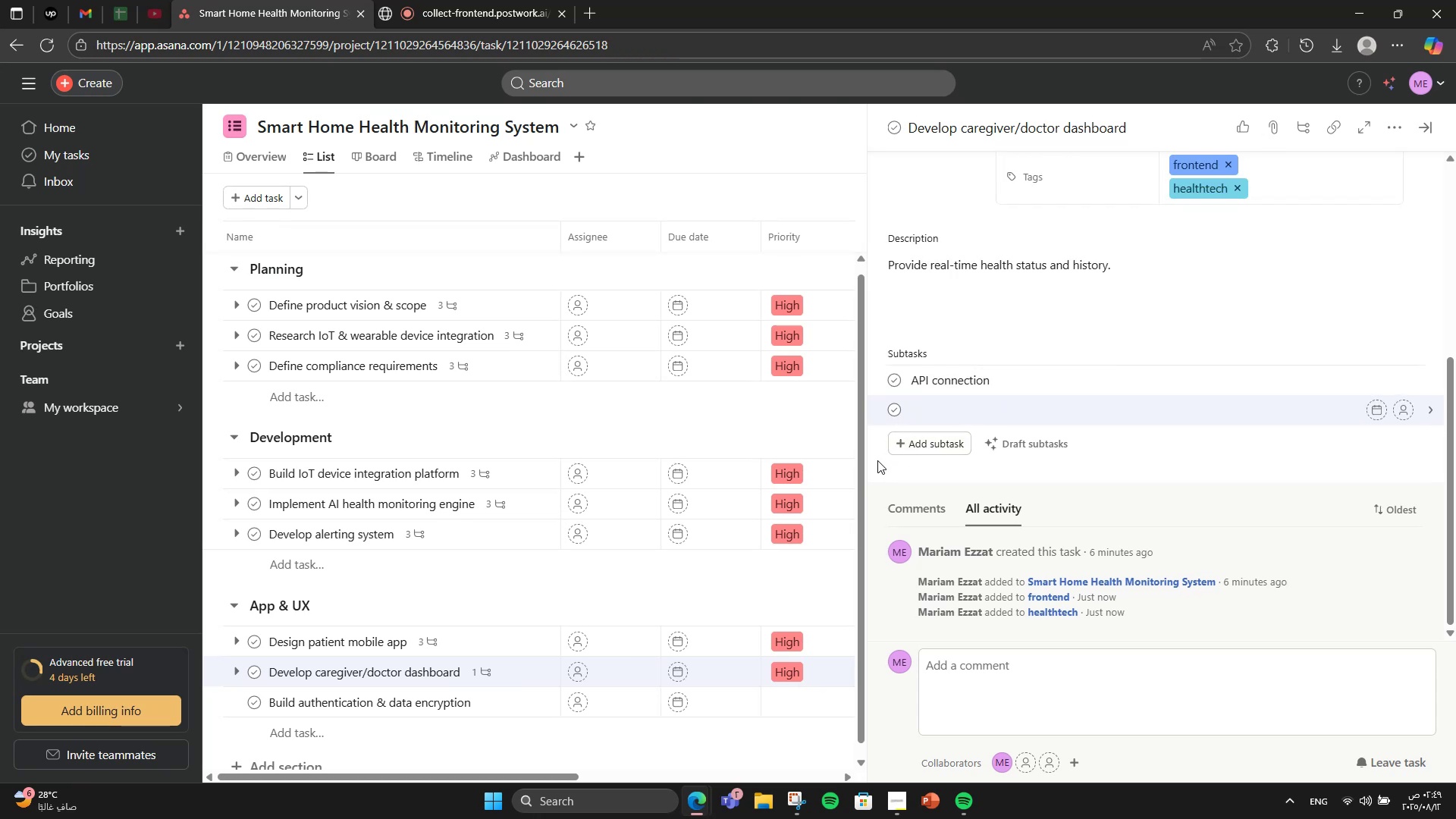 
type(Chart com)
key(Backspace)
type(po)
key(Backspace)
key(Backspace)
type(mponents)
 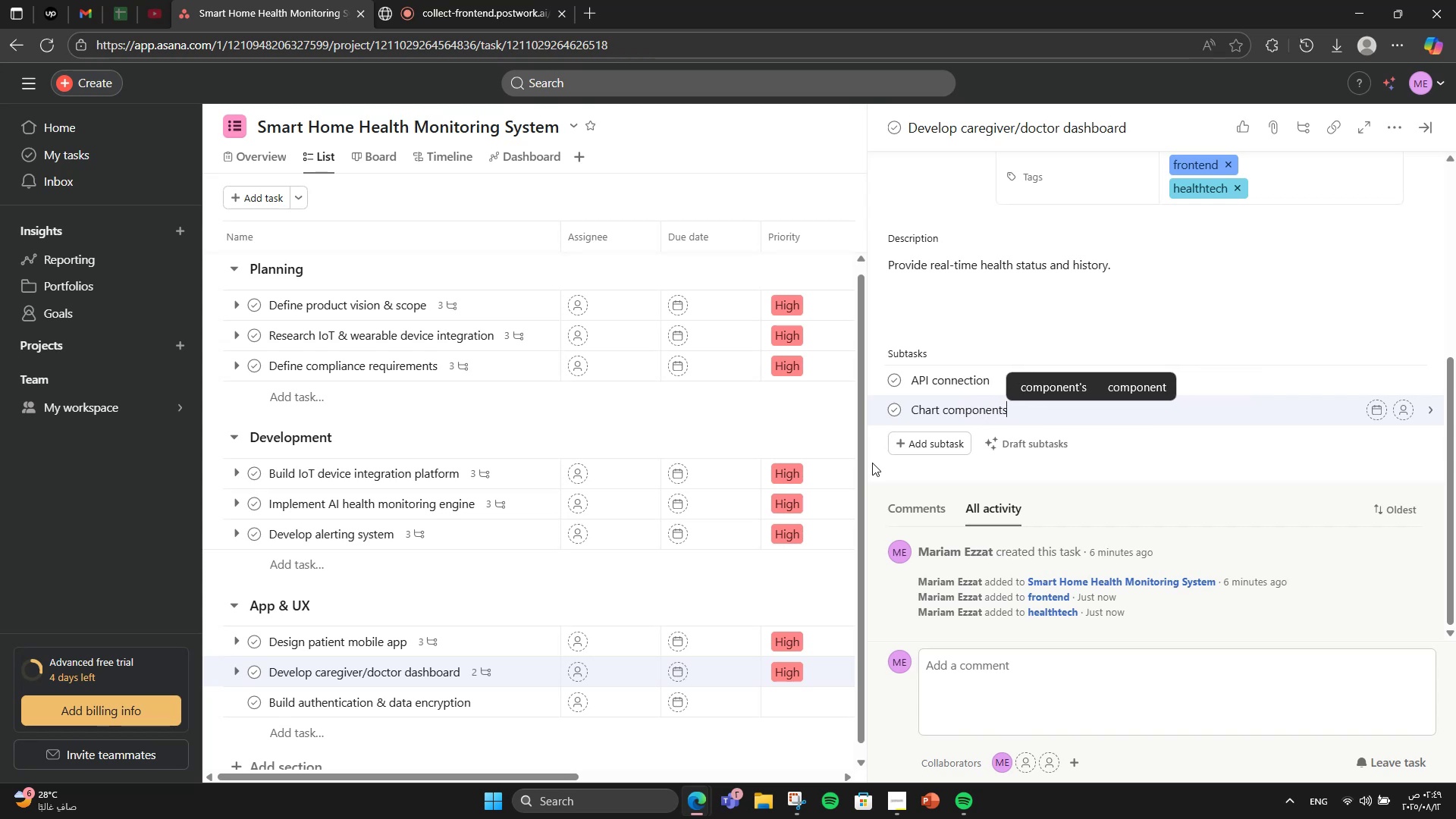 
key(Enter)
 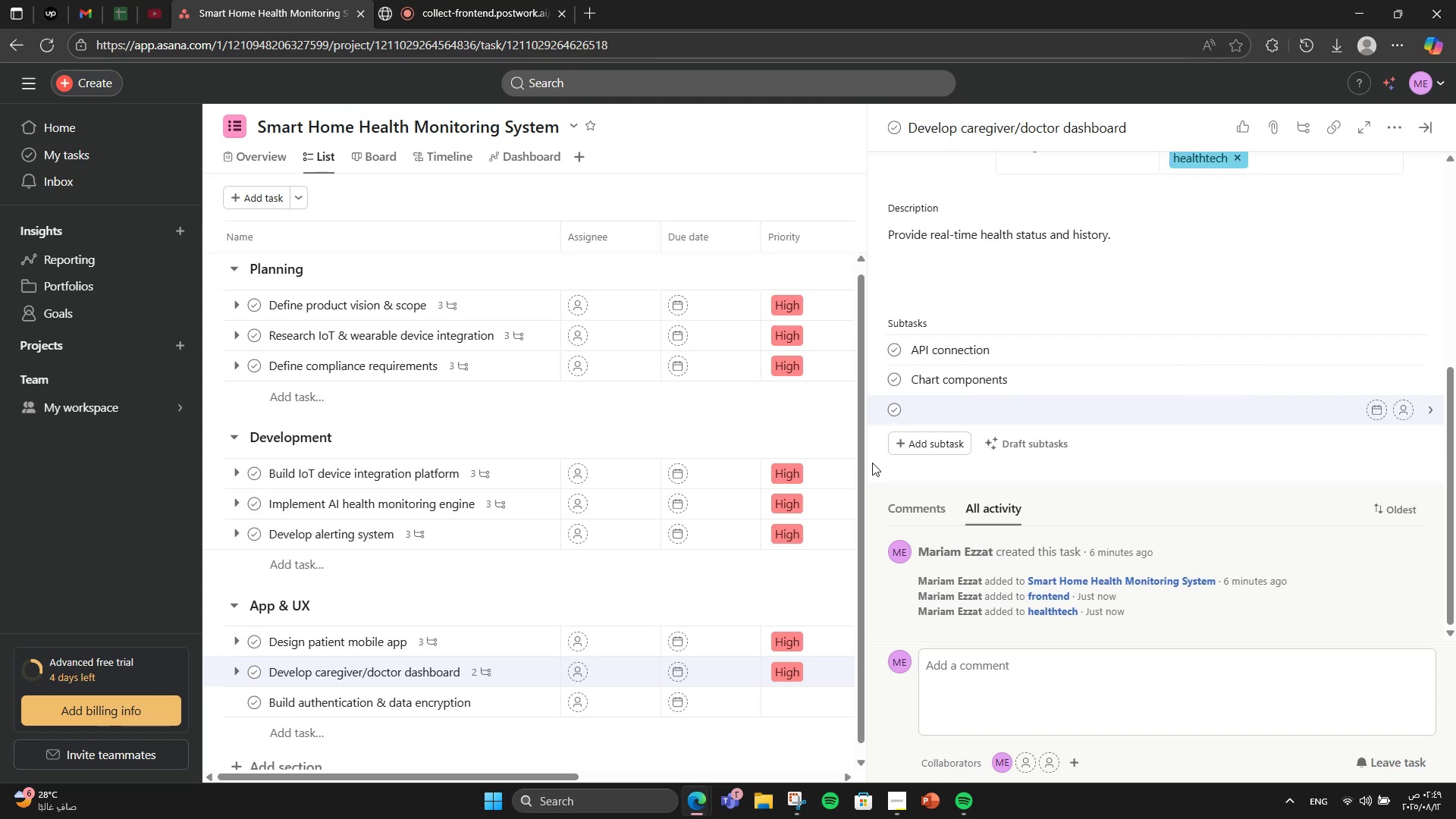 
type(Responsive design)
 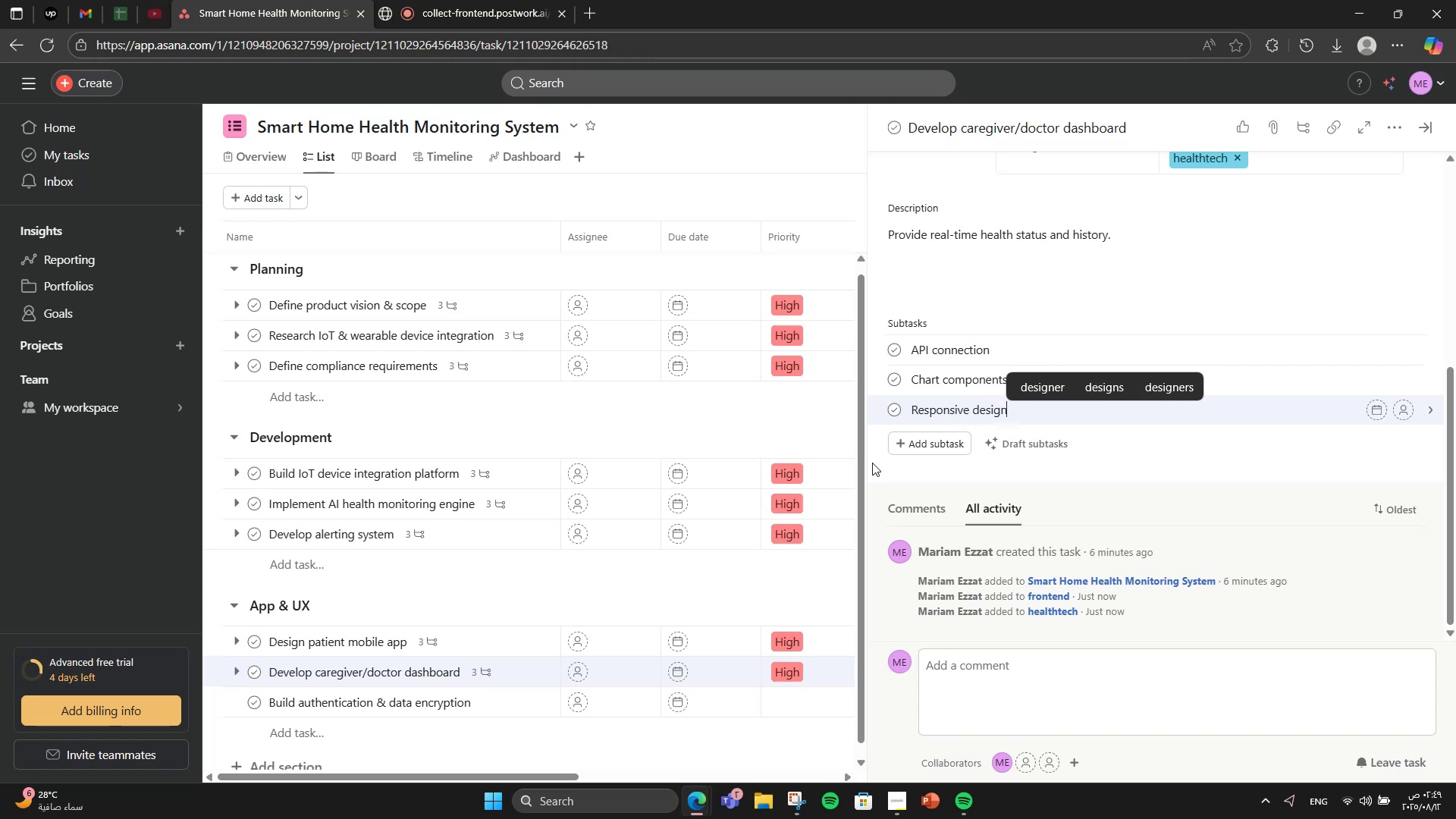 
scroll: coordinate [1052, 513], scroll_direction: up, amount: 2.0
 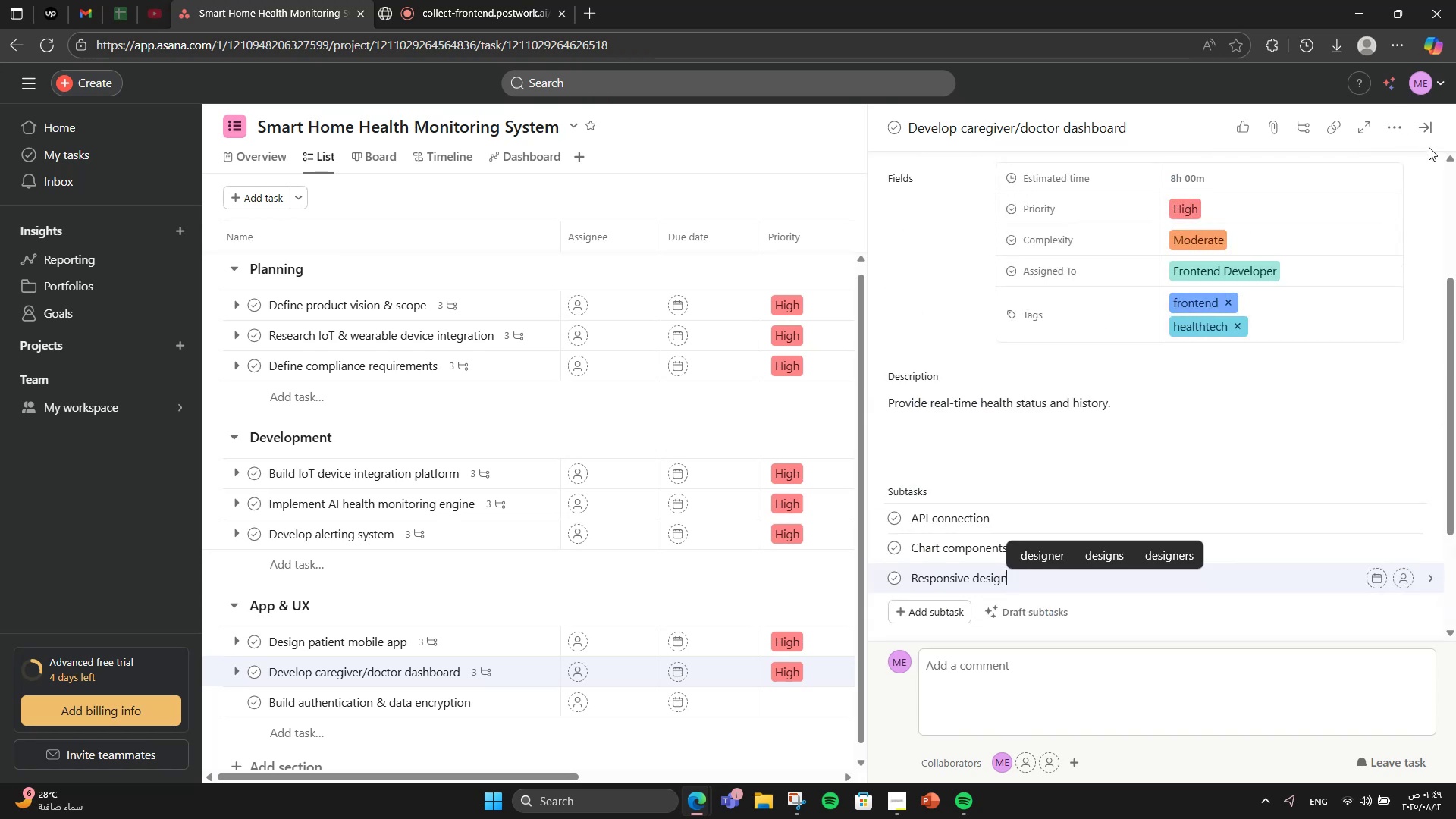 
left_click([1437, 130])
 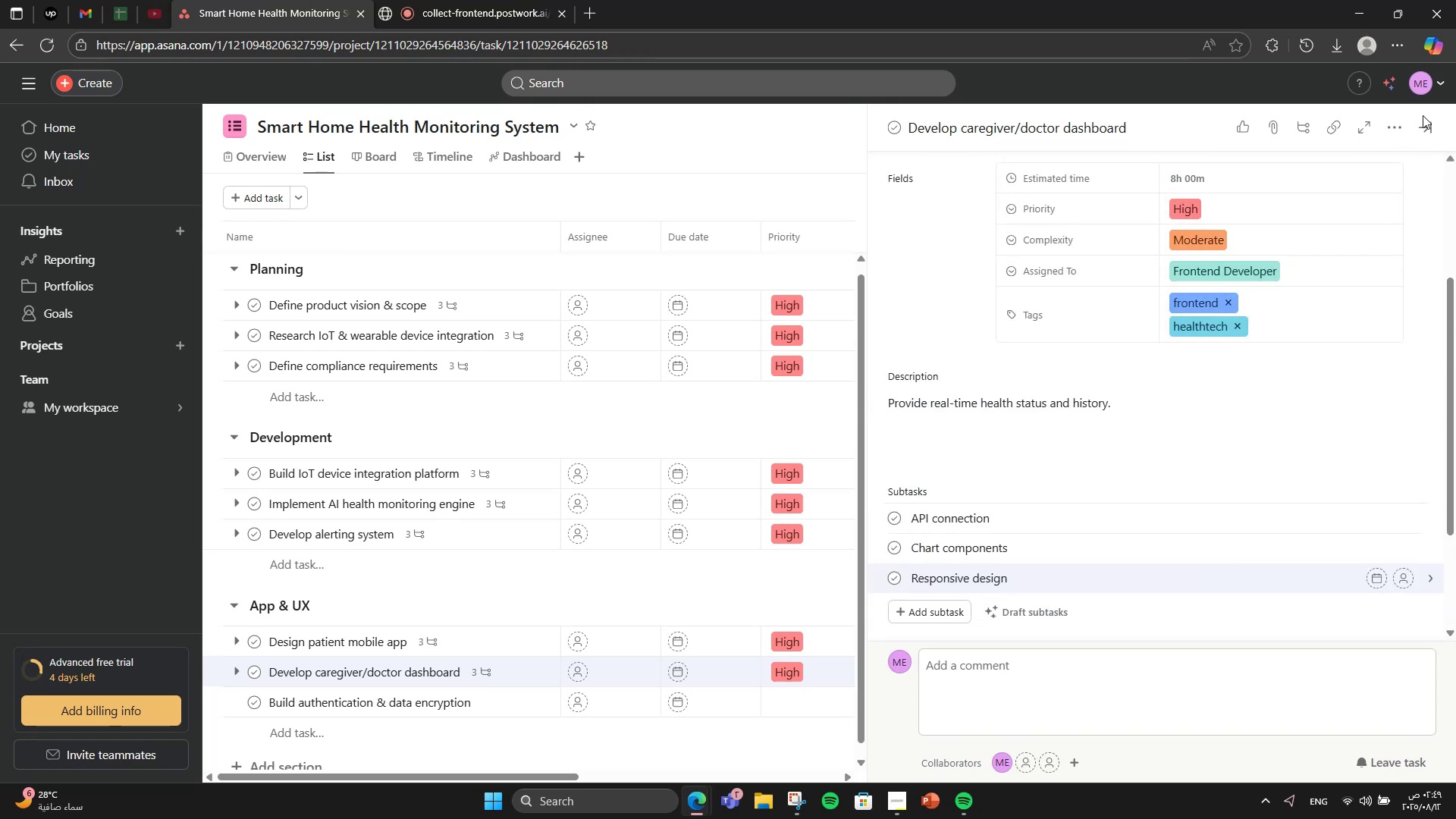 
left_click([1423, 121])
 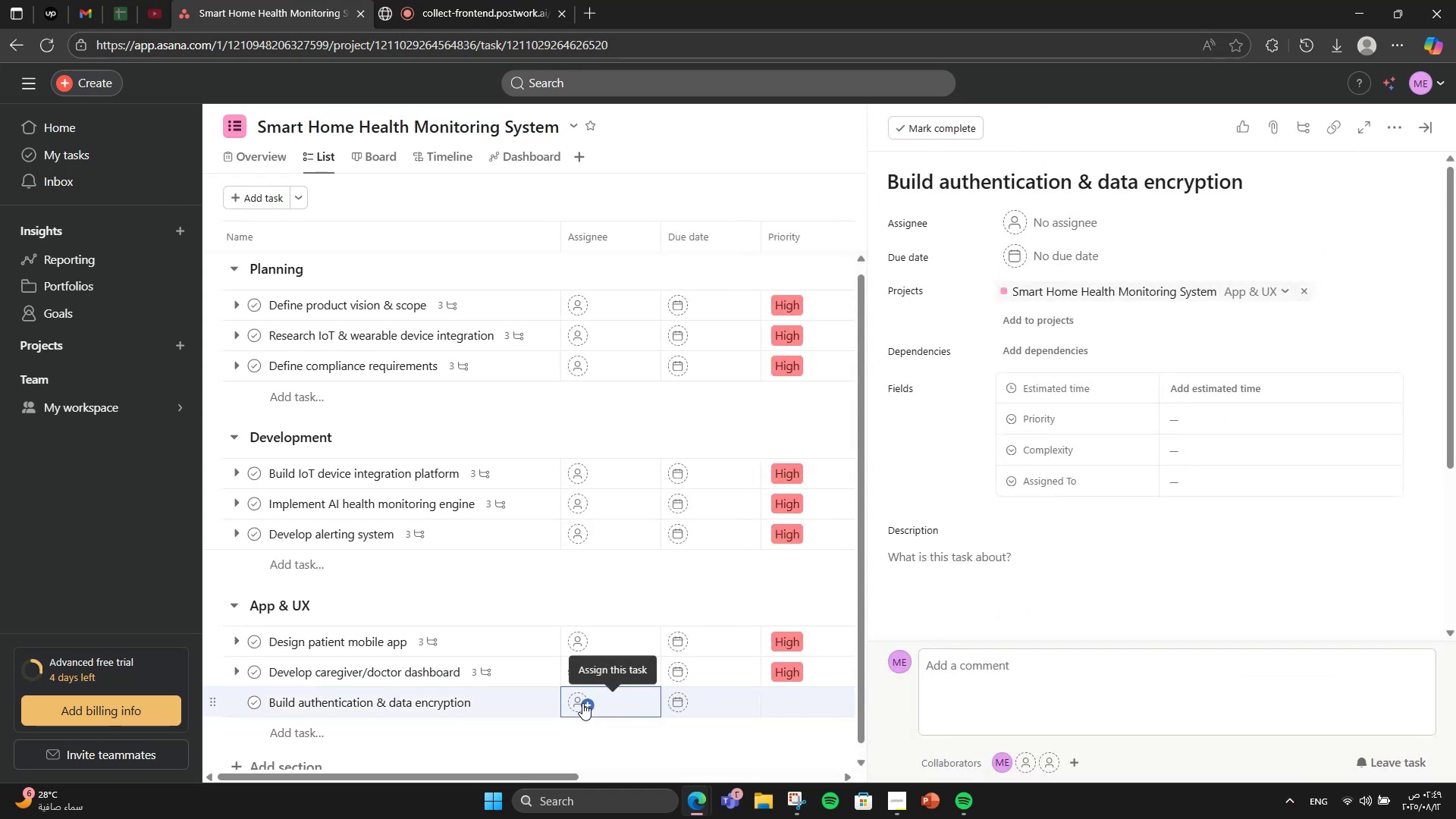 
wait(5.38)
 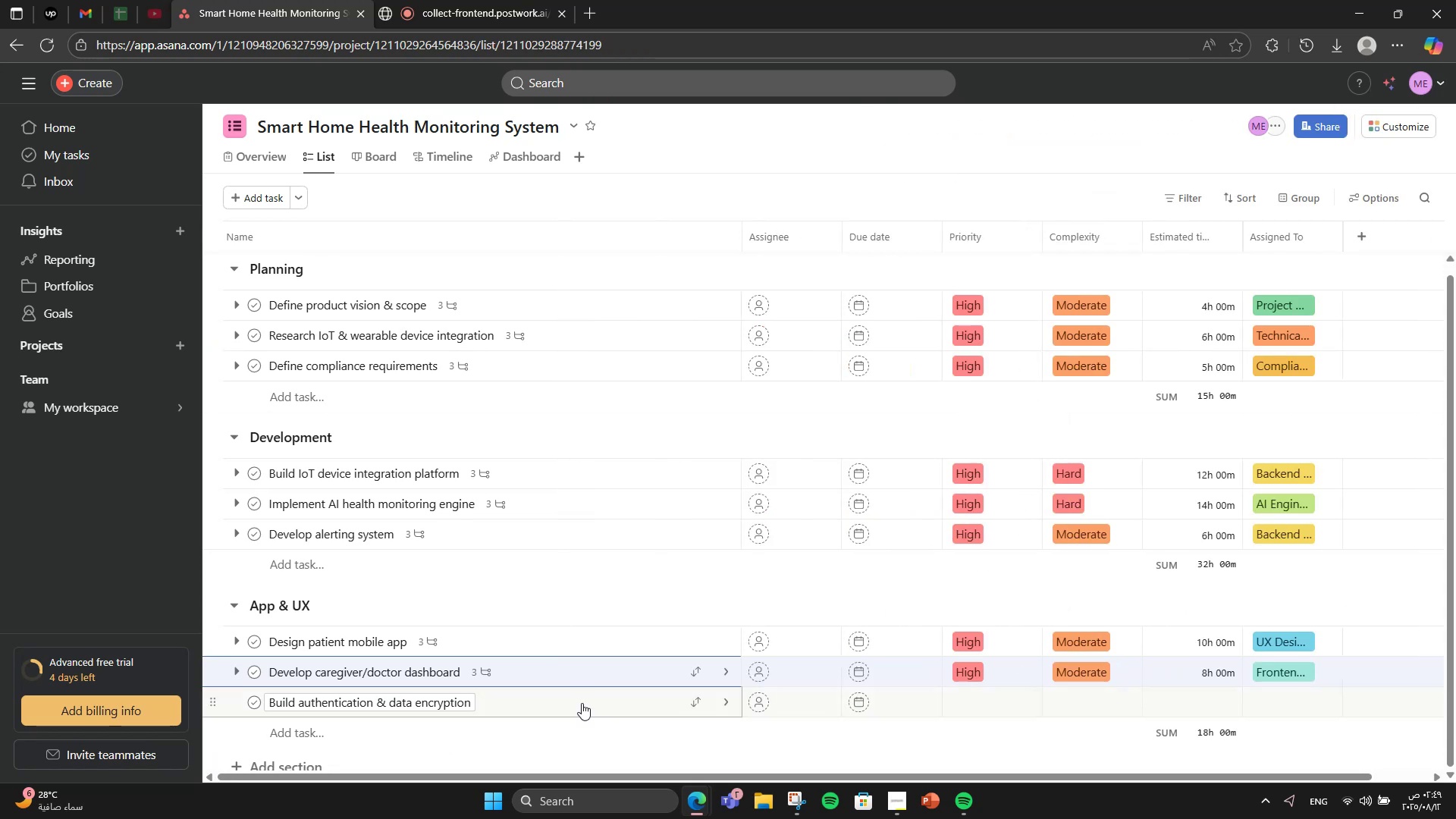 
left_click([1134, 587])
 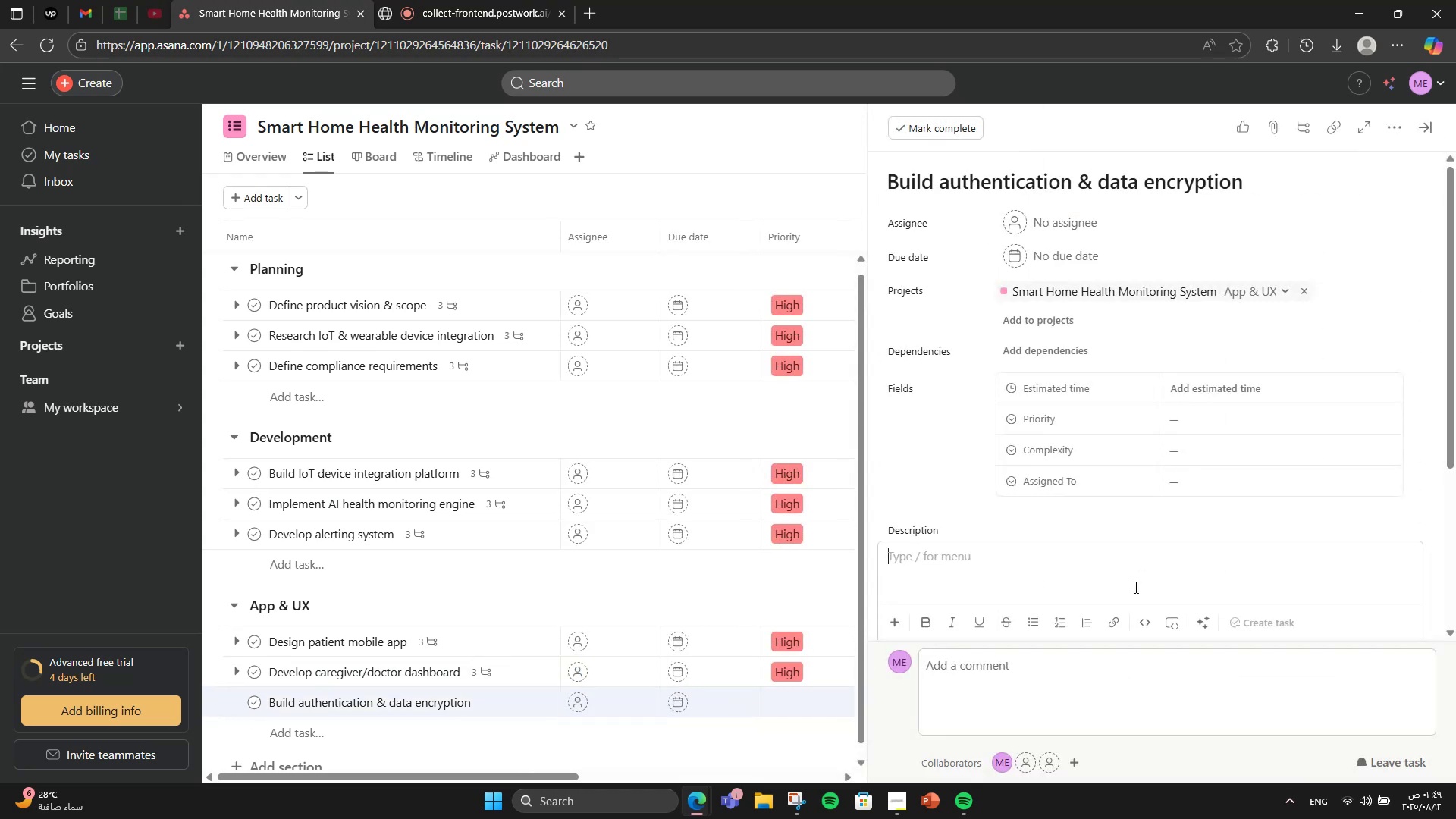 
type(Secure login and encrypted data storage.)
 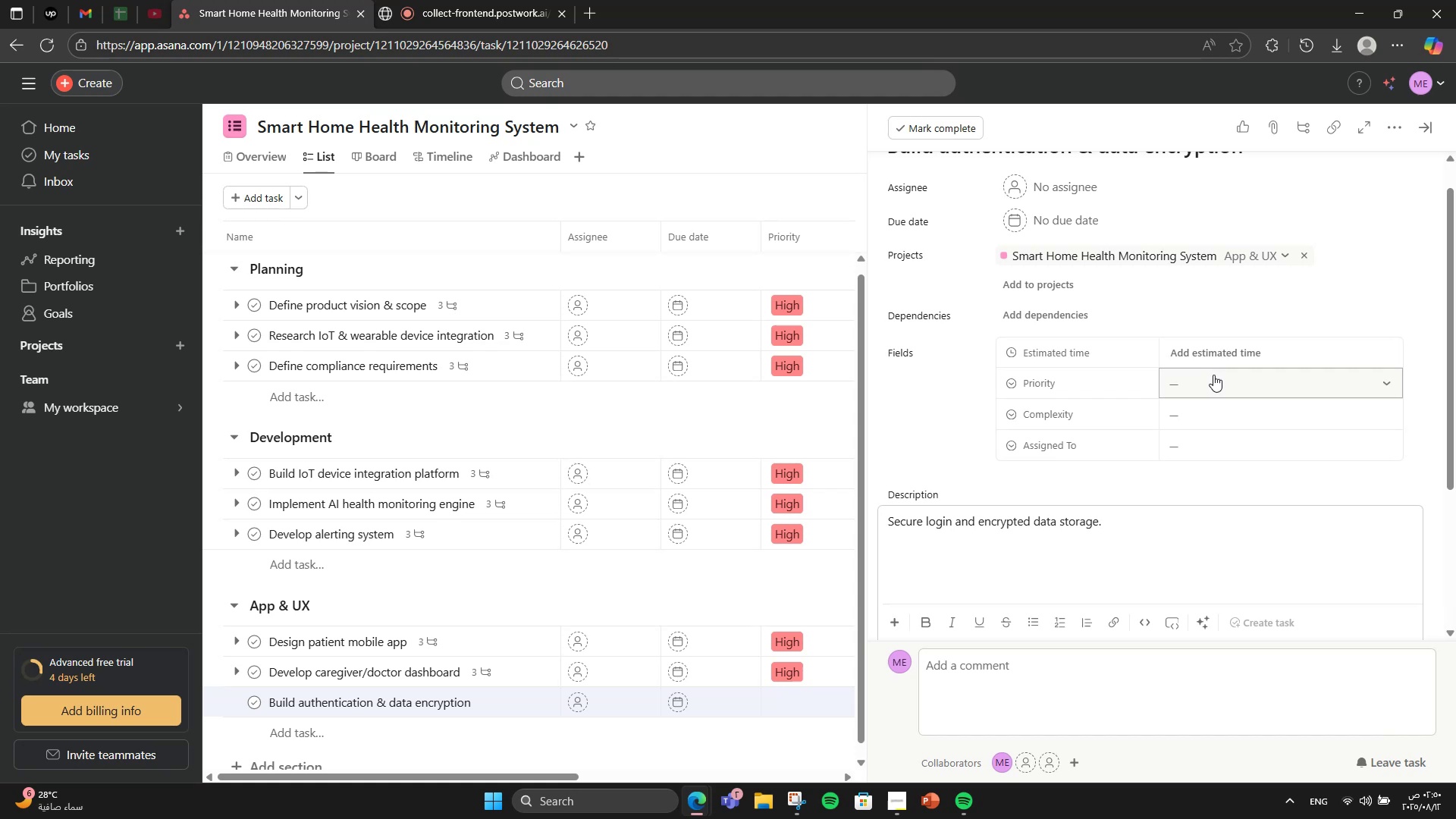 
wait(6.68)
 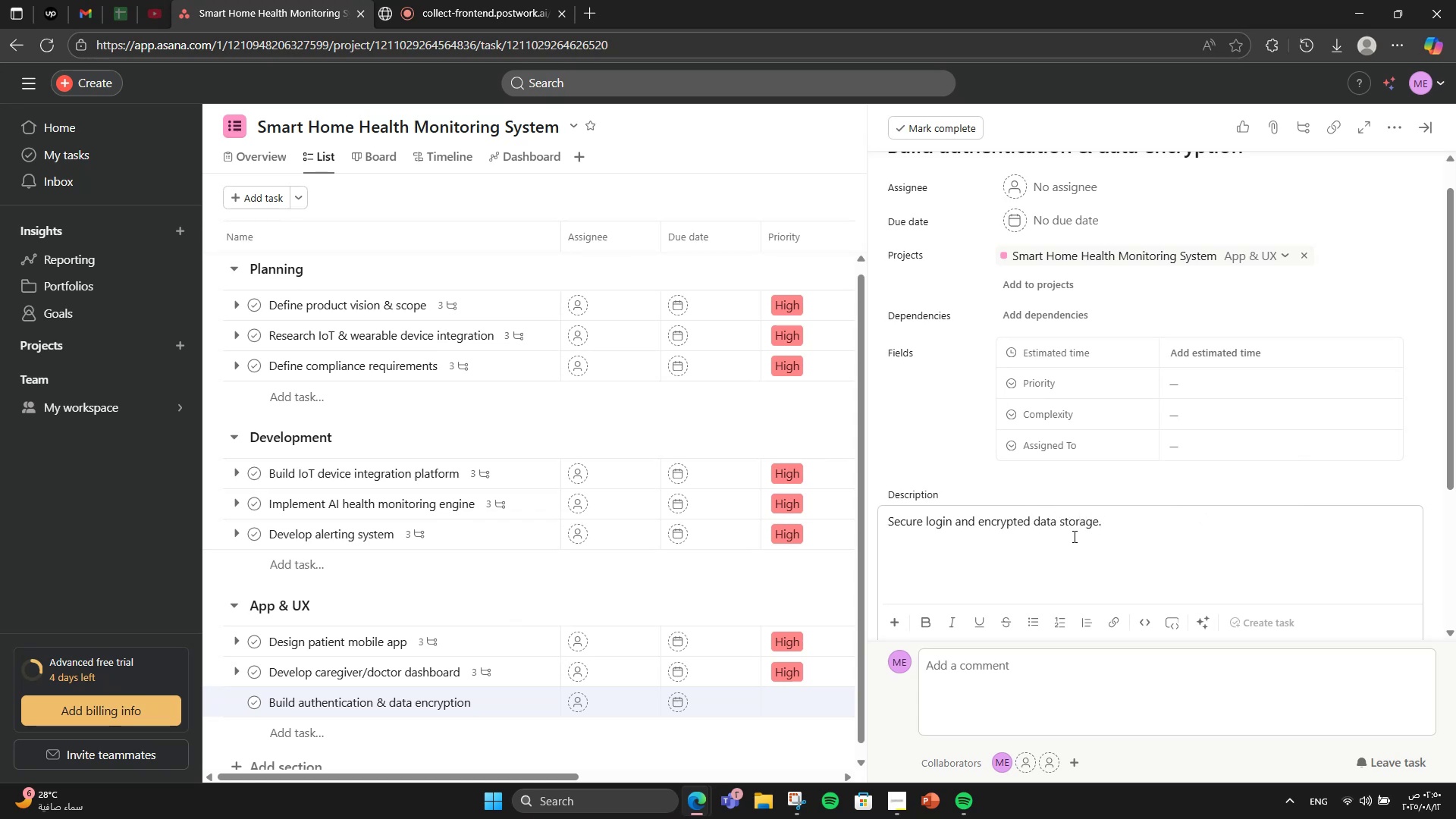 
left_click([1164, 351])
 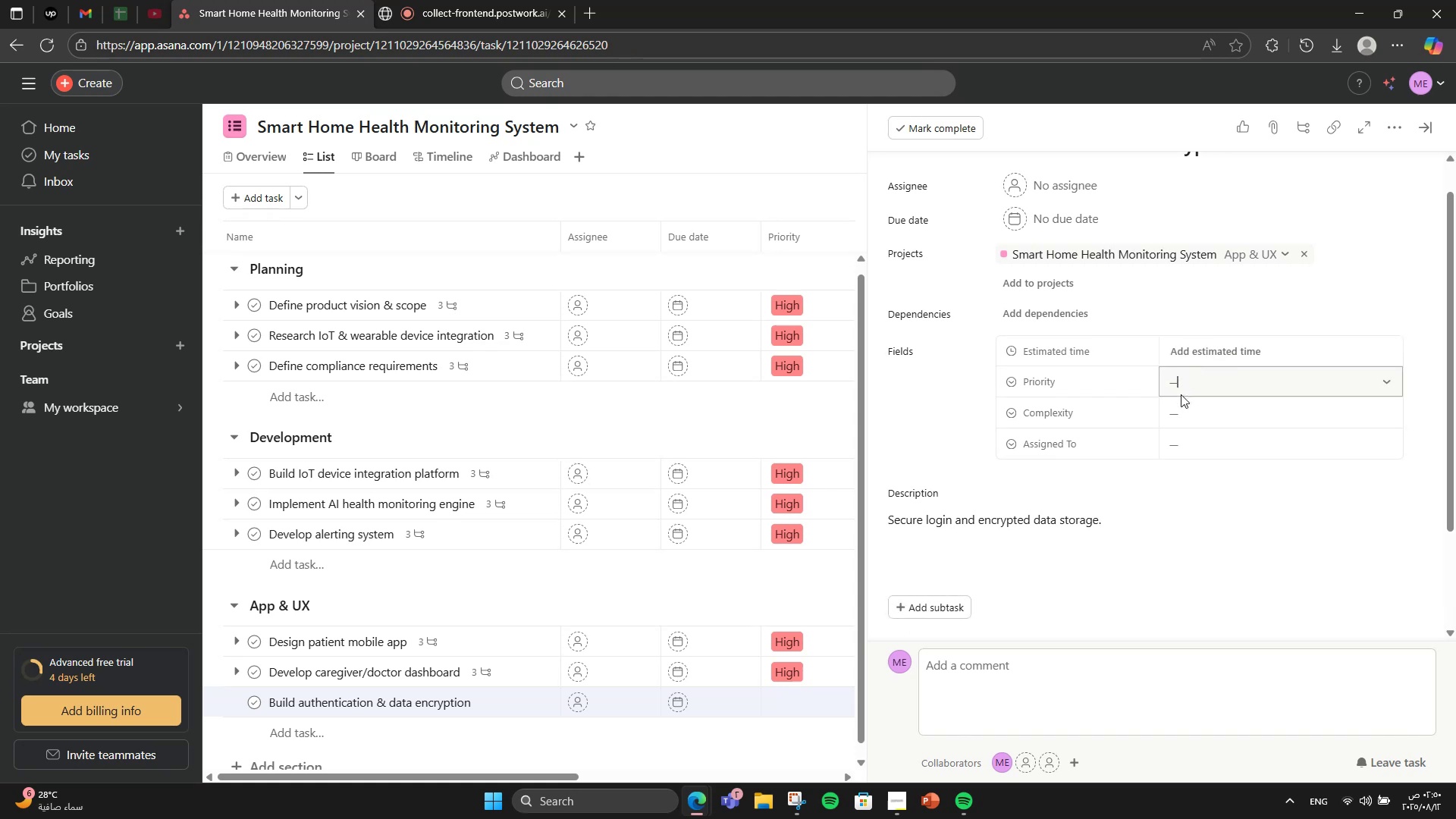 
left_click([1190, 376])
 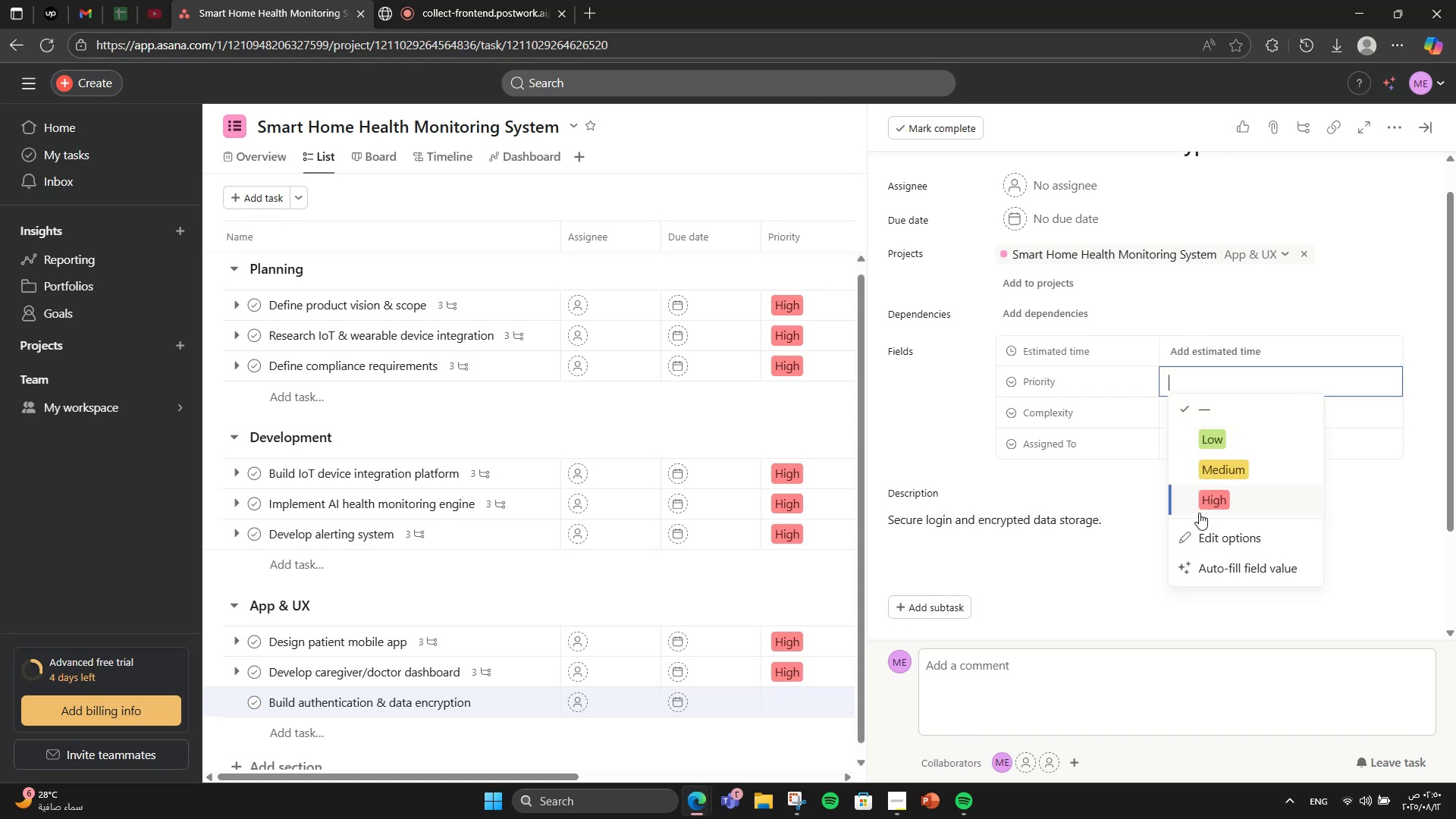 
double_click([1178, 413])
 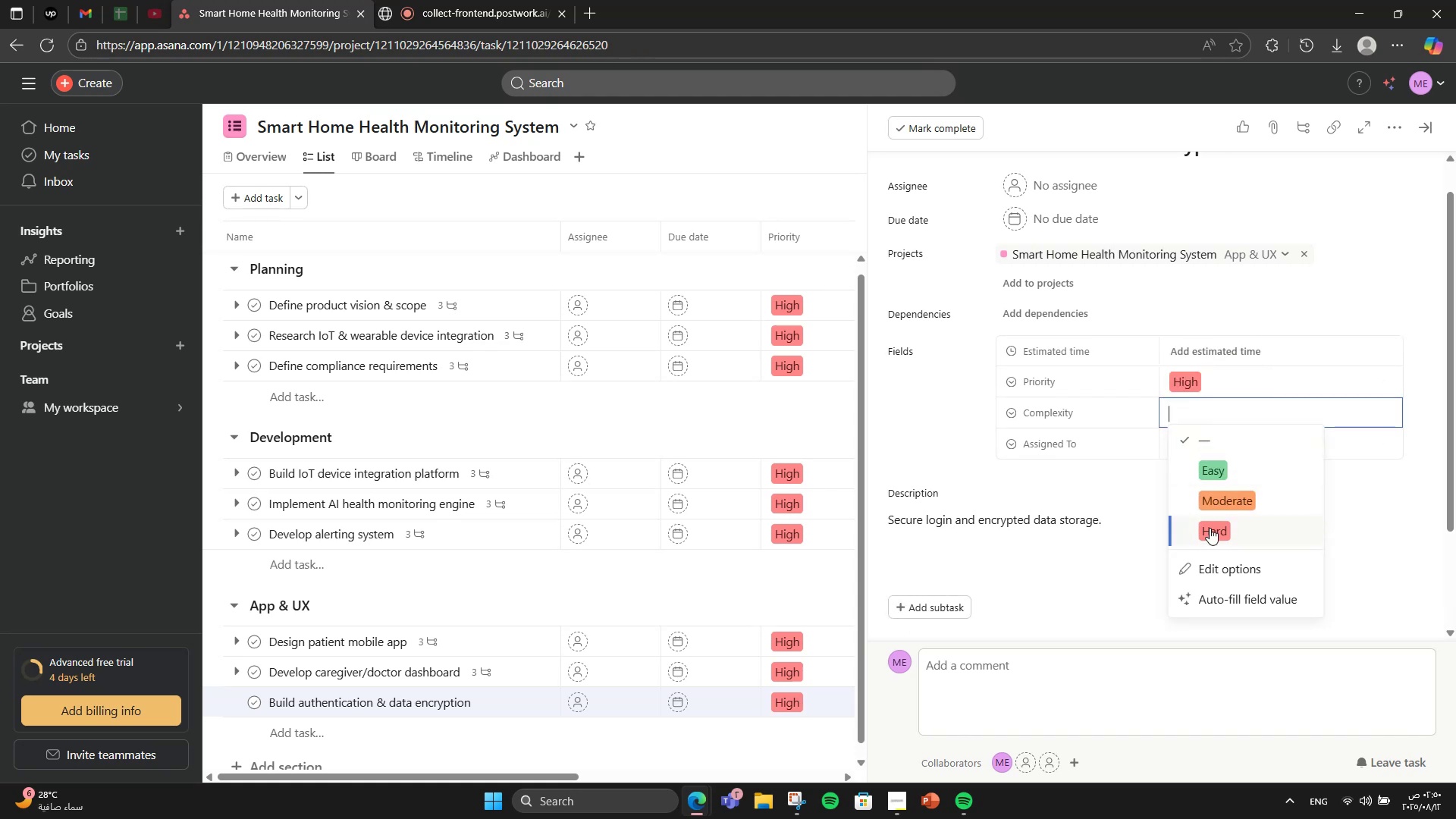 
left_click([1210, 528])
 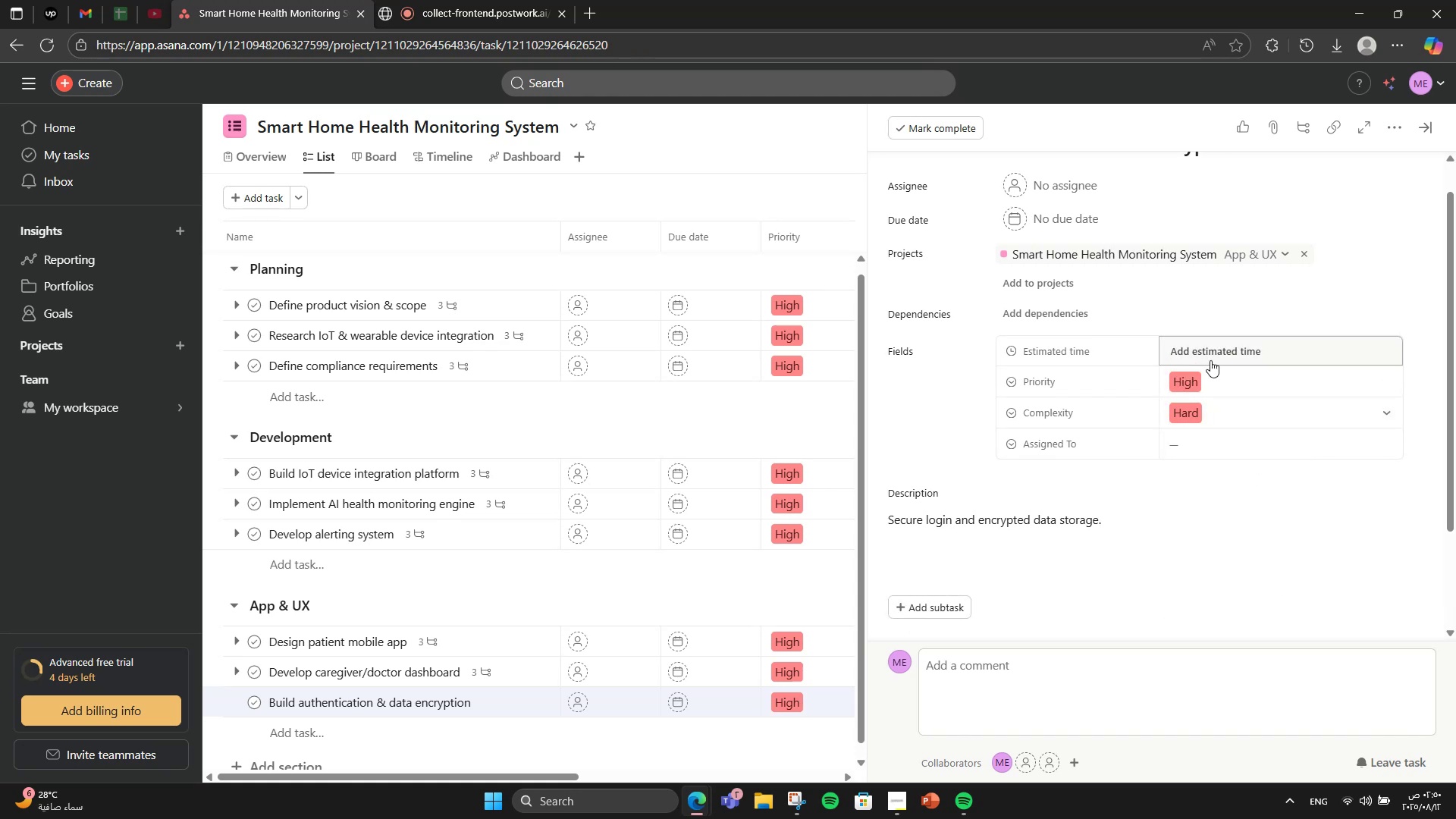 
double_click([1207, 348])
 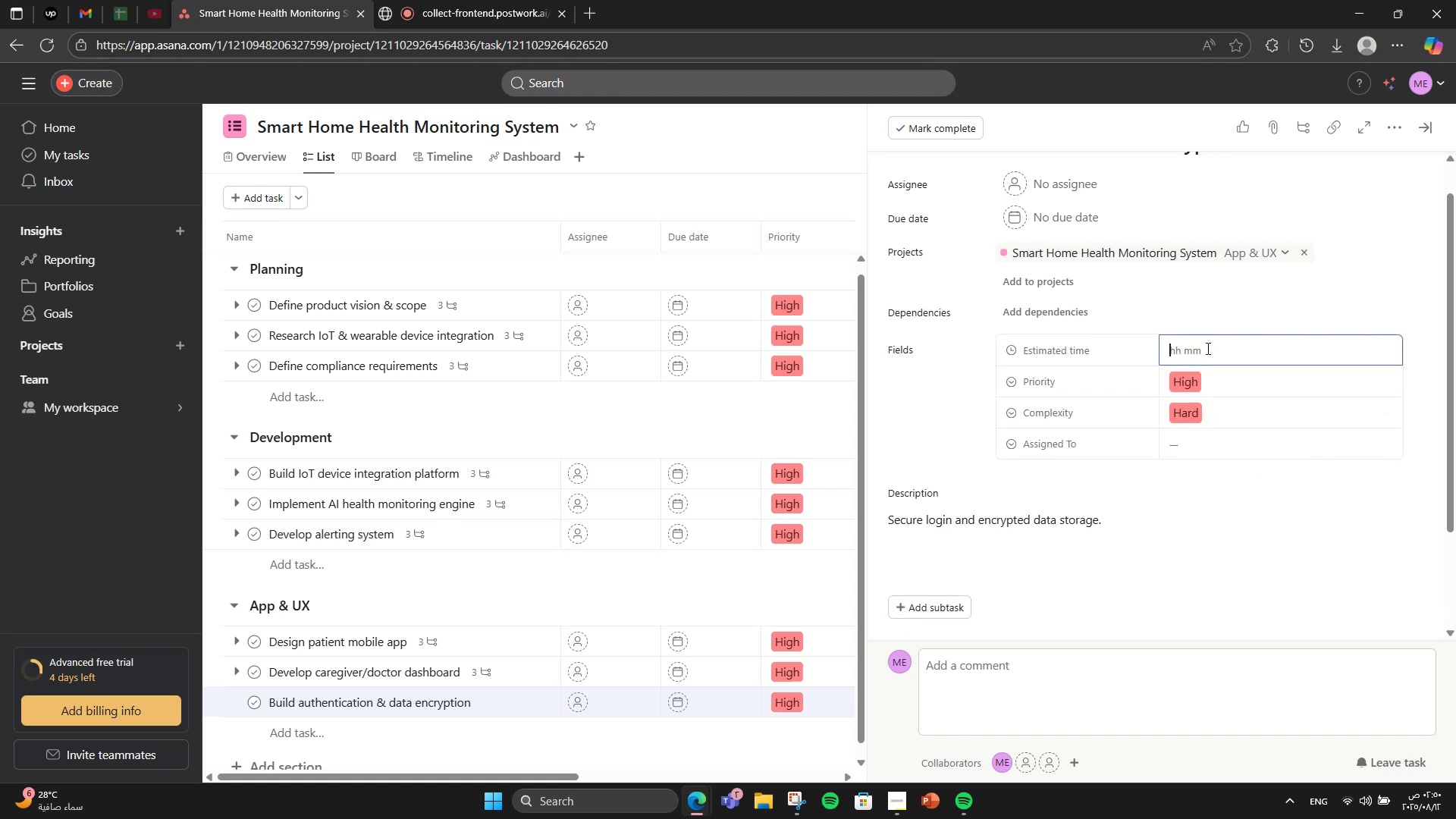 
key(Numpad7)
 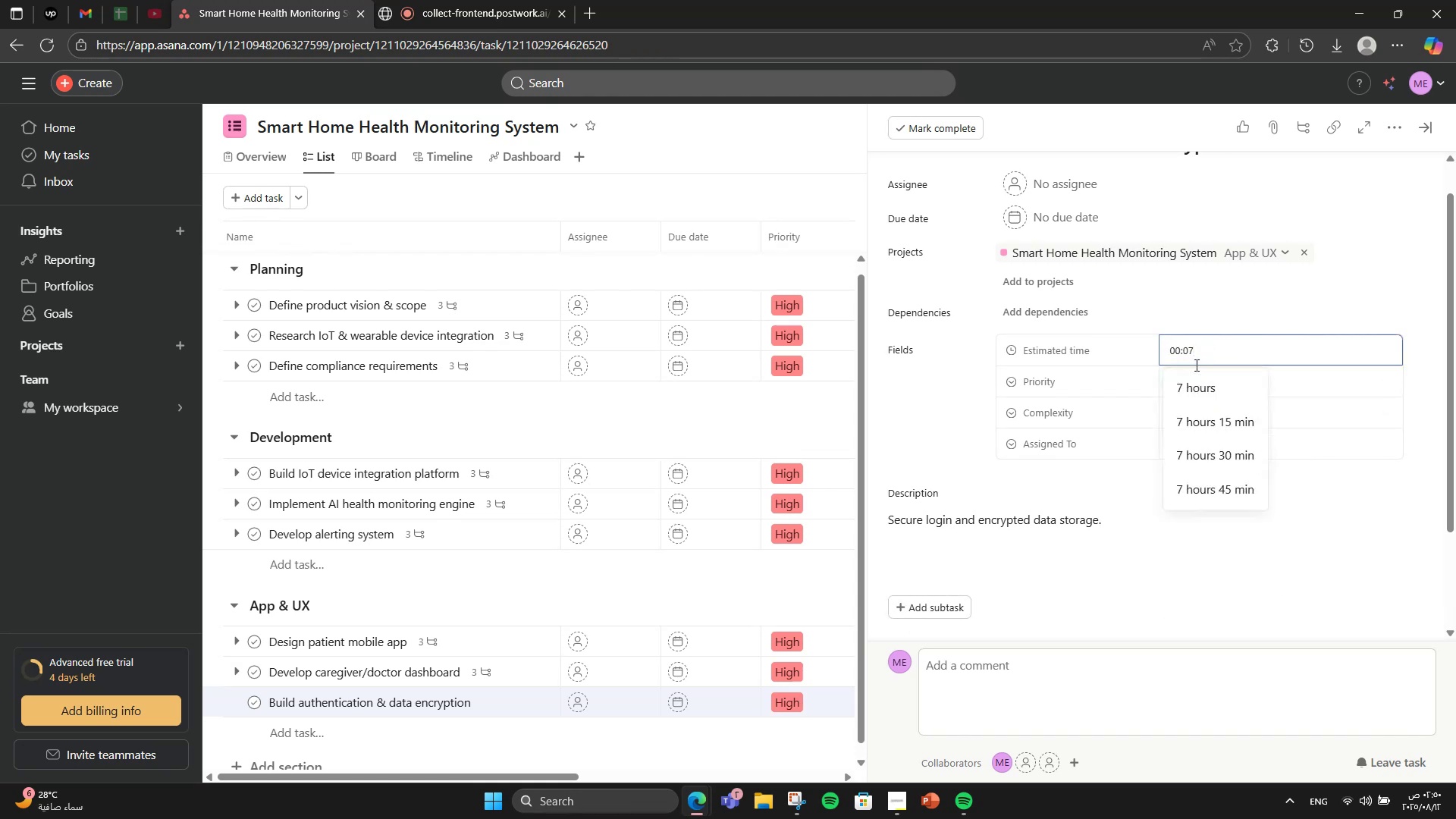 
left_click([1192, 388])
 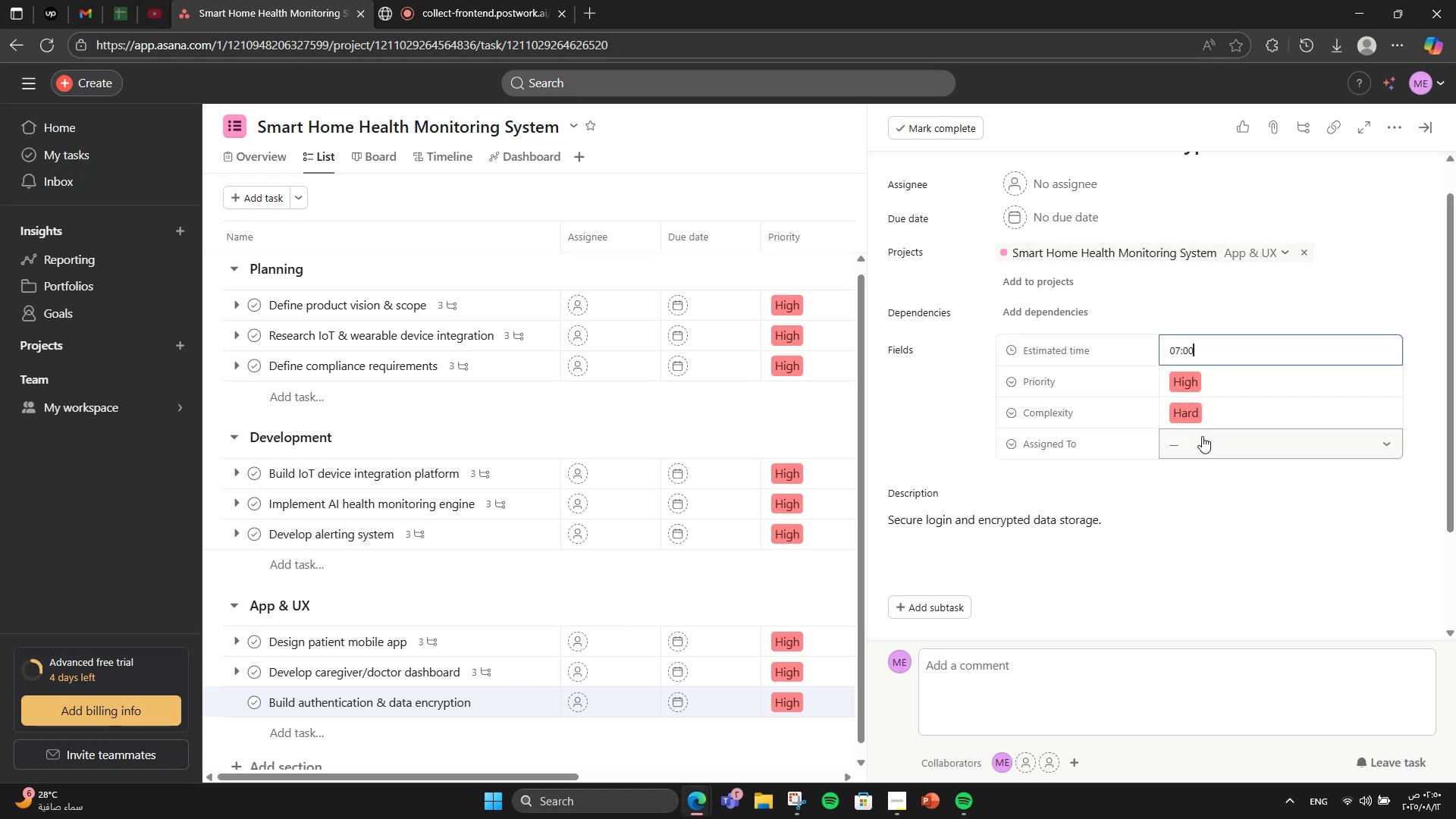 
left_click([1202, 436])
 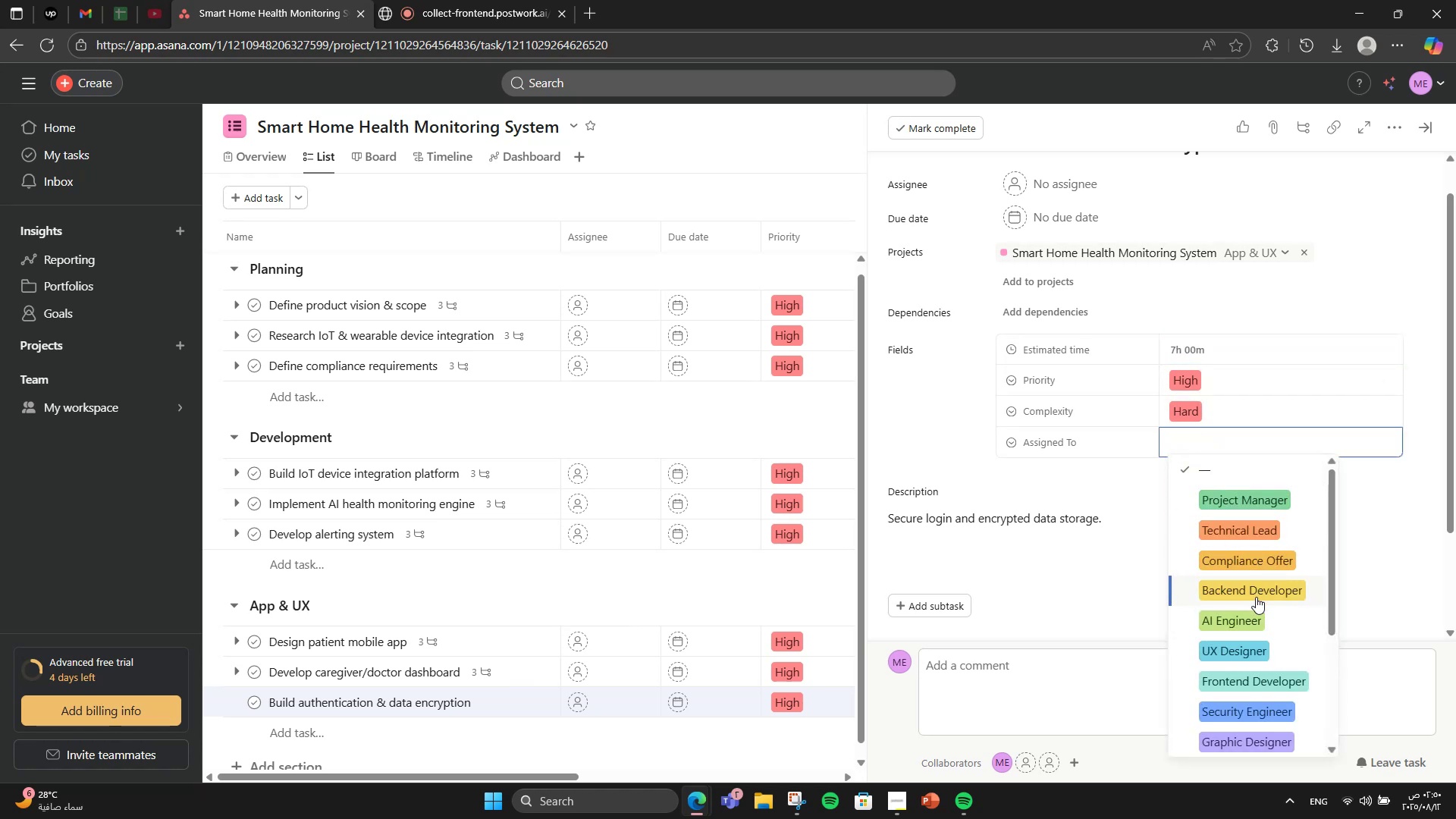 
scroll: coordinate [1256, 610], scroll_direction: down, amount: 1.0
 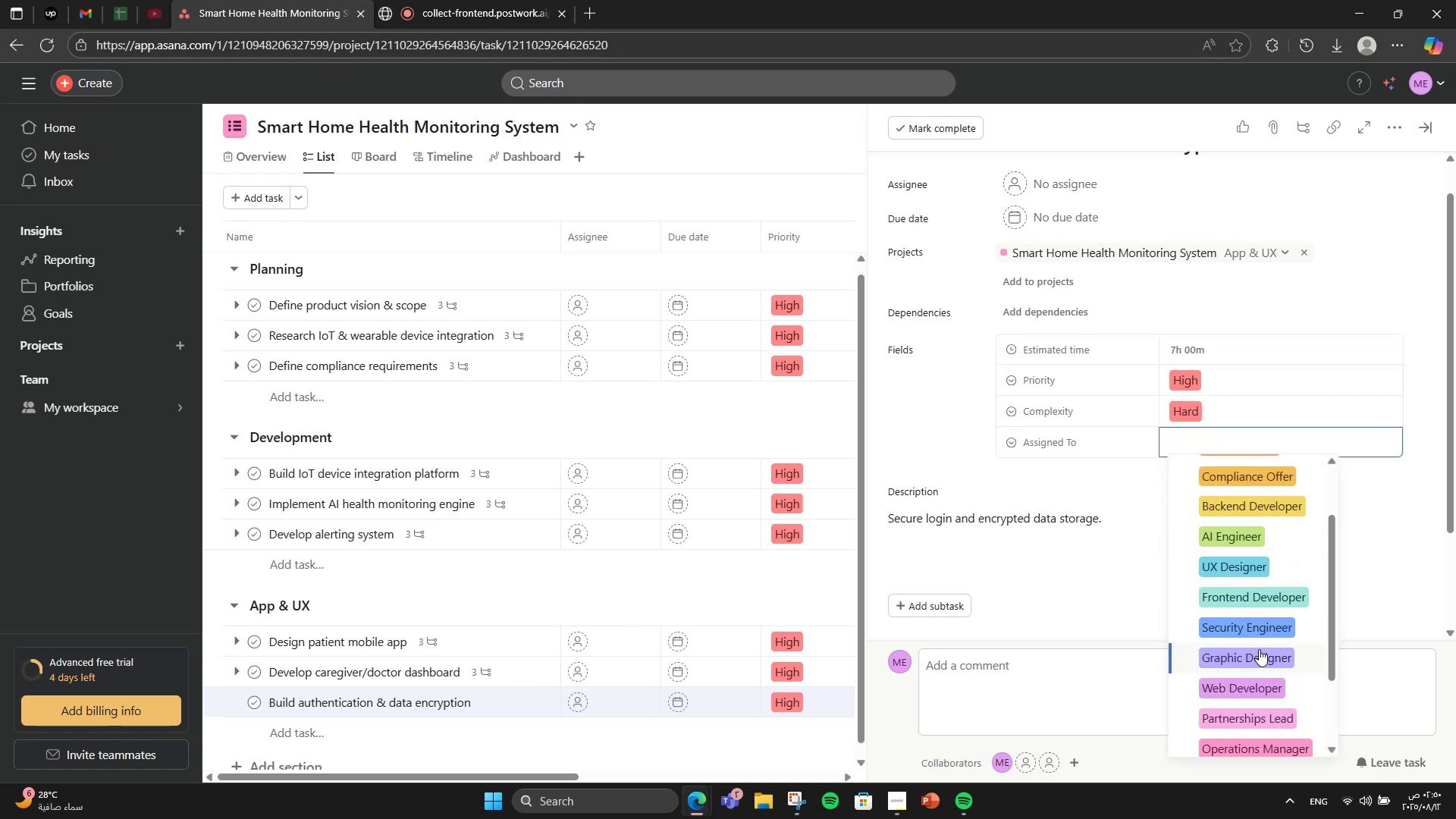 
left_click([1263, 628])
 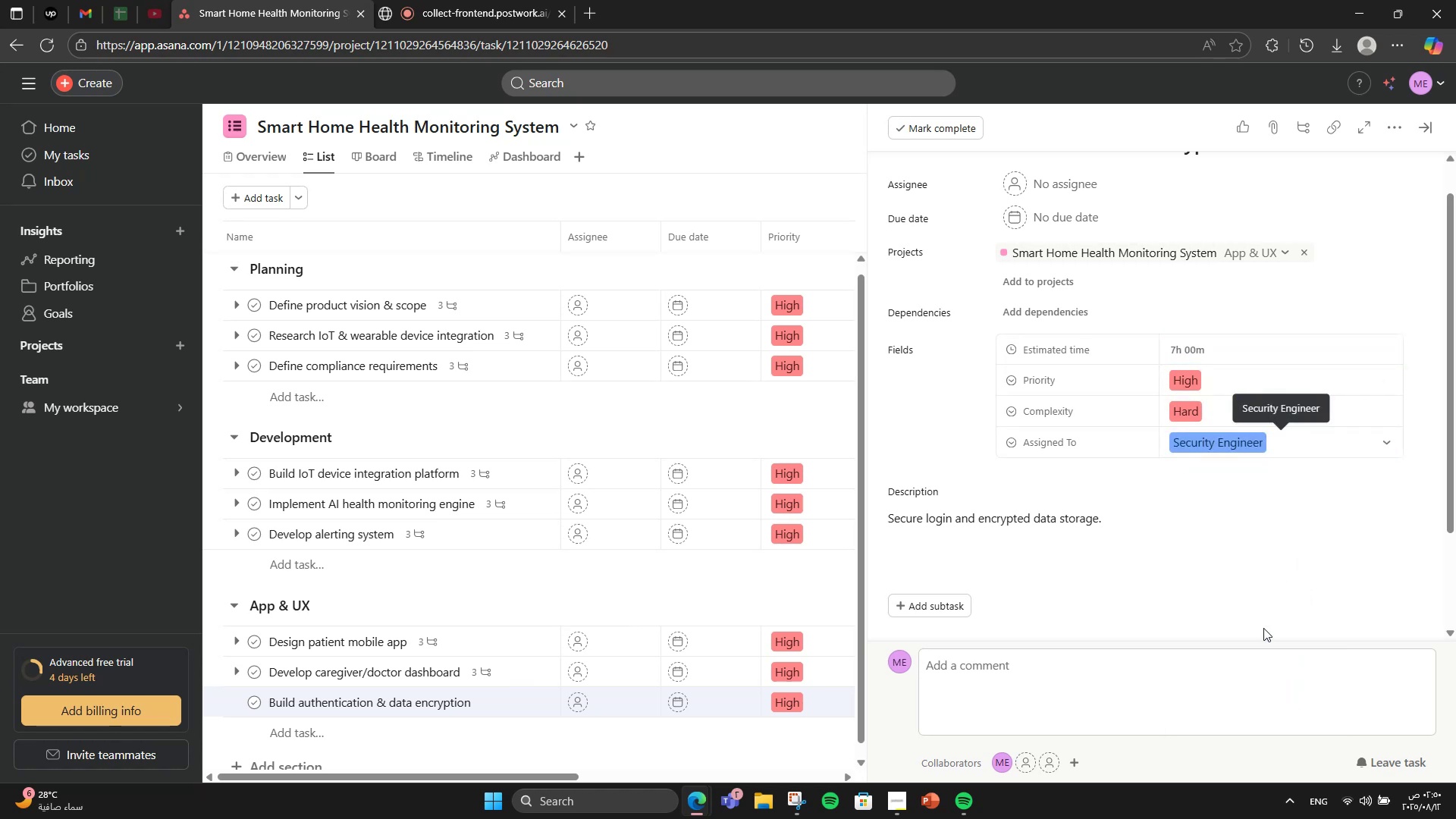 
scroll: coordinate [1042, 531], scroll_direction: down, amount: 3.0
 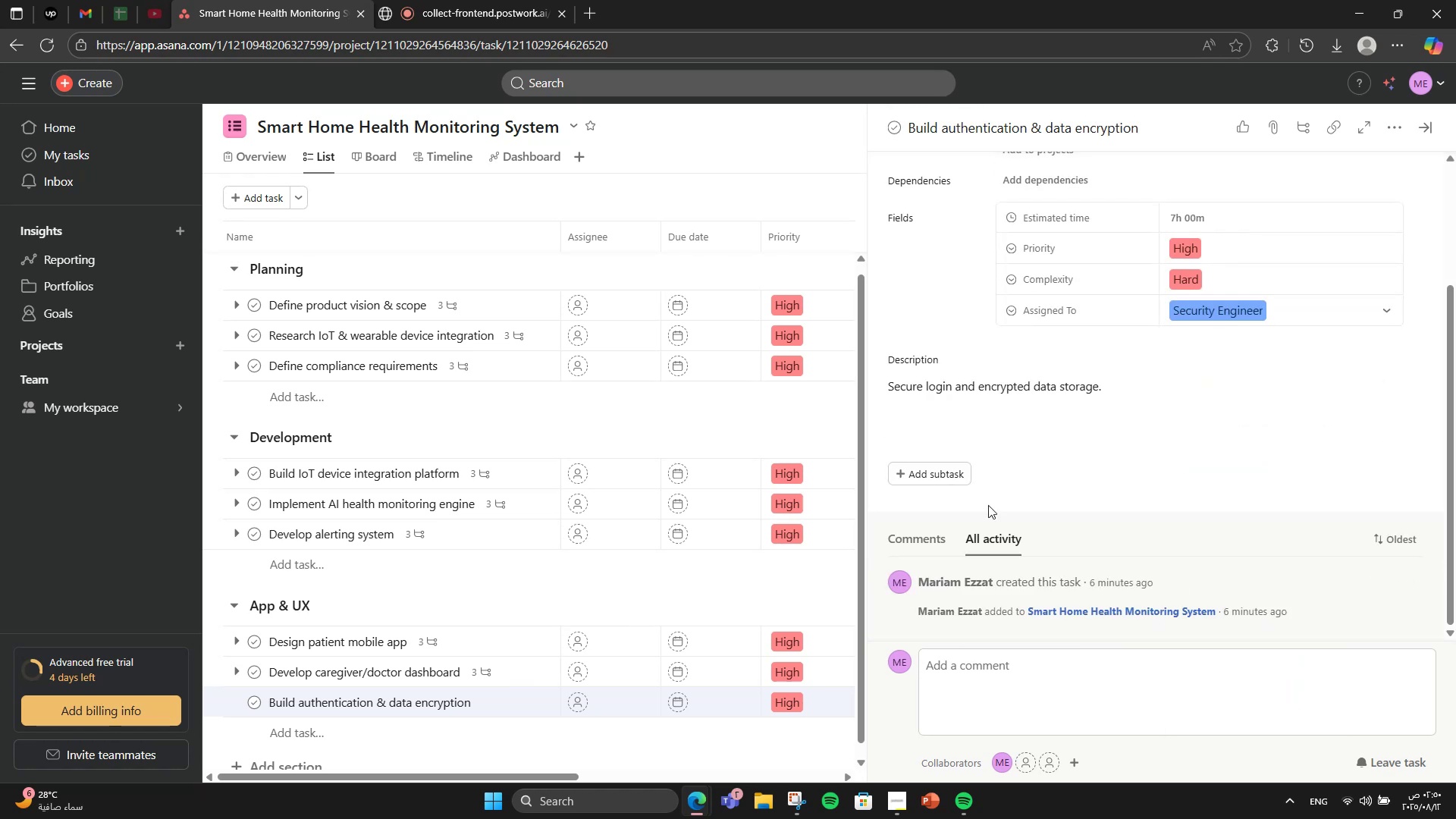 
mouse_move([971, 449])
 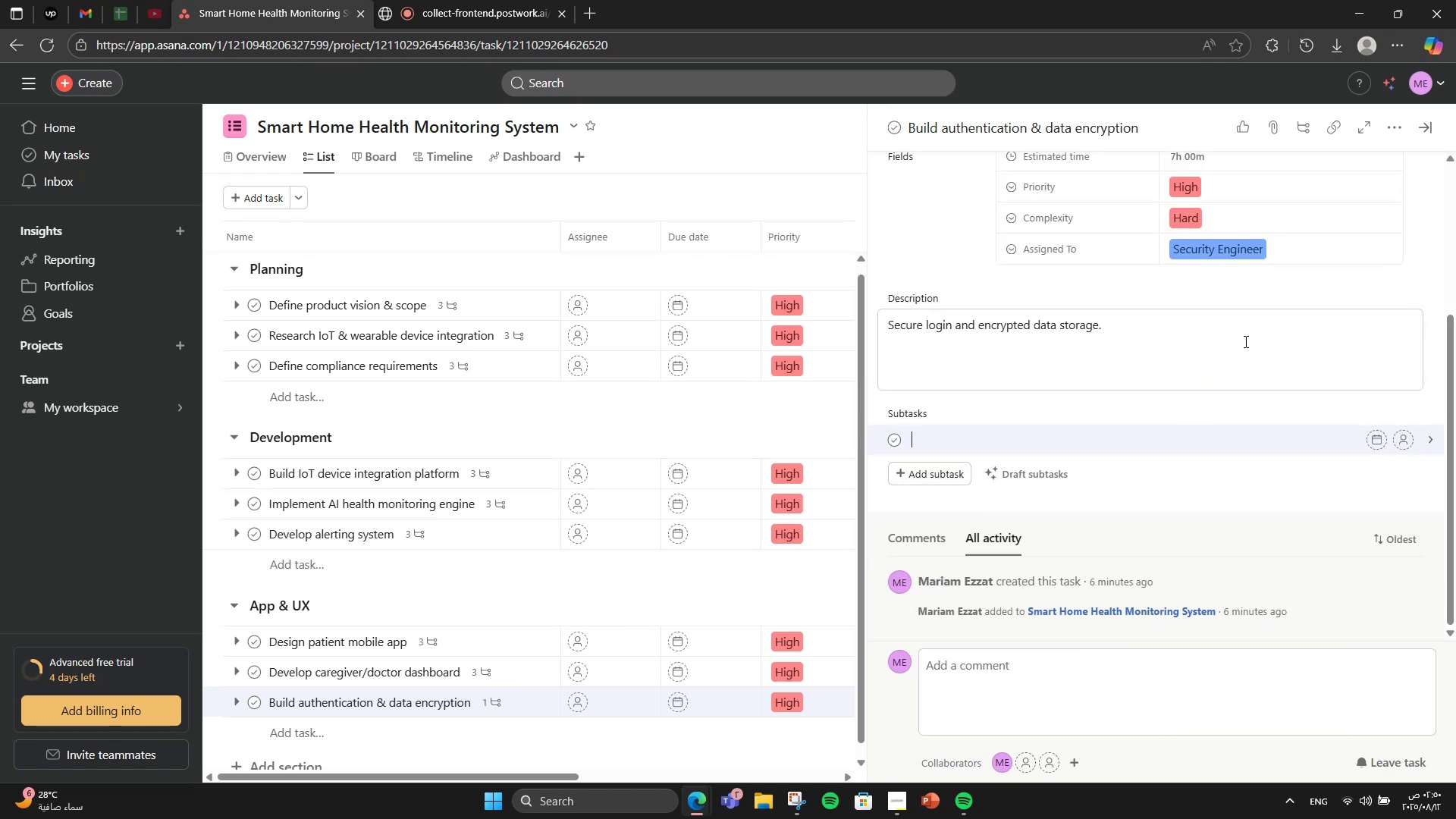 
type(OAuth [F11][F11])
key(Backspace)
type(2 setup)
 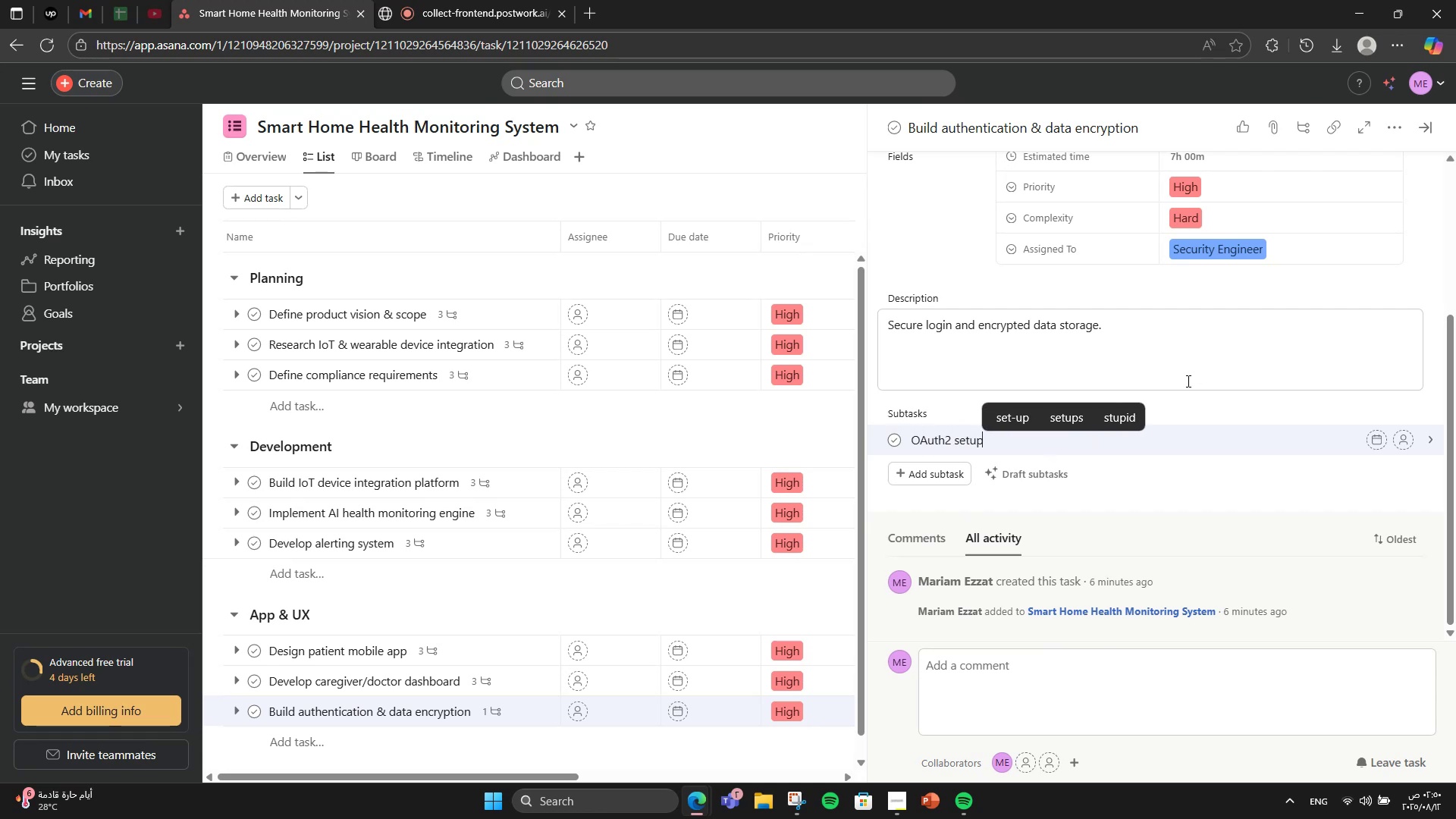 
key(Enter)
 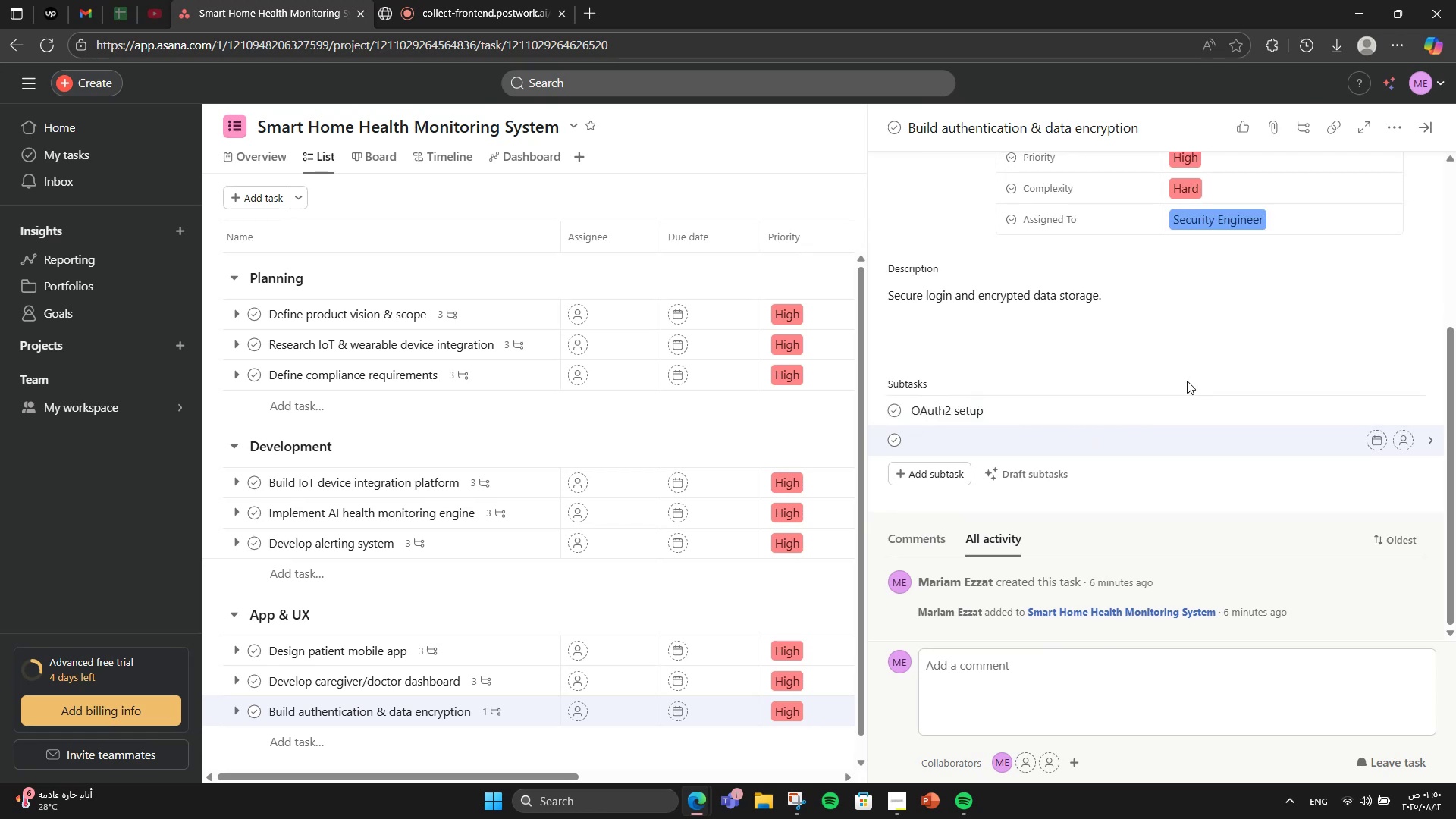 
type(Encryo)
key(Backspace)
type(py )
key(Backspace)
key(Backspace)
type(t aad)
key(Backspace)
key(Backspace)
key(Backspace)
type(data )
key(Backspace)
type(base)
 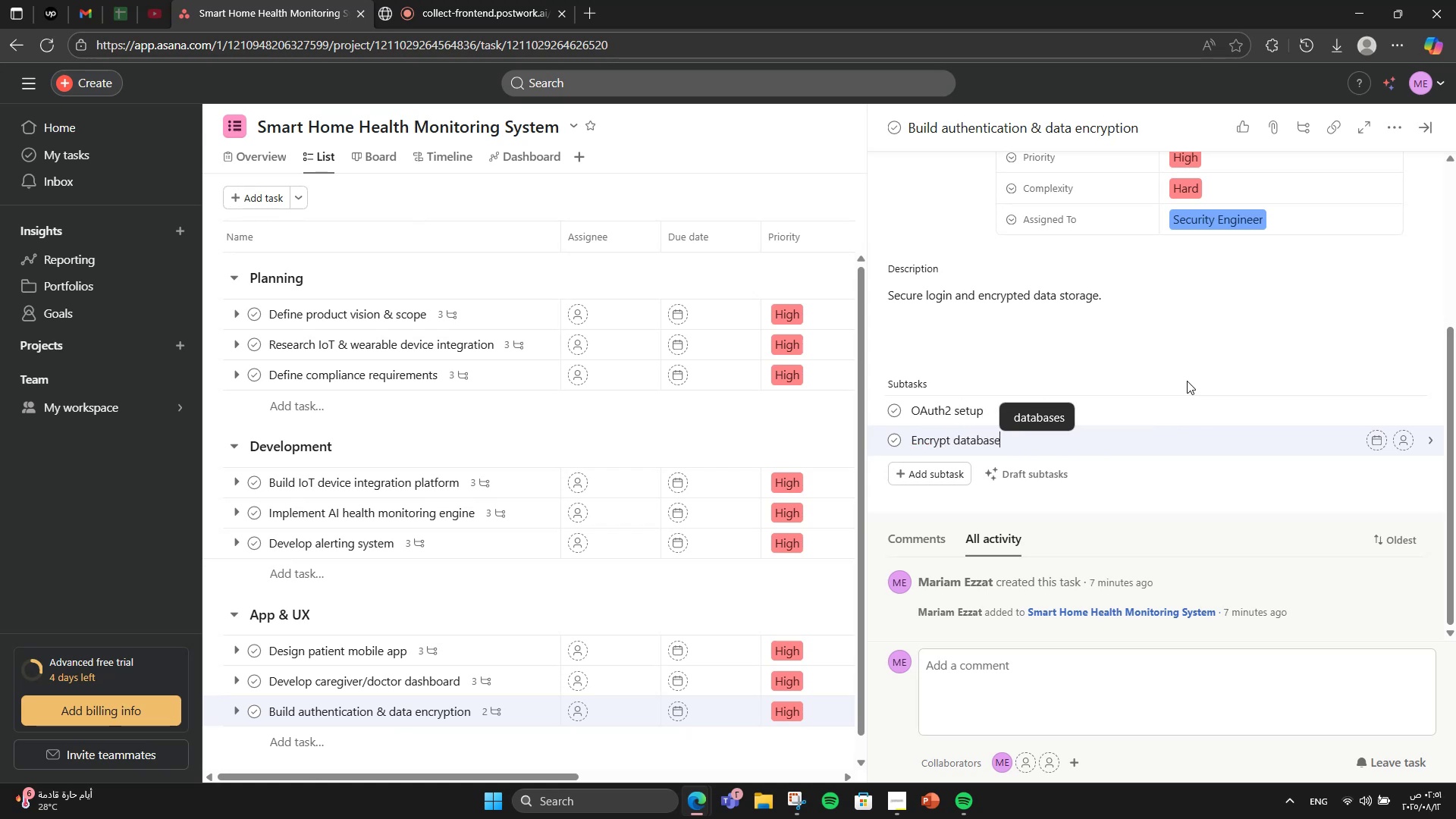 
key(Enter)
 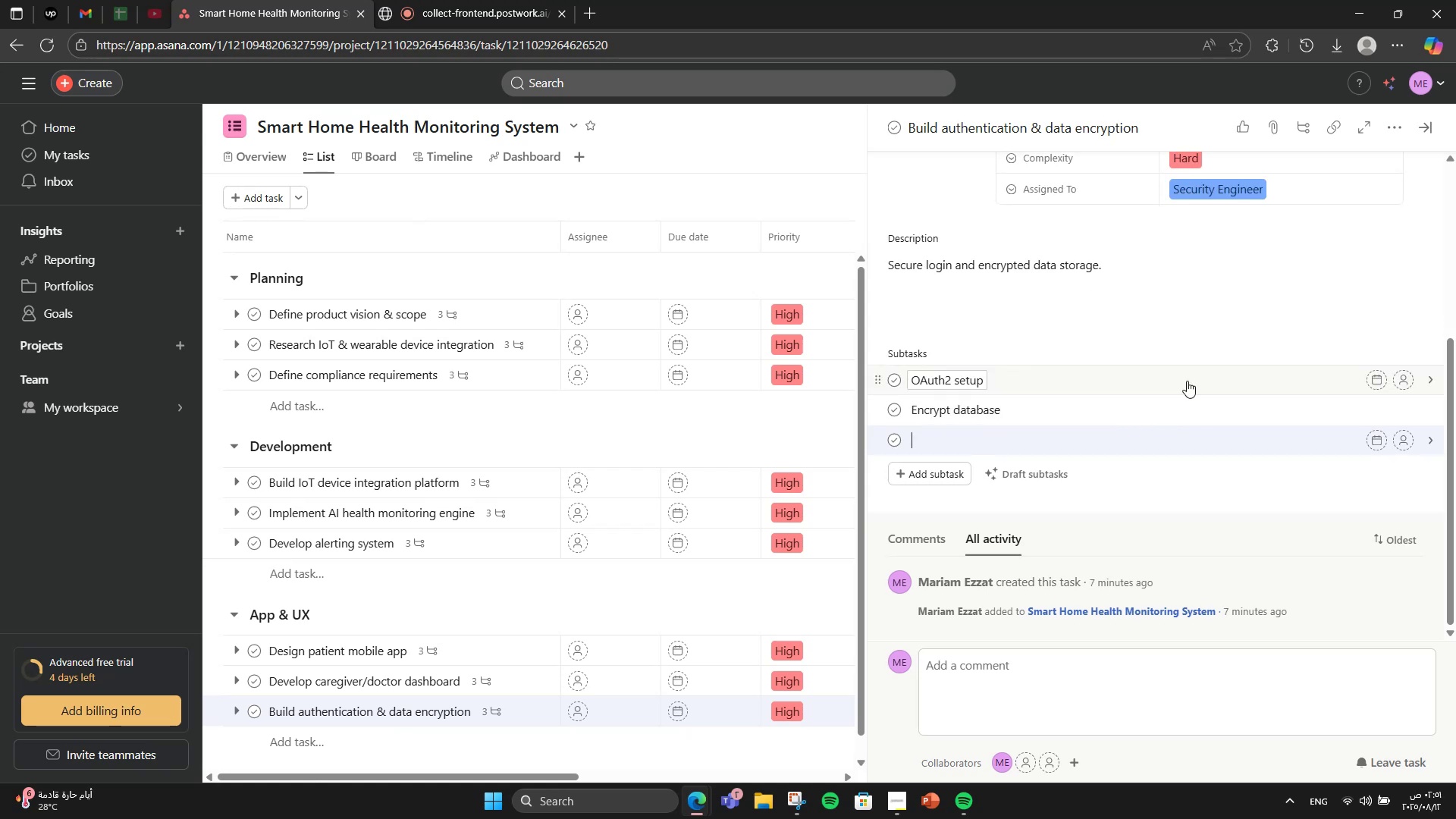 
type(Penetration testo)
key(Backspace)
type(ing)
 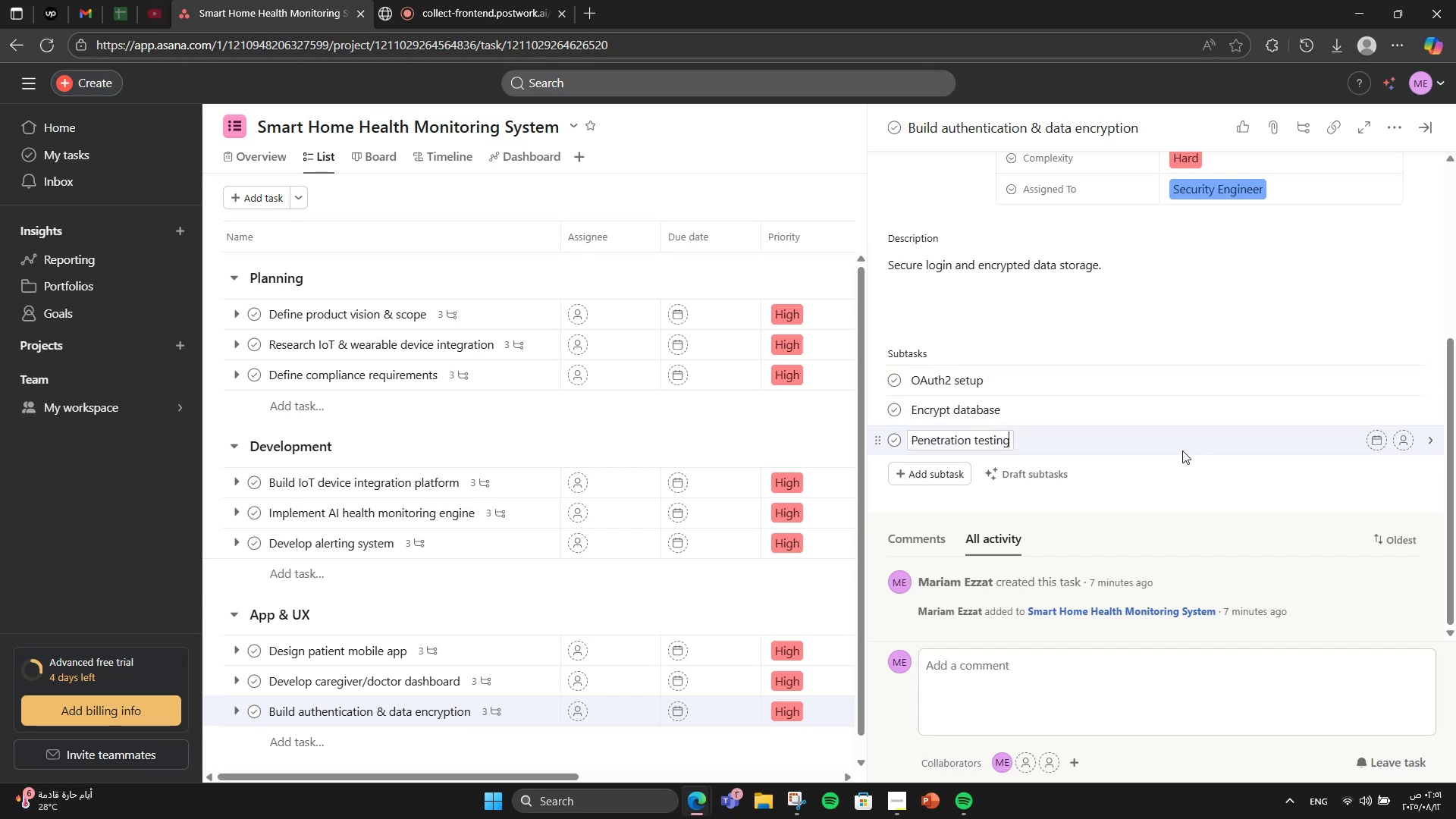 
wait(5.93)
 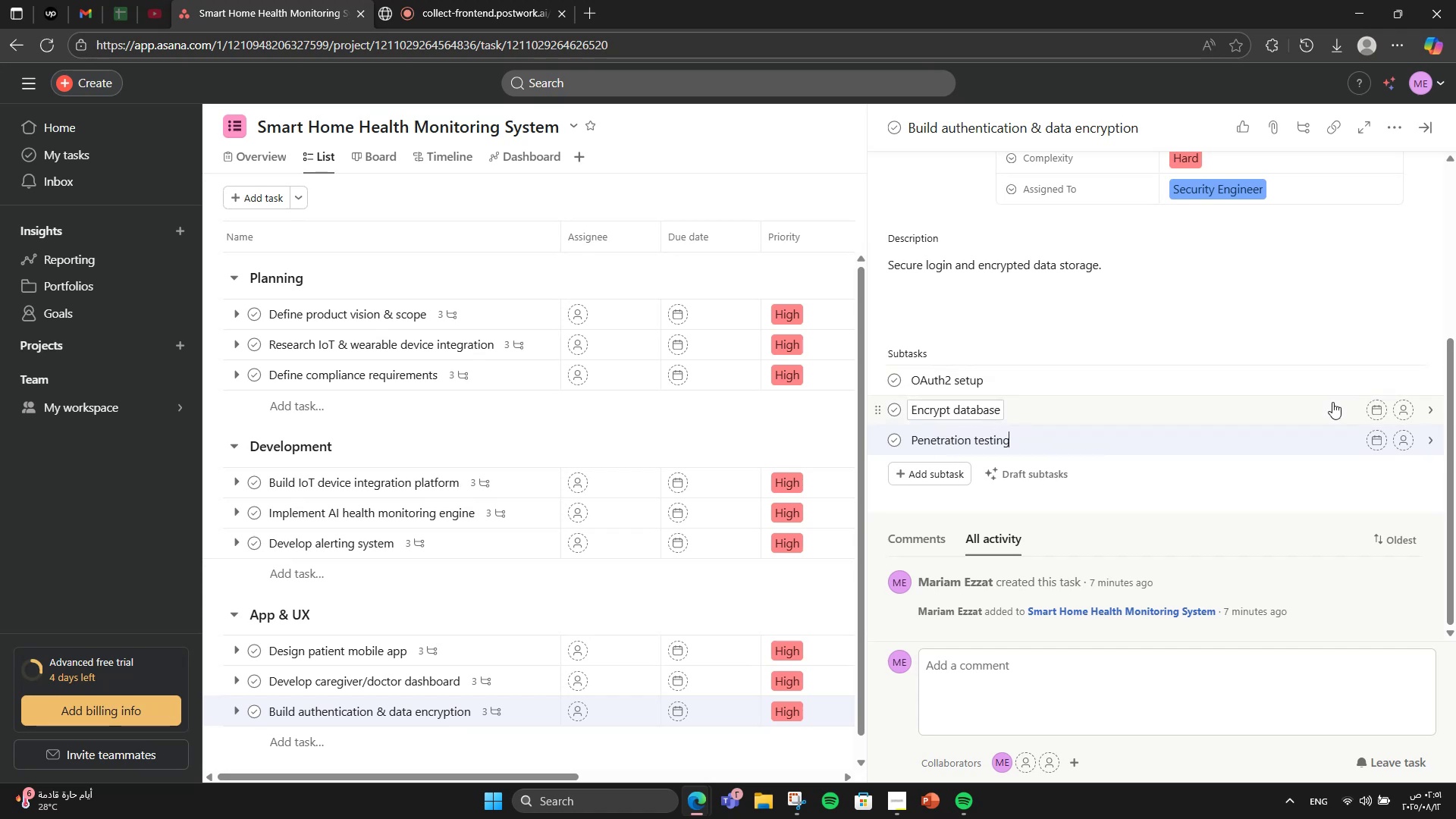 
scroll: coordinate [1182, 450], scroll_direction: up, amount: 4.0
 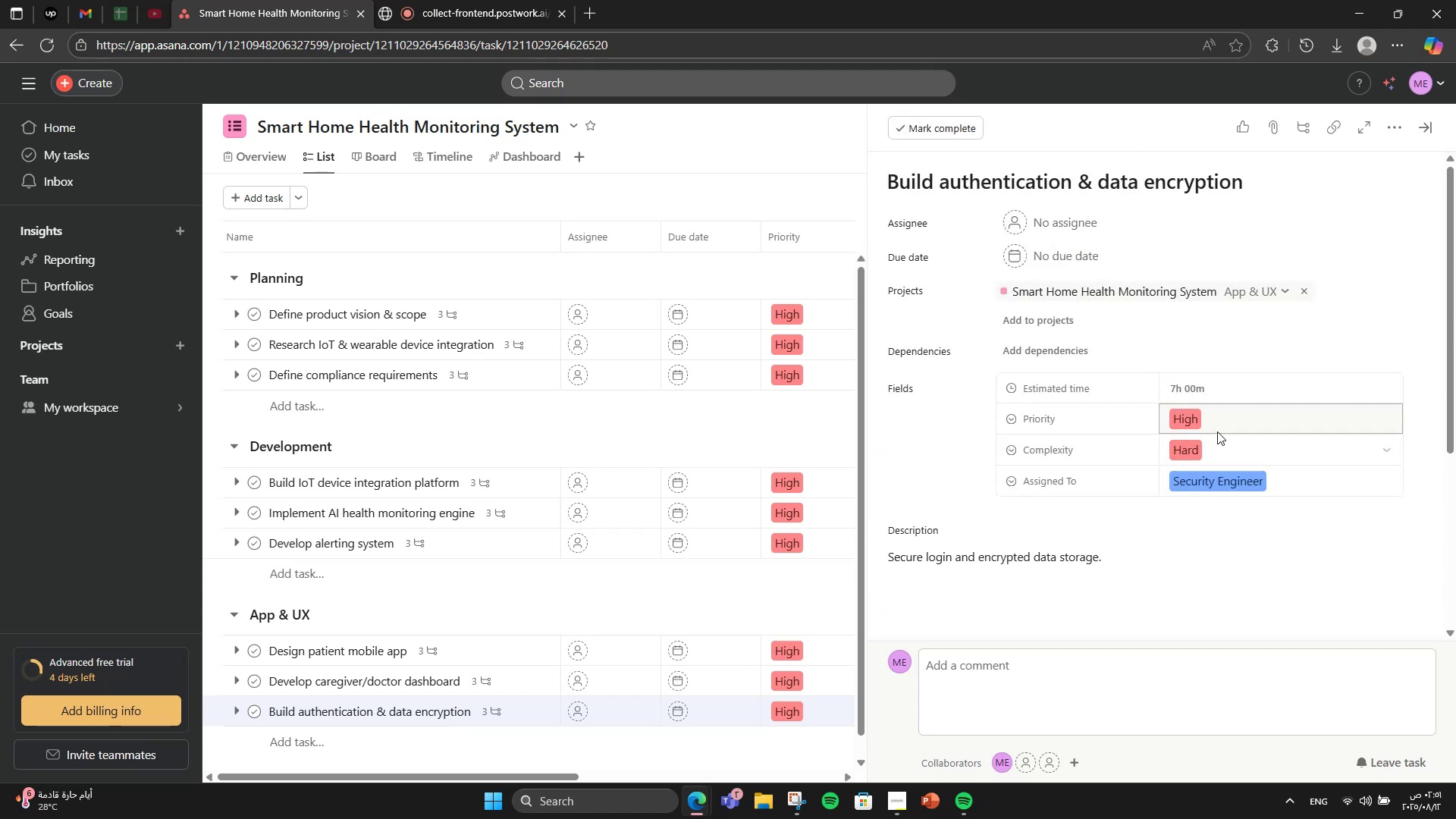 
scroll: coordinate [1177, 460], scroll_direction: down, amount: 2.0
 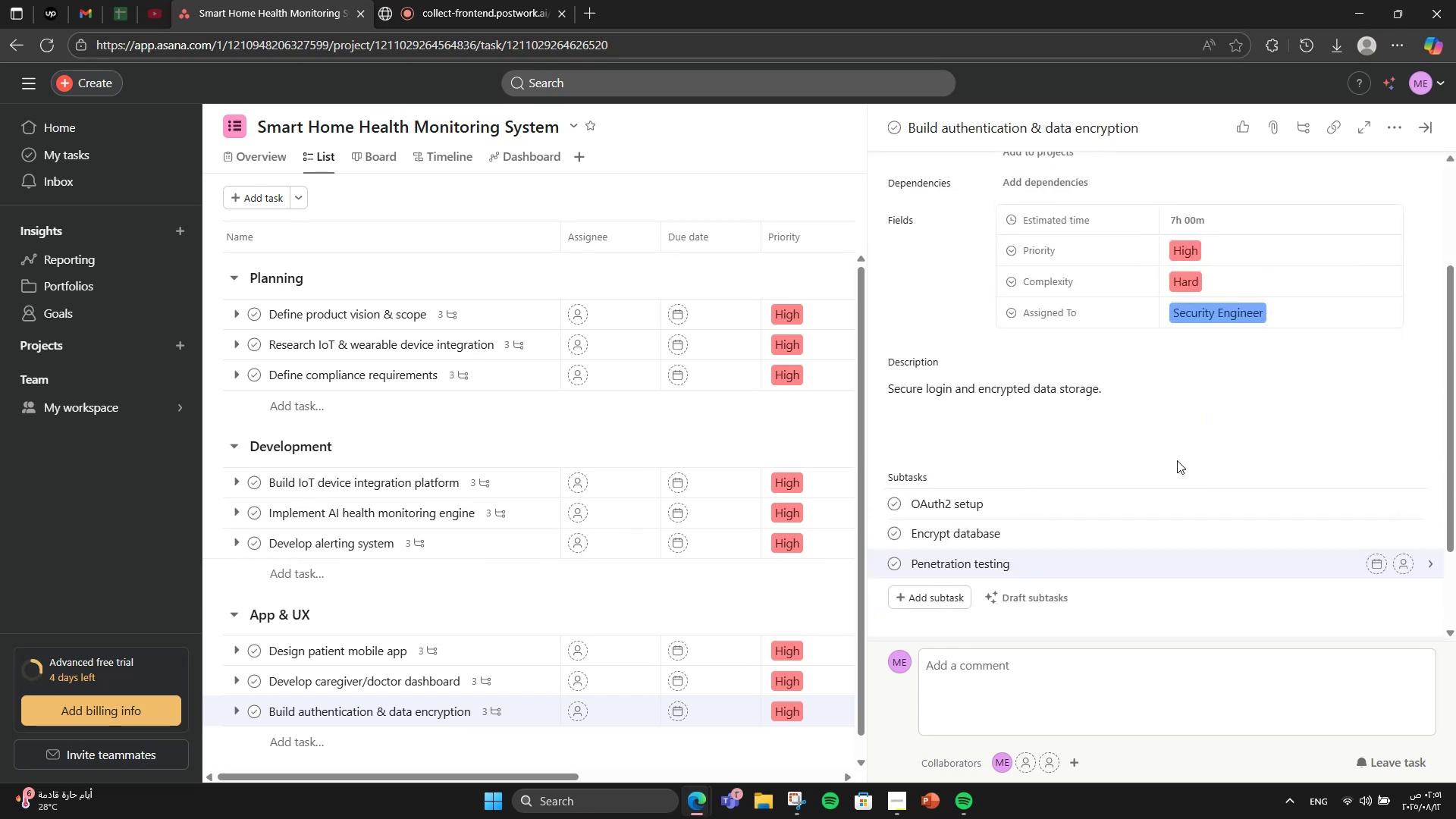 
scroll: coordinate [1134, 523], scroll_direction: none, amount: 0.0
 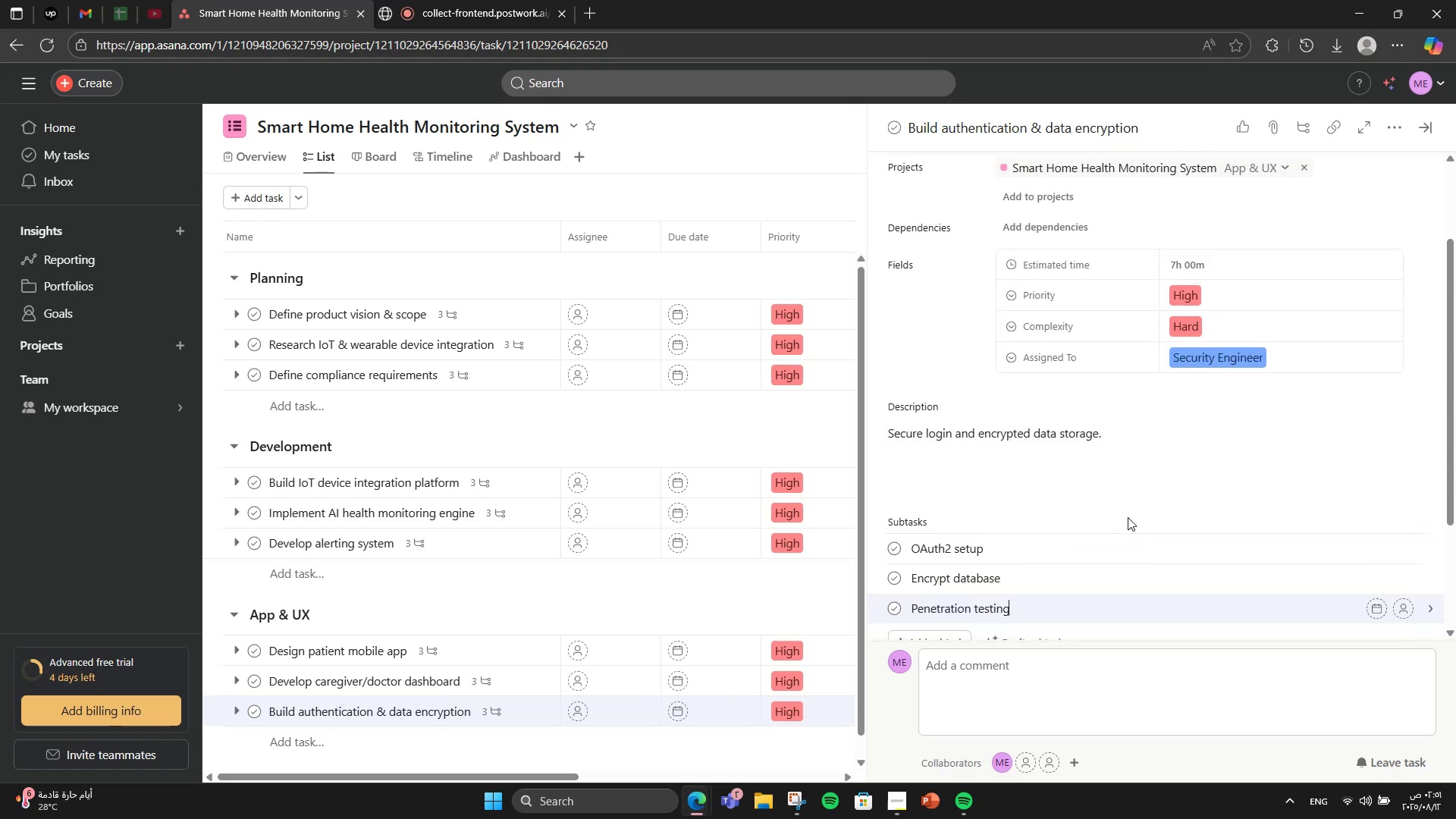 
scroll: coordinate [689, 629], scroll_direction: down, amount: 3.0
 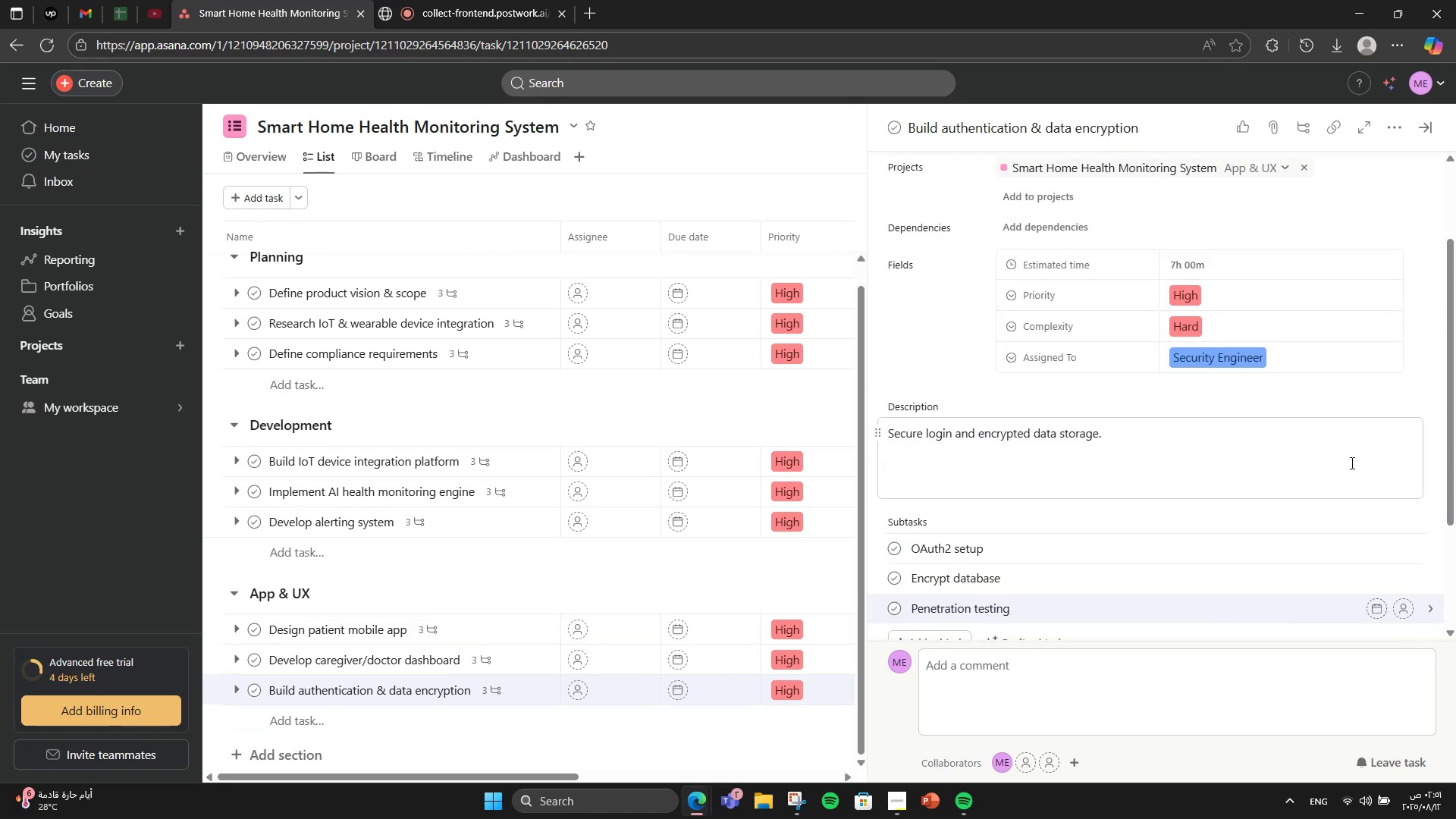 
wait(6.27)
 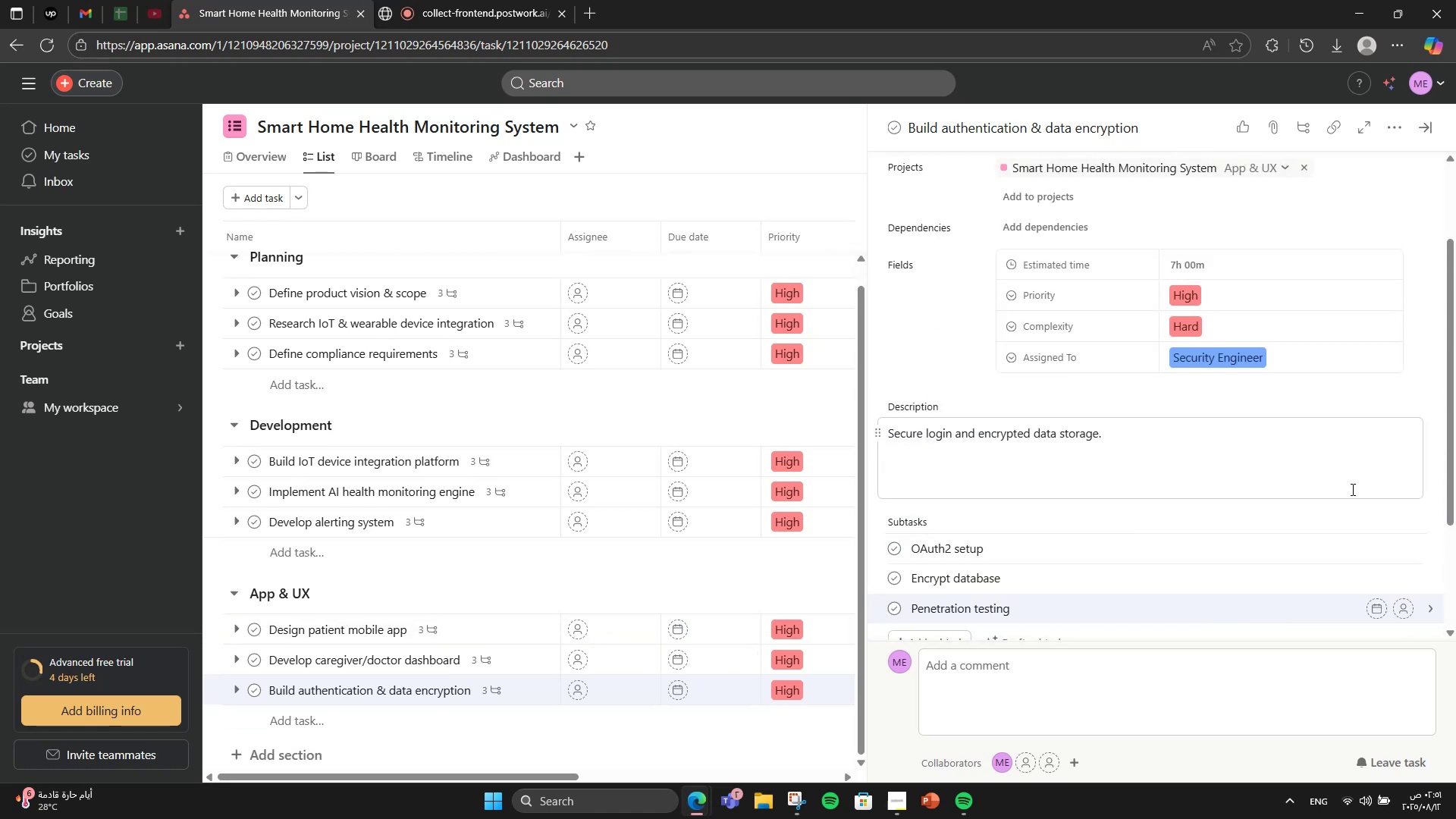 
left_click([1436, 120])
 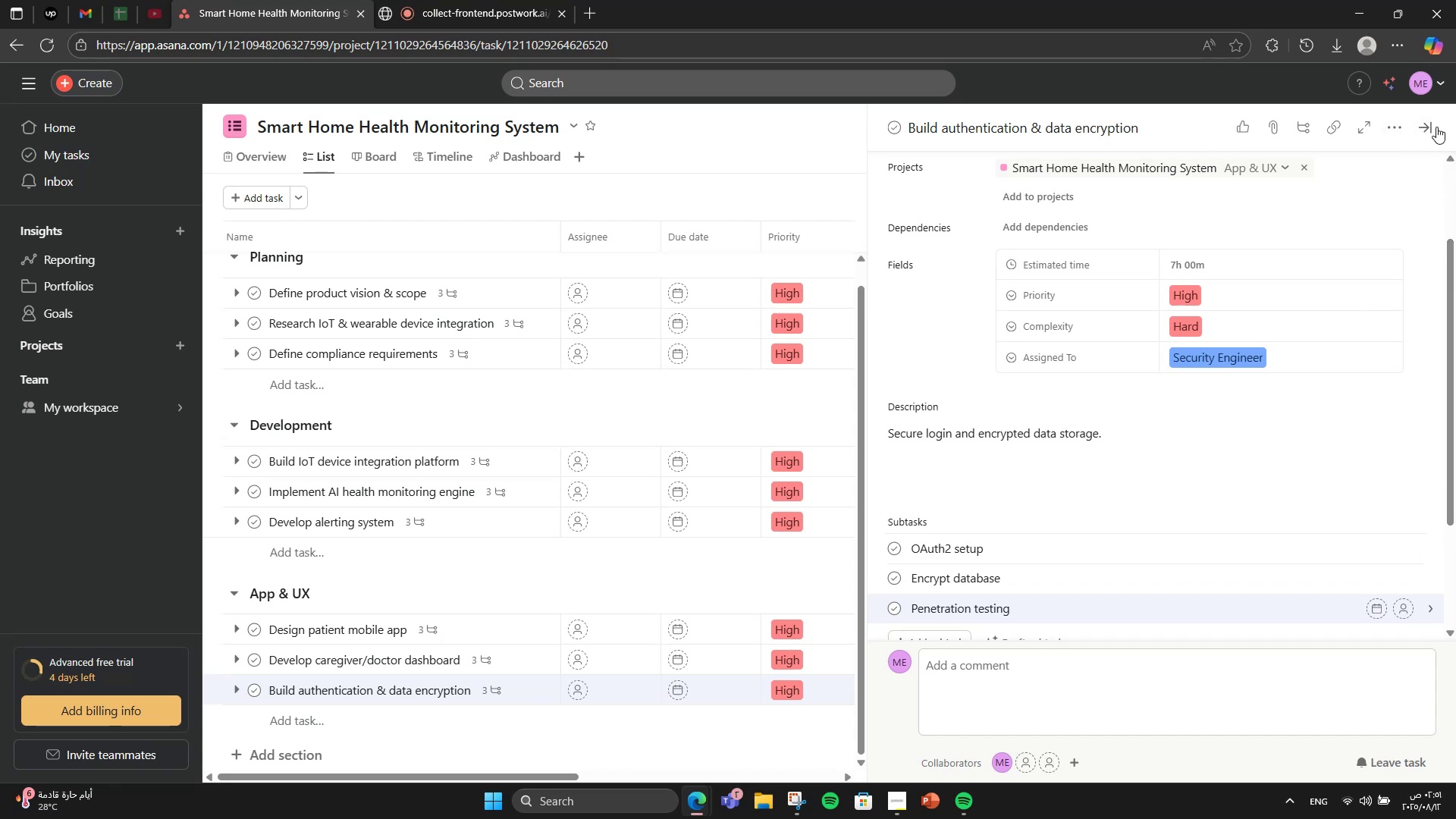 
left_click([1436, 128])
 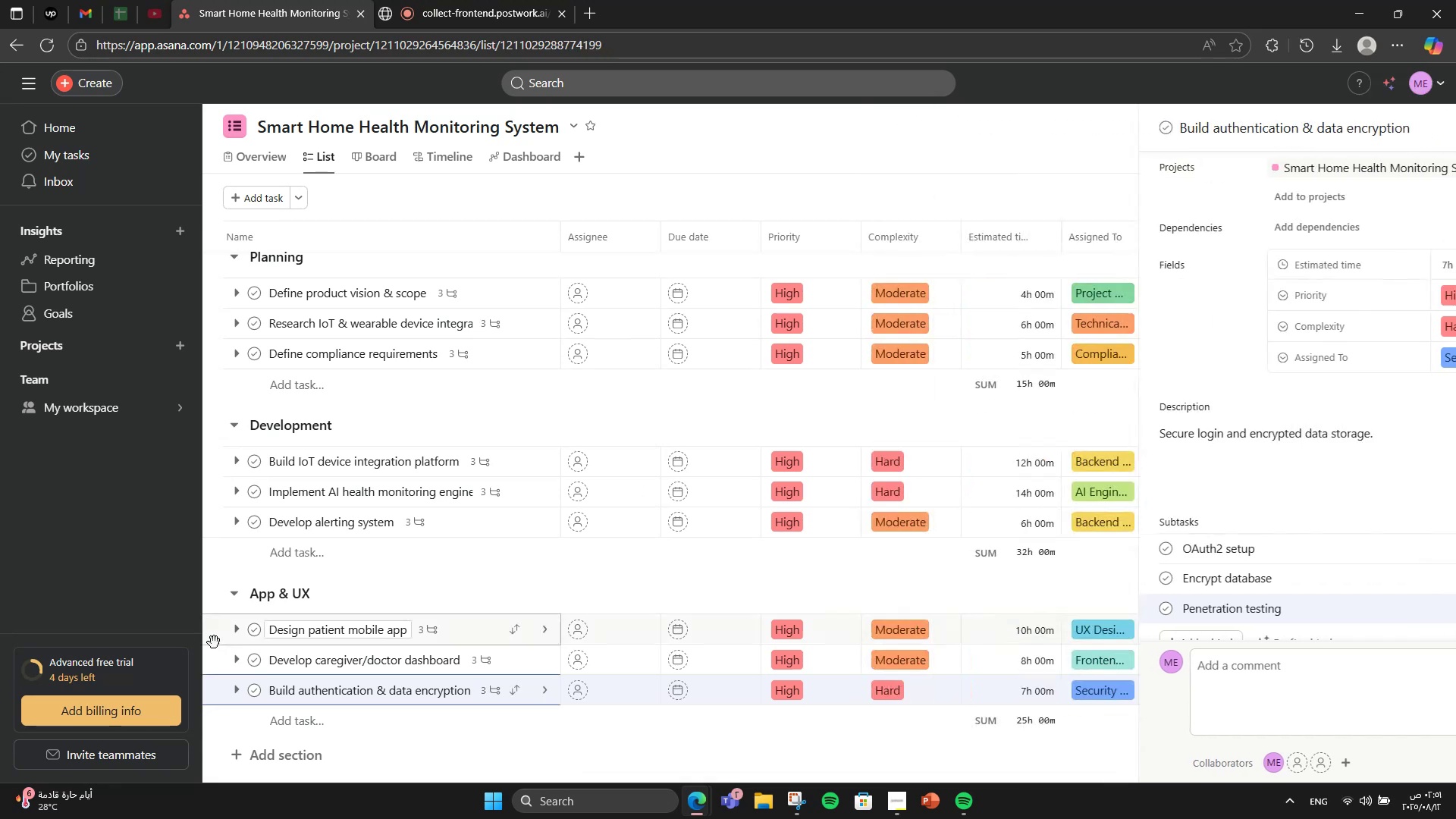 
scroll: coordinate [284, 769], scroll_direction: down, amount: 4.0
 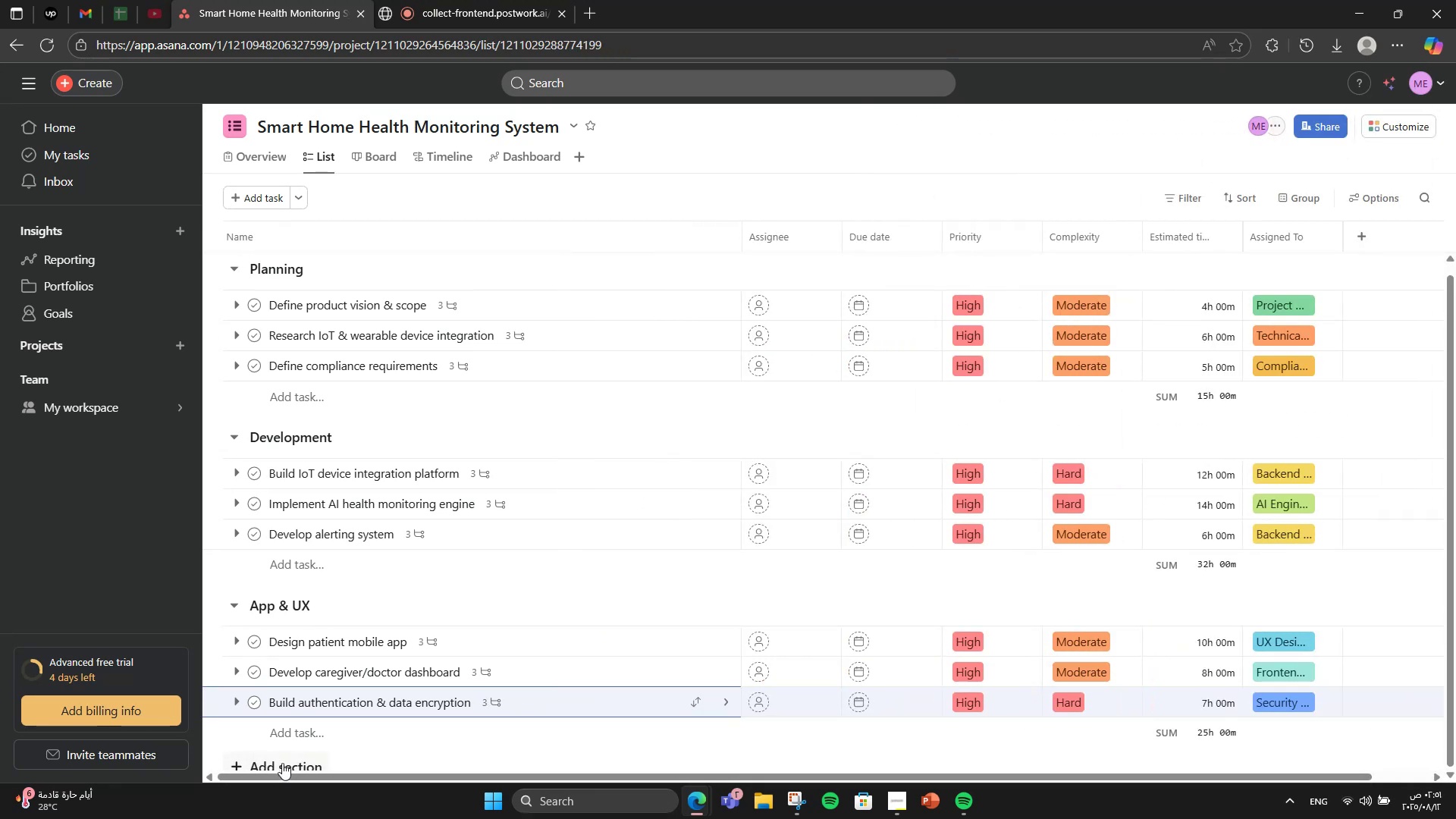 
left_click([282, 761])
 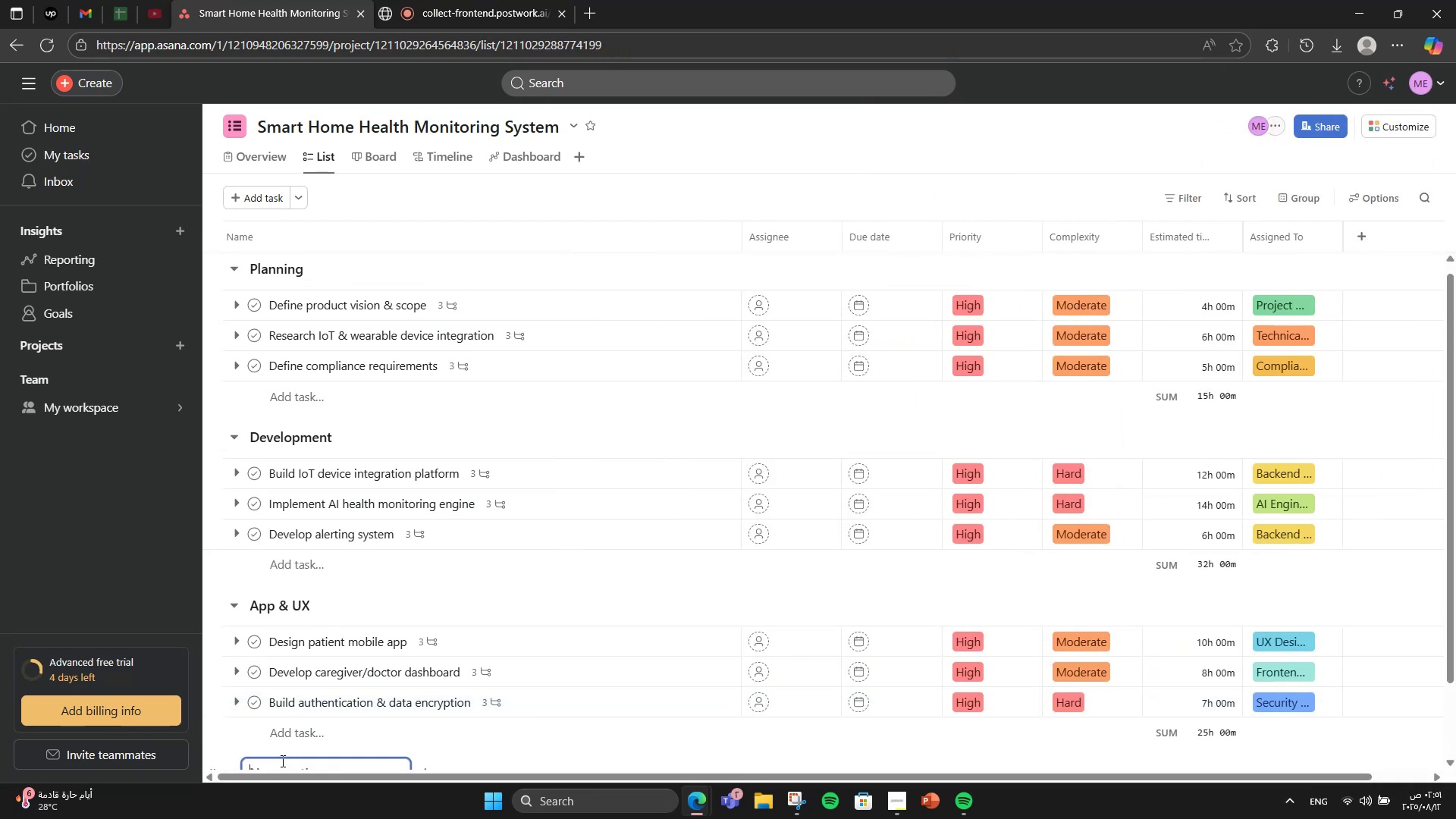 
scroll: coordinate [409, 627], scroll_direction: down, amount: 3.0
 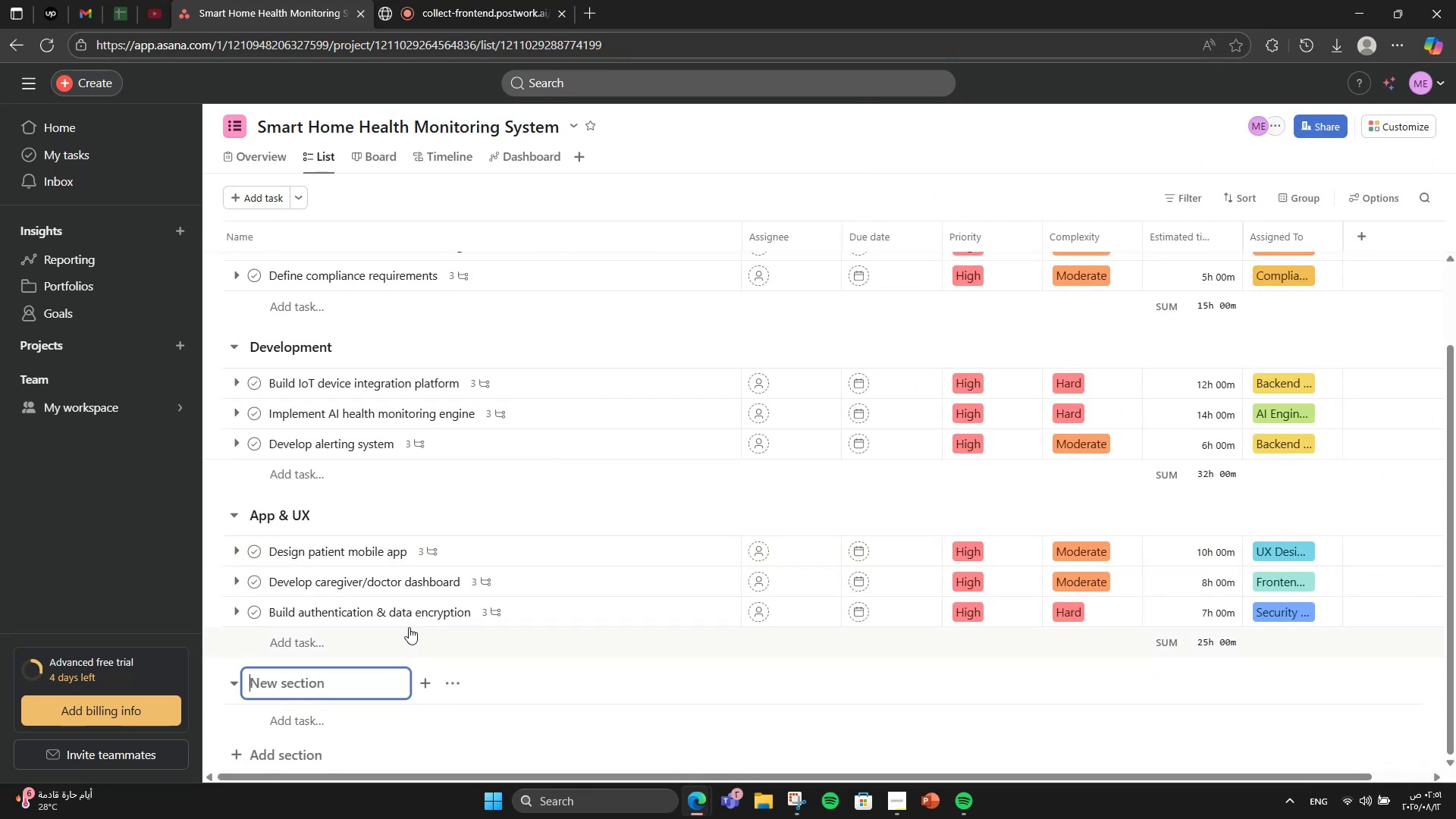 
type(Marketing & Outreach )
key(Backspace)
 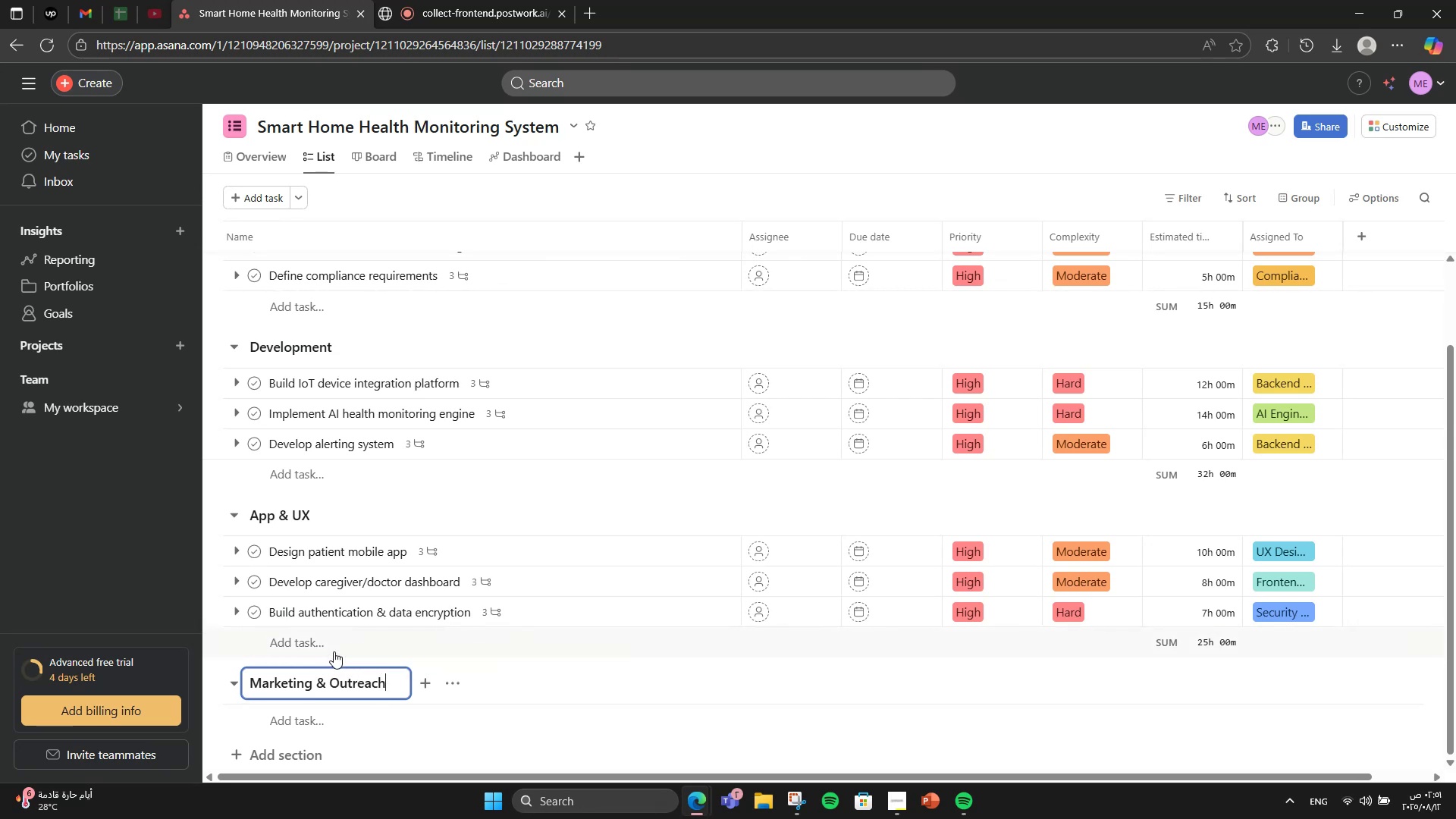 
left_click([326, 707])
 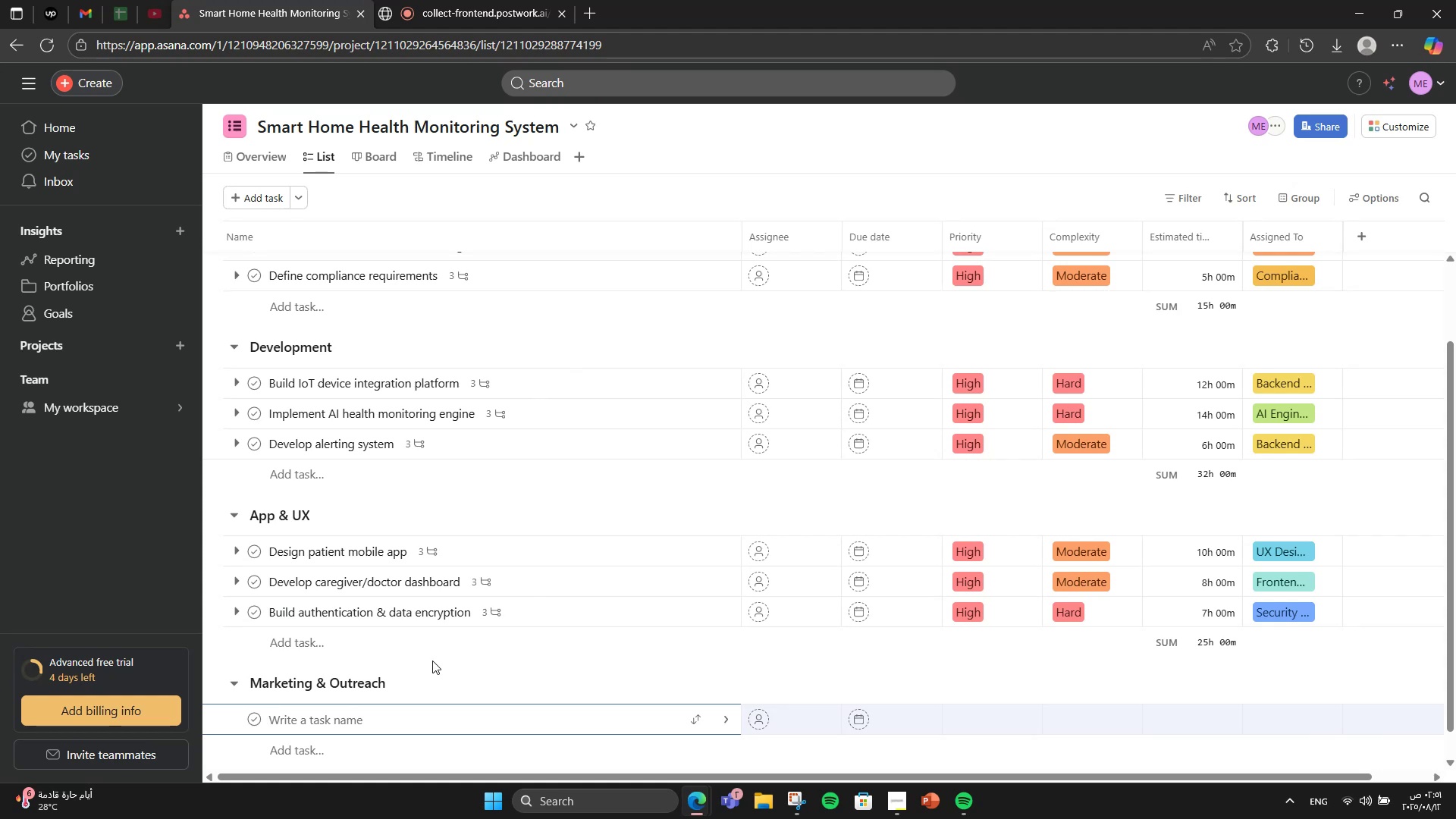 
type(Create band)
key(Backspace)
key(Backspace)
key(Backspace)
type(rand identity )
key(Backspace)
 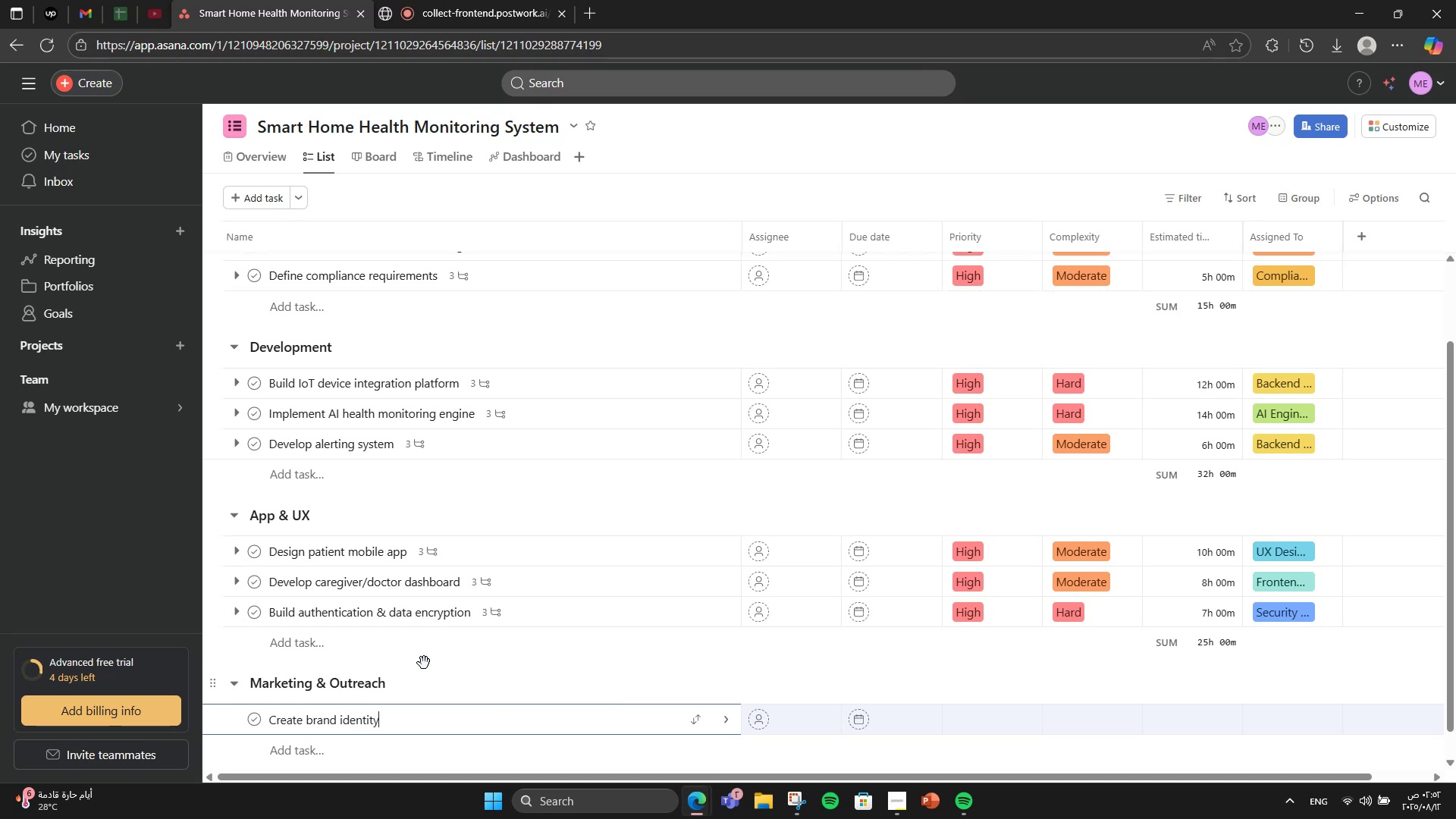 
key(Enter)
 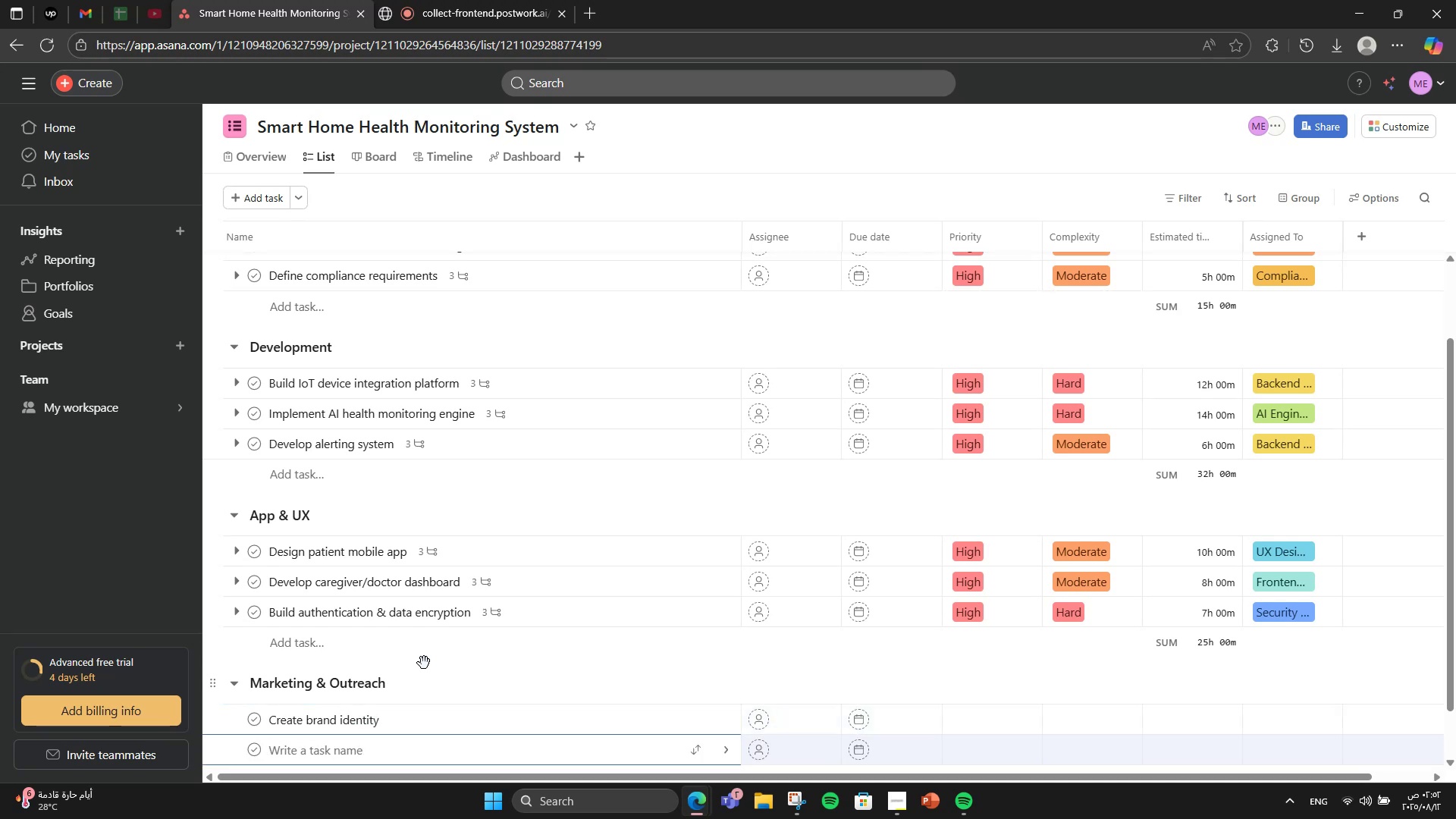 
type(Launch landing pagr)
key(Backspace)
type(e)
 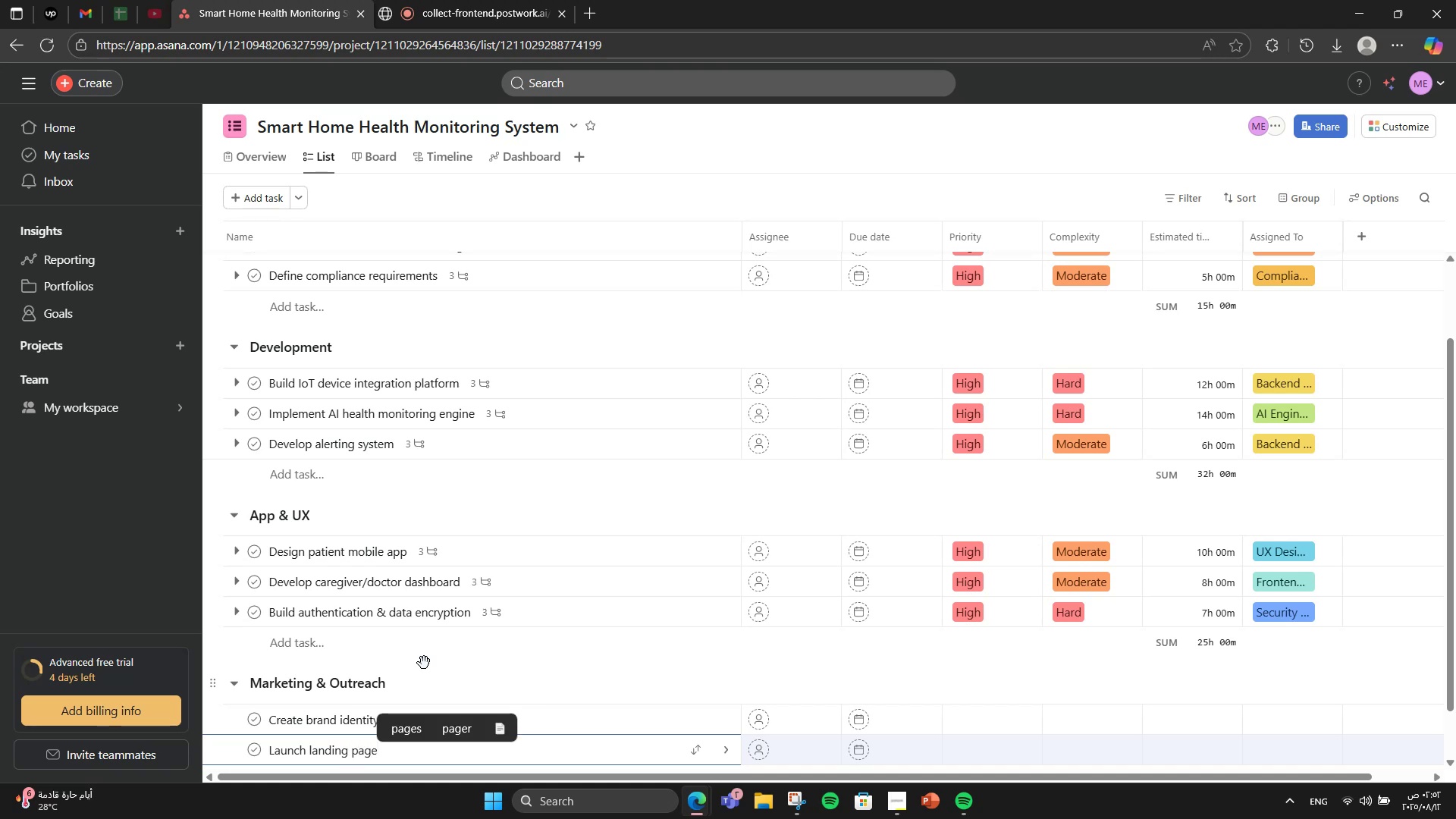 
key(Enter)
 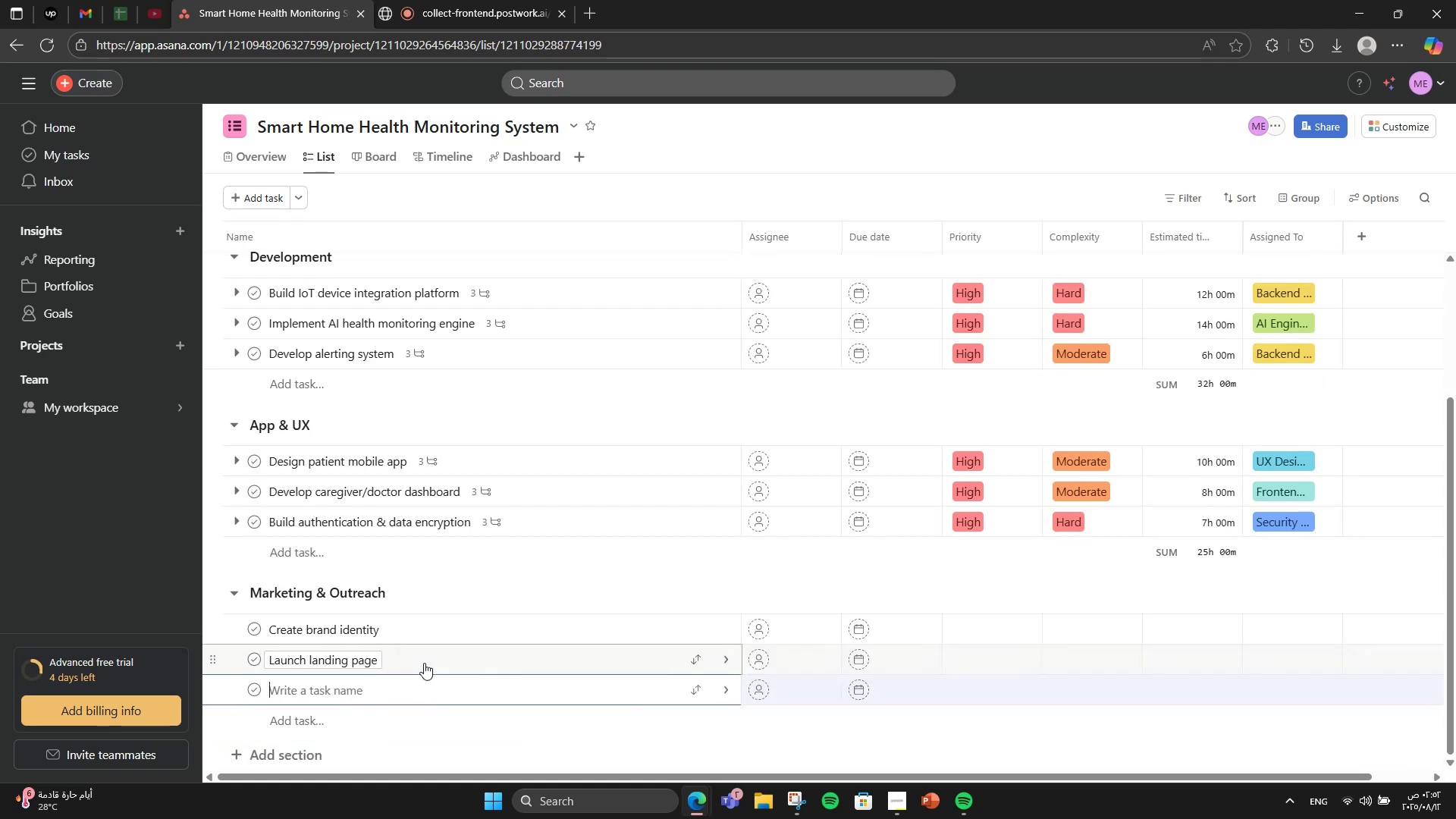 
type(Outreach to potential partenrs)
 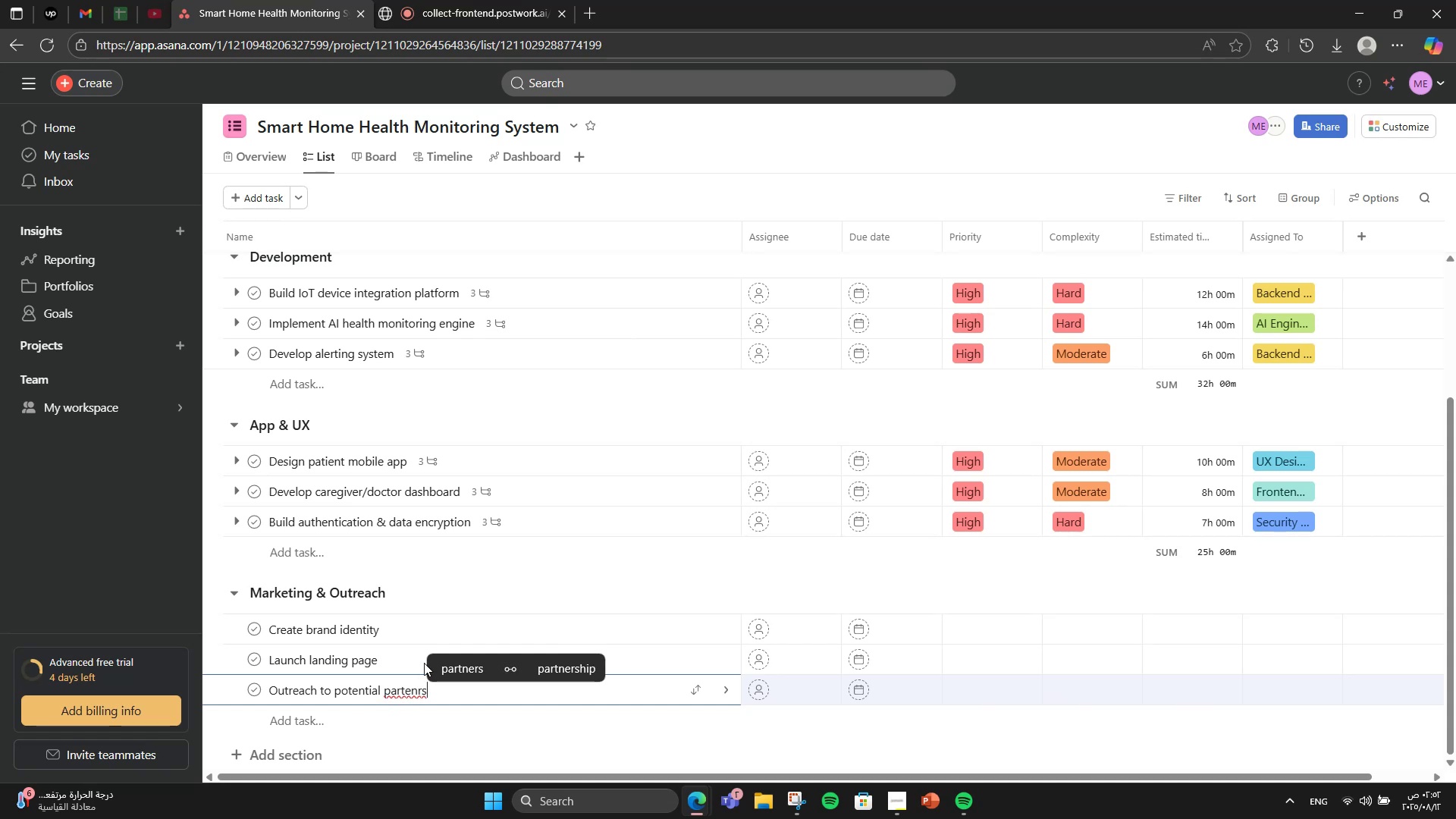 
left_click([450, 659])
 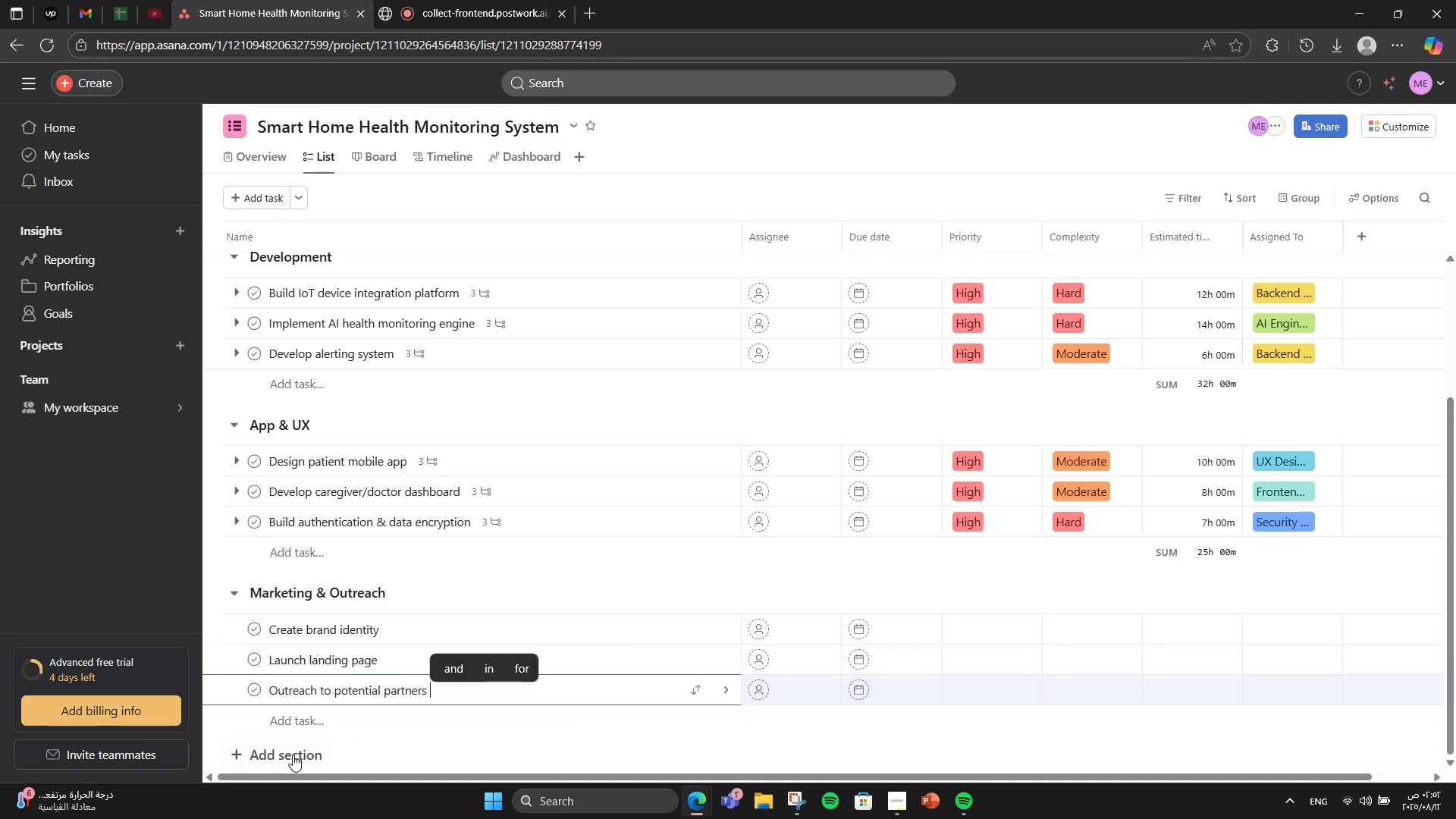 
left_click([291, 755])
 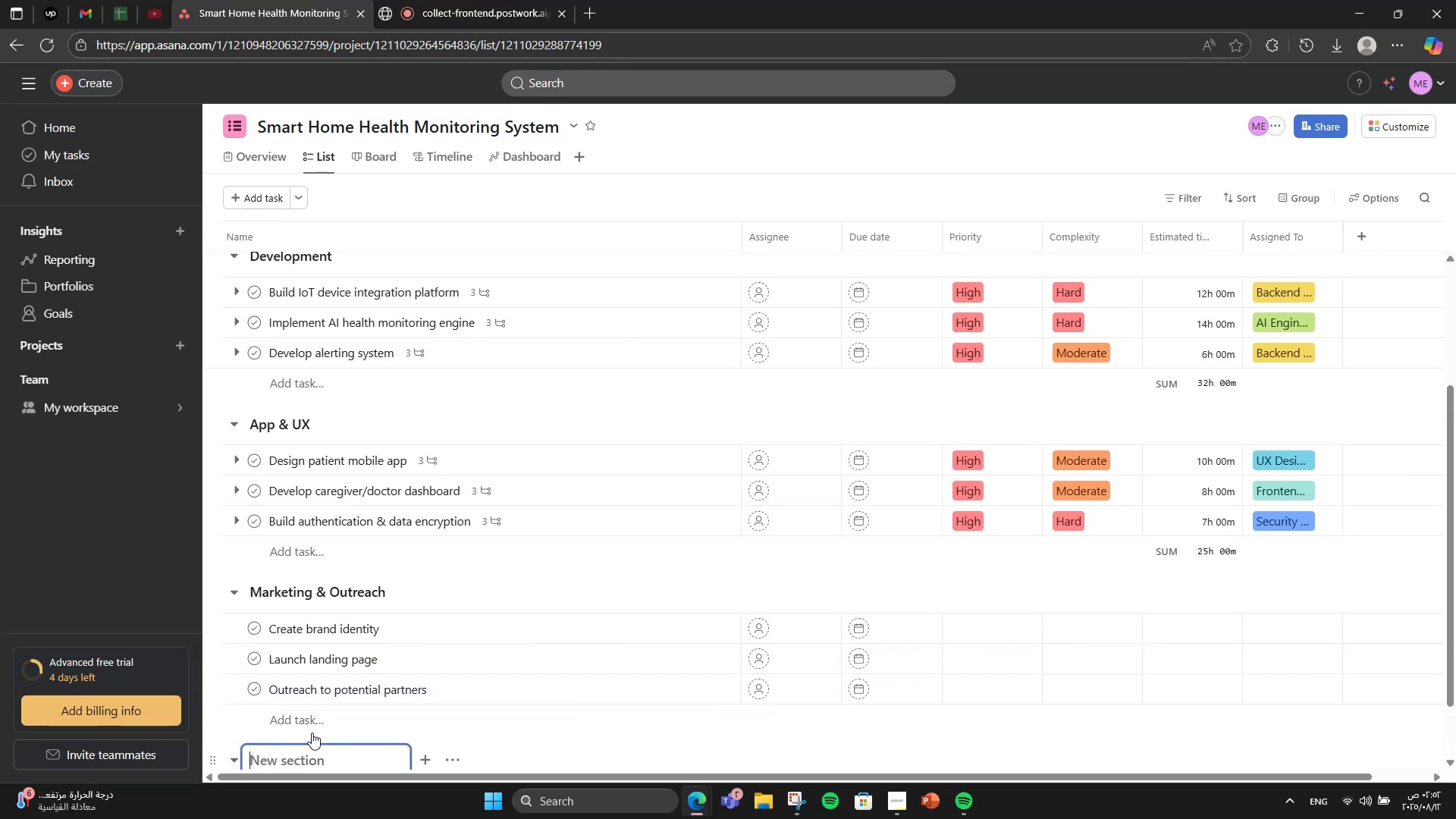 
scroll: coordinate [431, 661], scroll_direction: down, amount: 1.0
 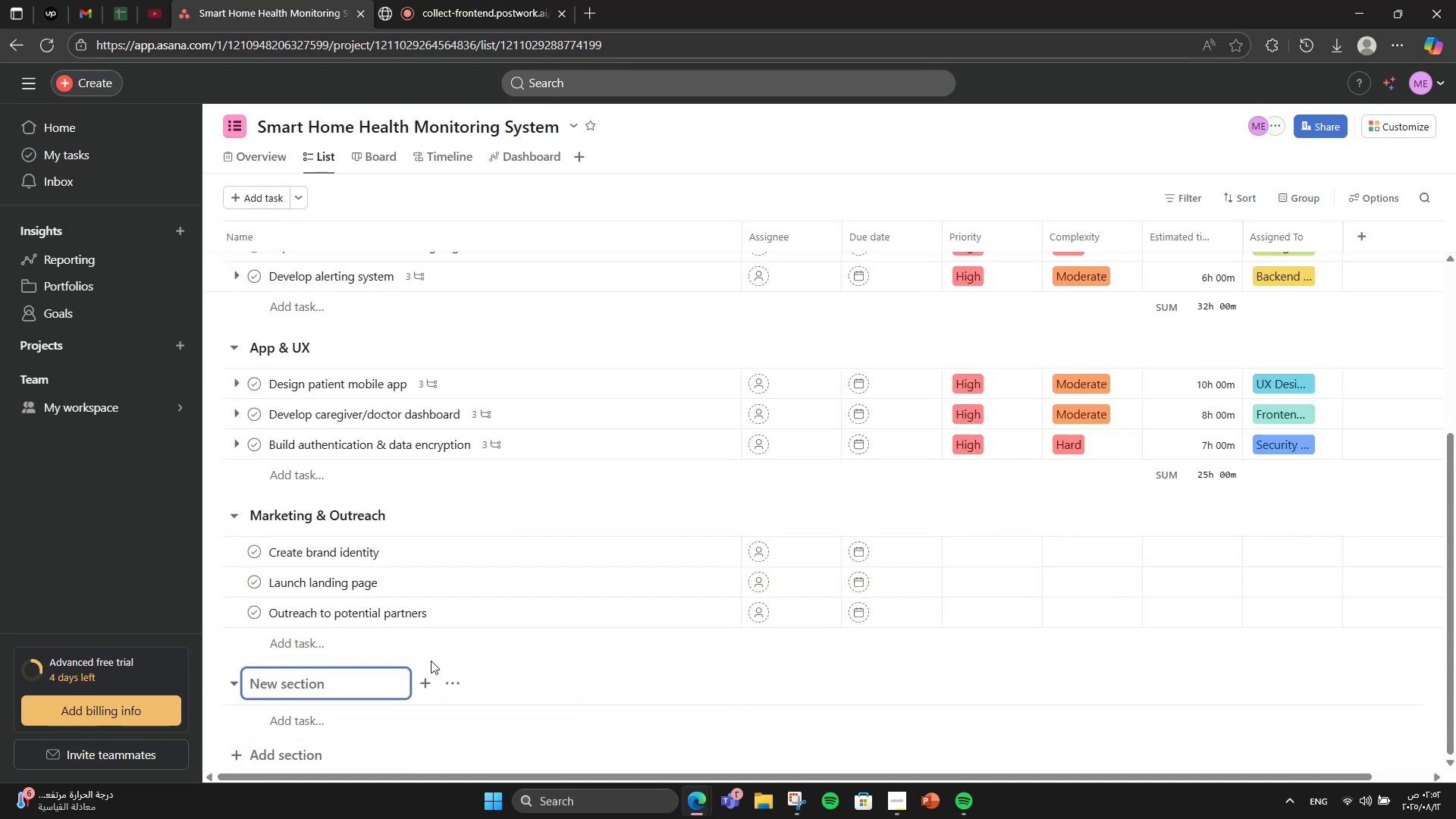 
type(Set up internak )
key(Backspace)
key(Backspace)
type(l n)
key(Backspace)
type( )
key(Backspace)
key(Backspace)
type( project tracking)
 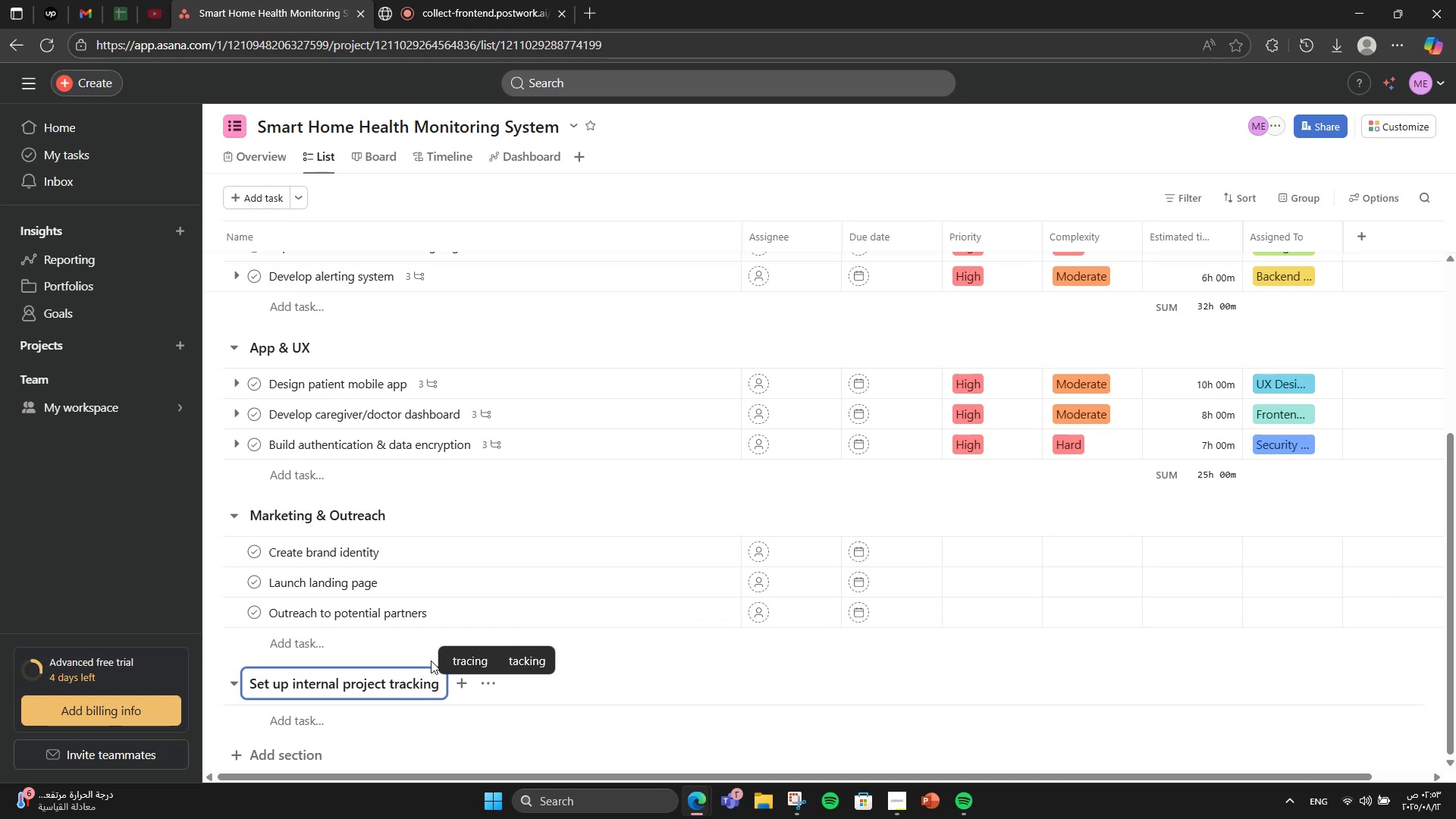 
wait(5.4)
 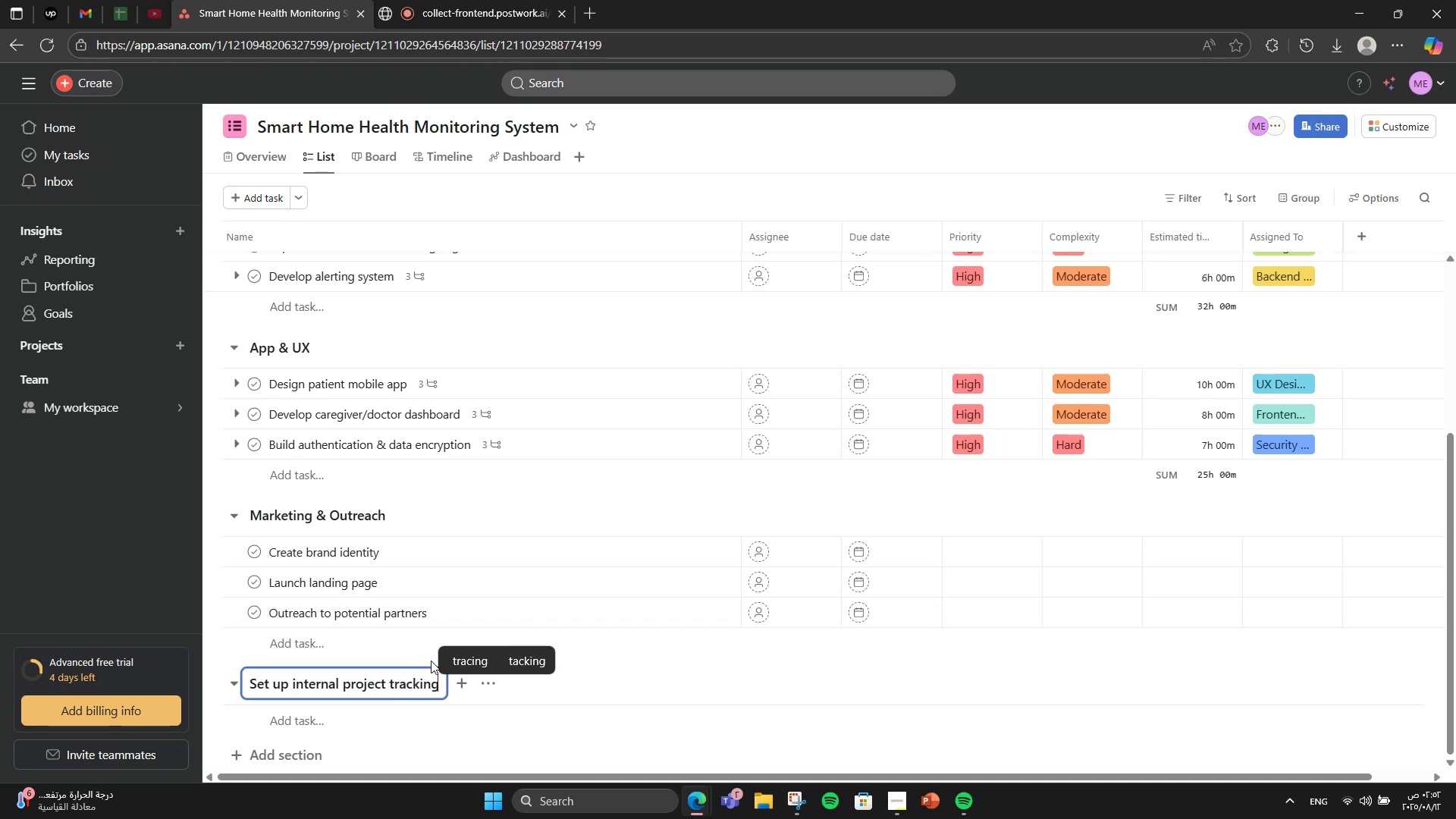 
key(Control+A)
 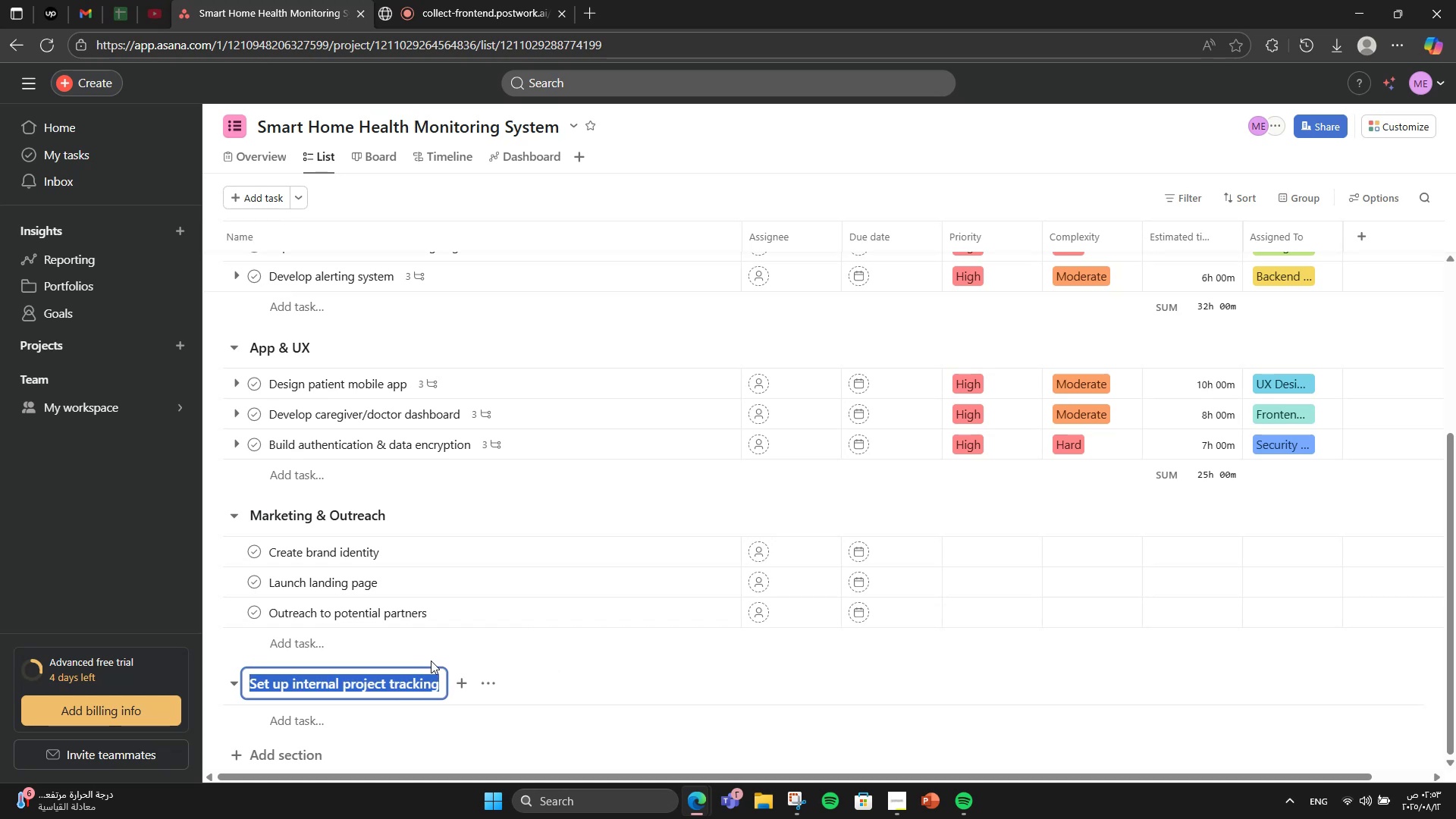 
key(Control+X)
 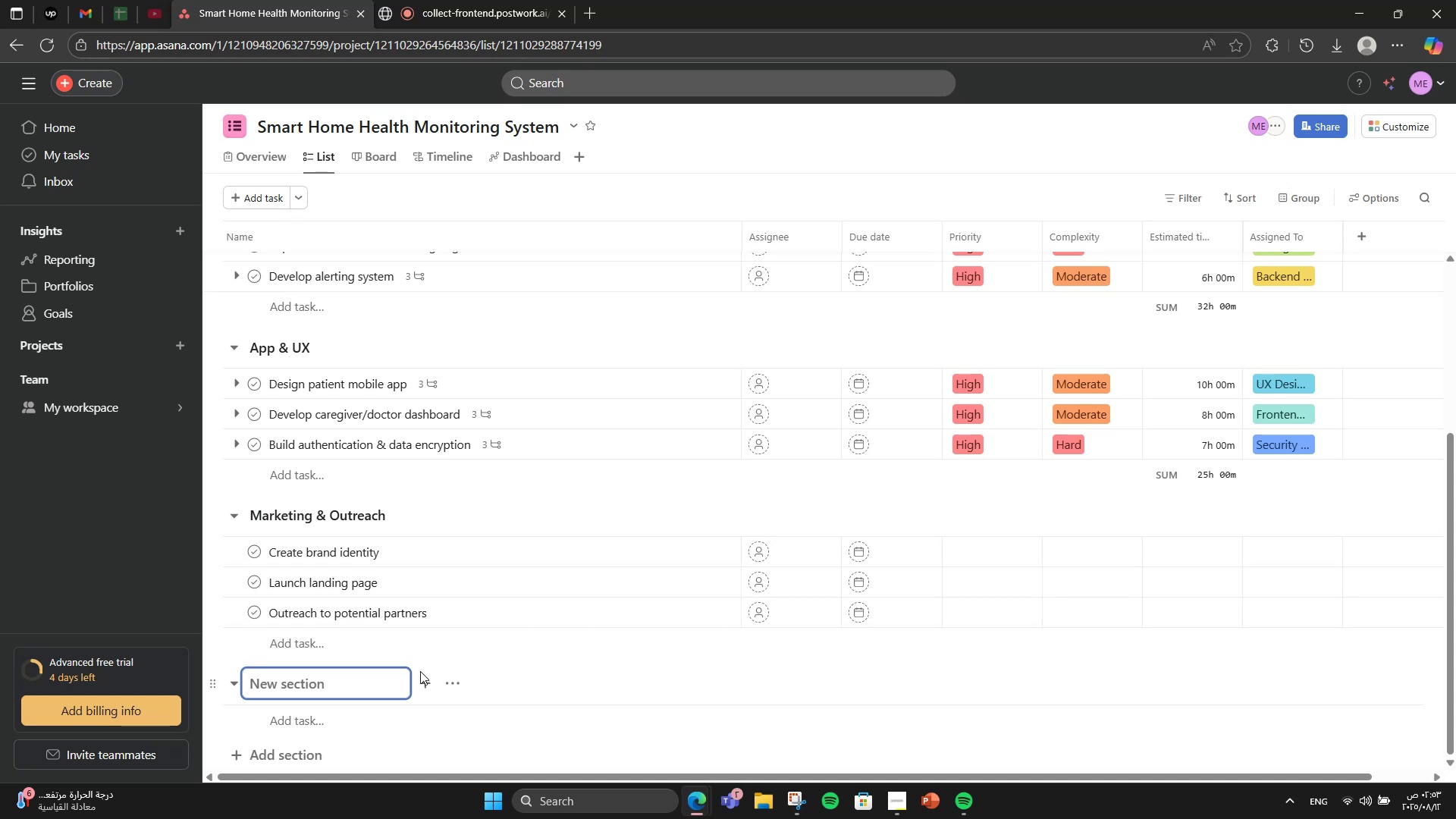 
left_click([361, 729])
 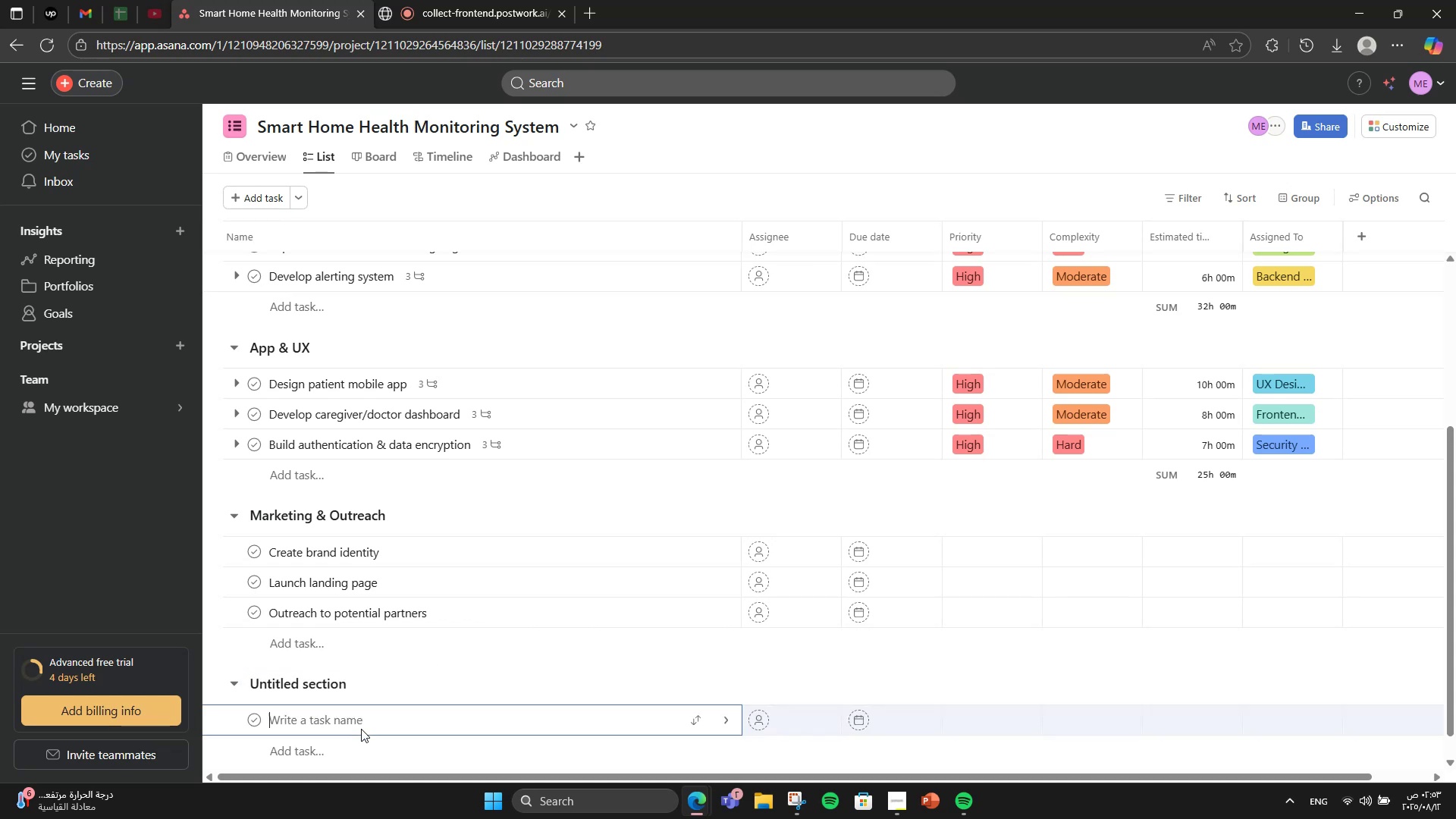 
key(Control+V)
 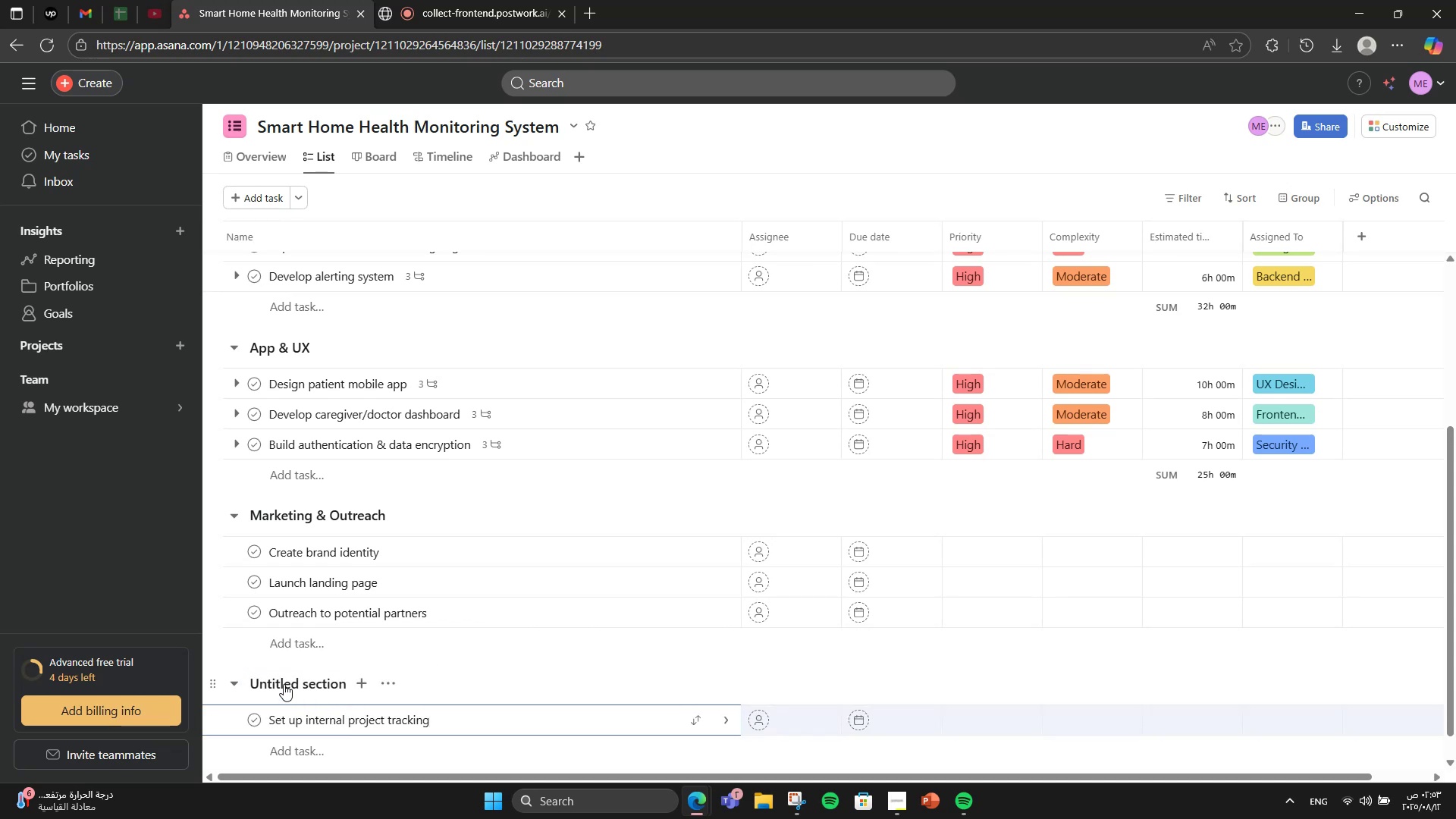 
double_click([281, 682])
 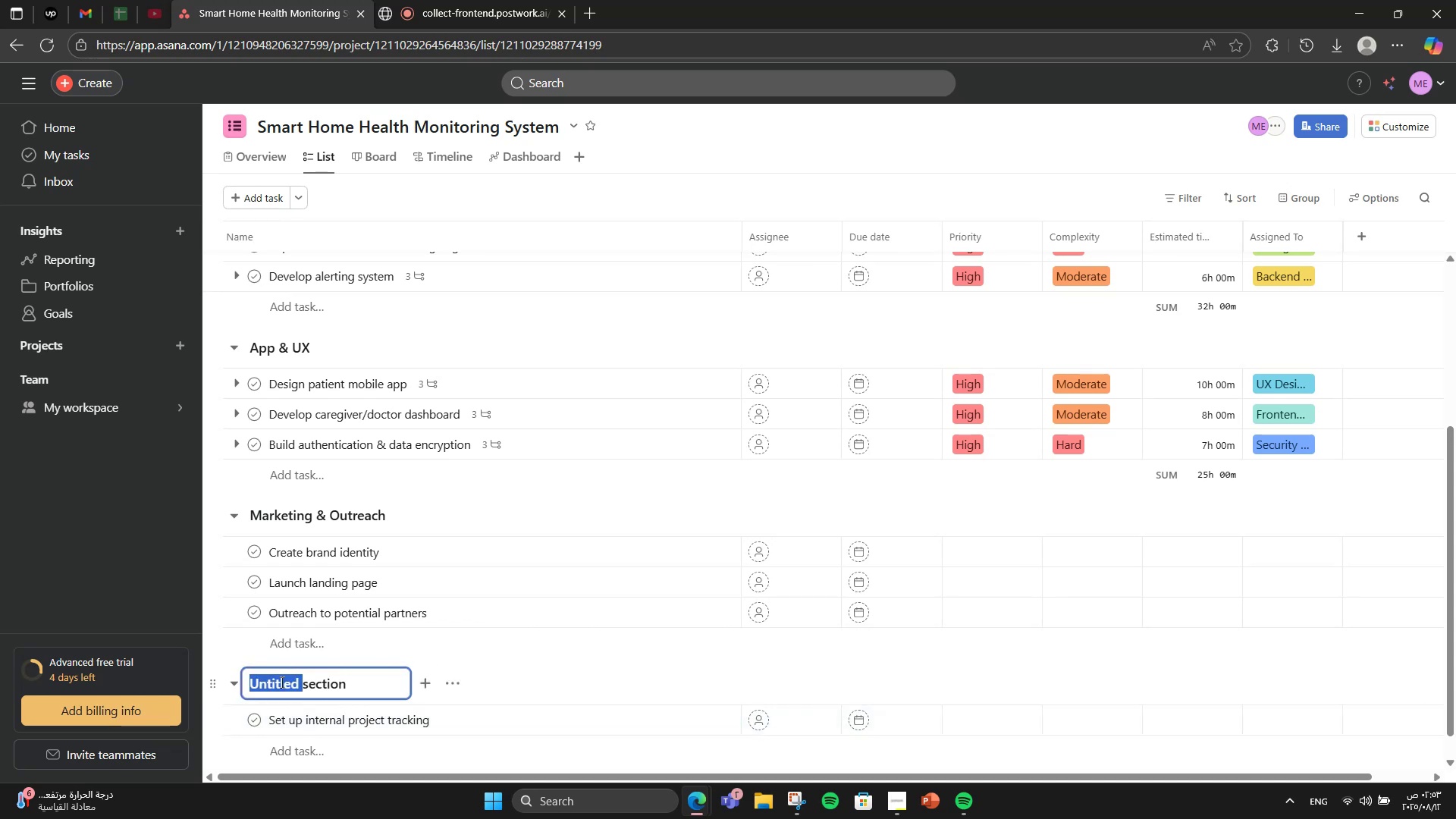 
triple_click([281, 682])
 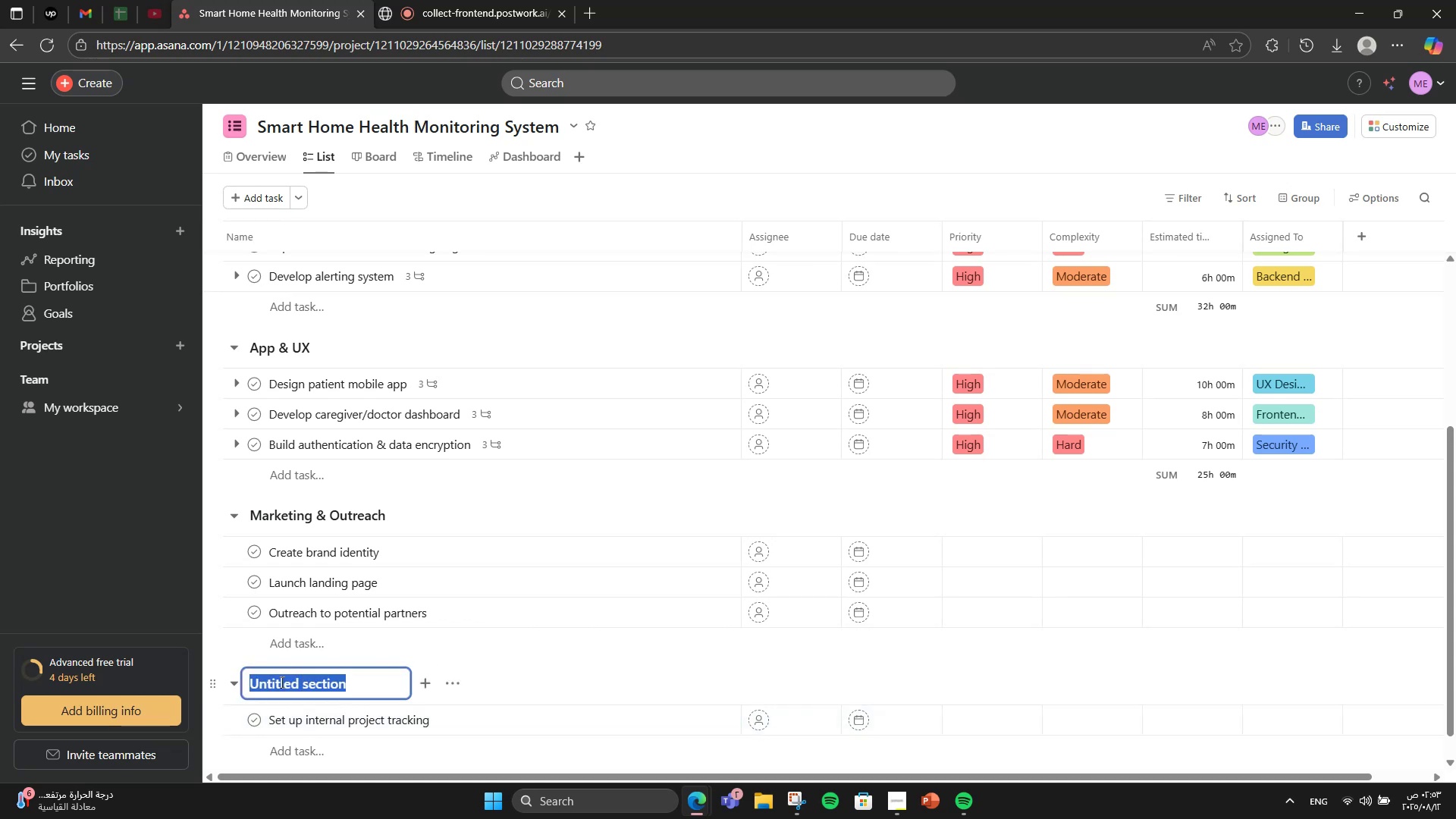 
type(Operatiopn)
key(Backspace)
key(Backspace)
type(ns)
 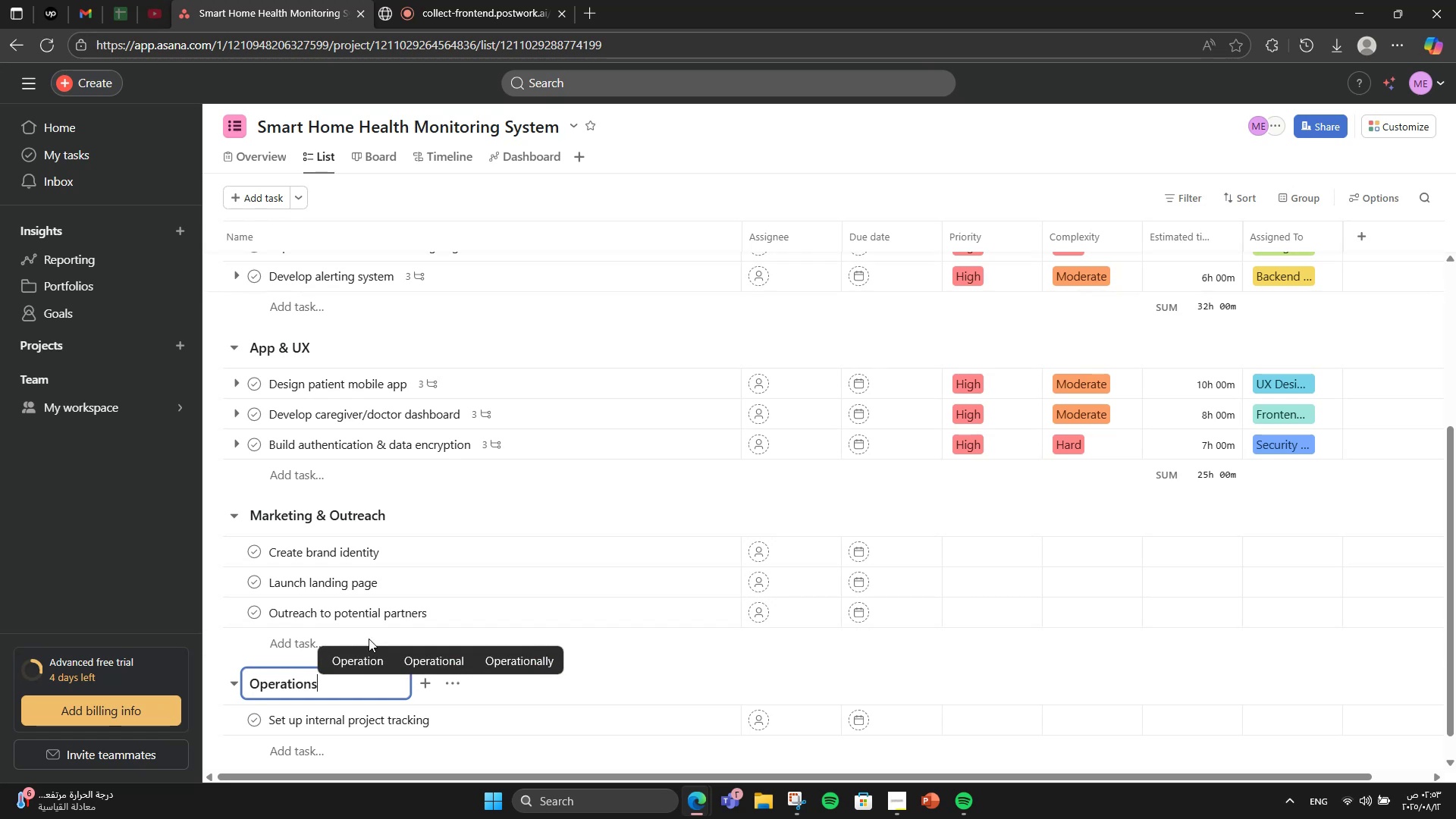 
scroll: coordinate [545, 557], scroll_direction: down, amount: 4.0
 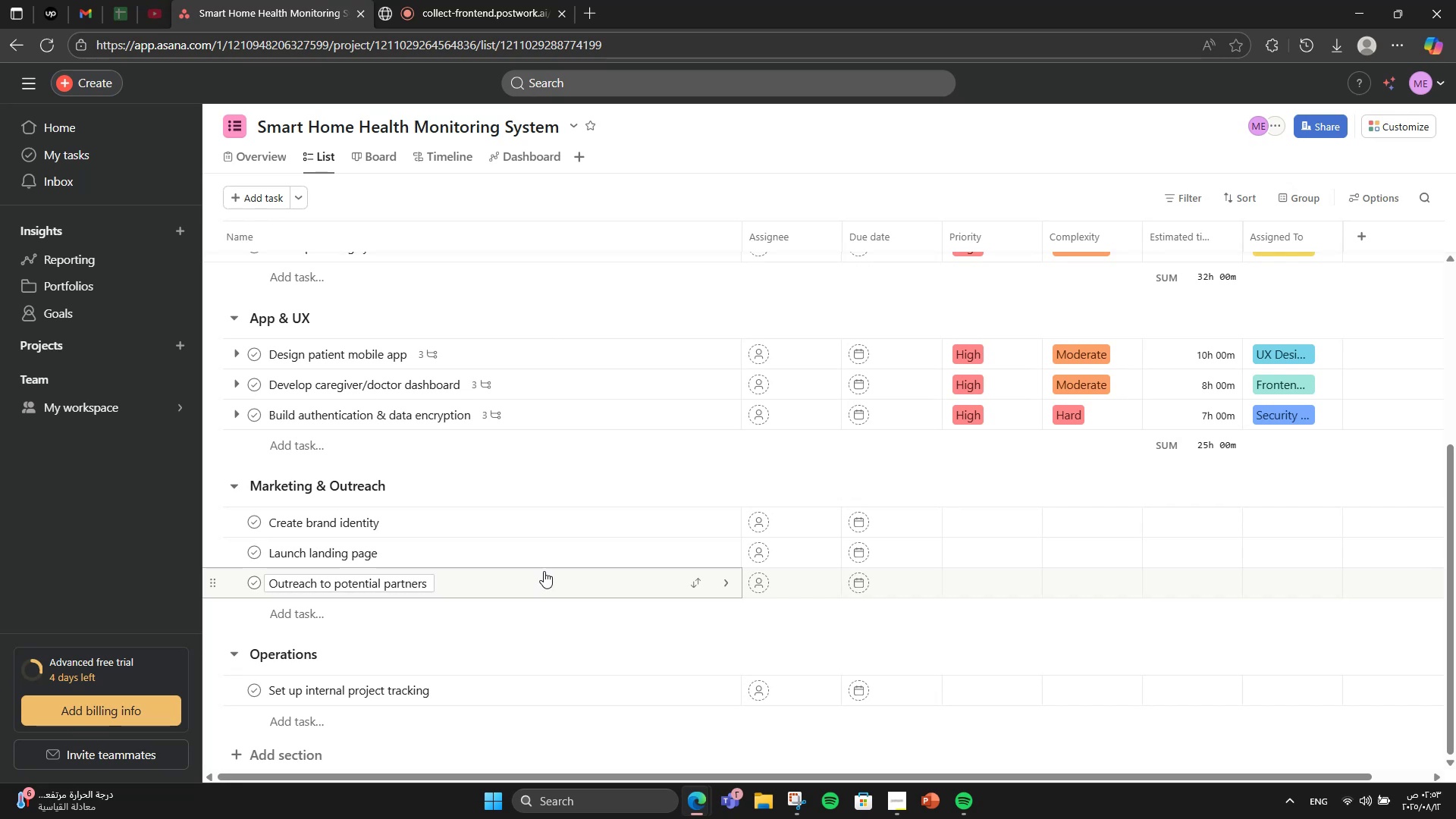 
wait(7.96)
 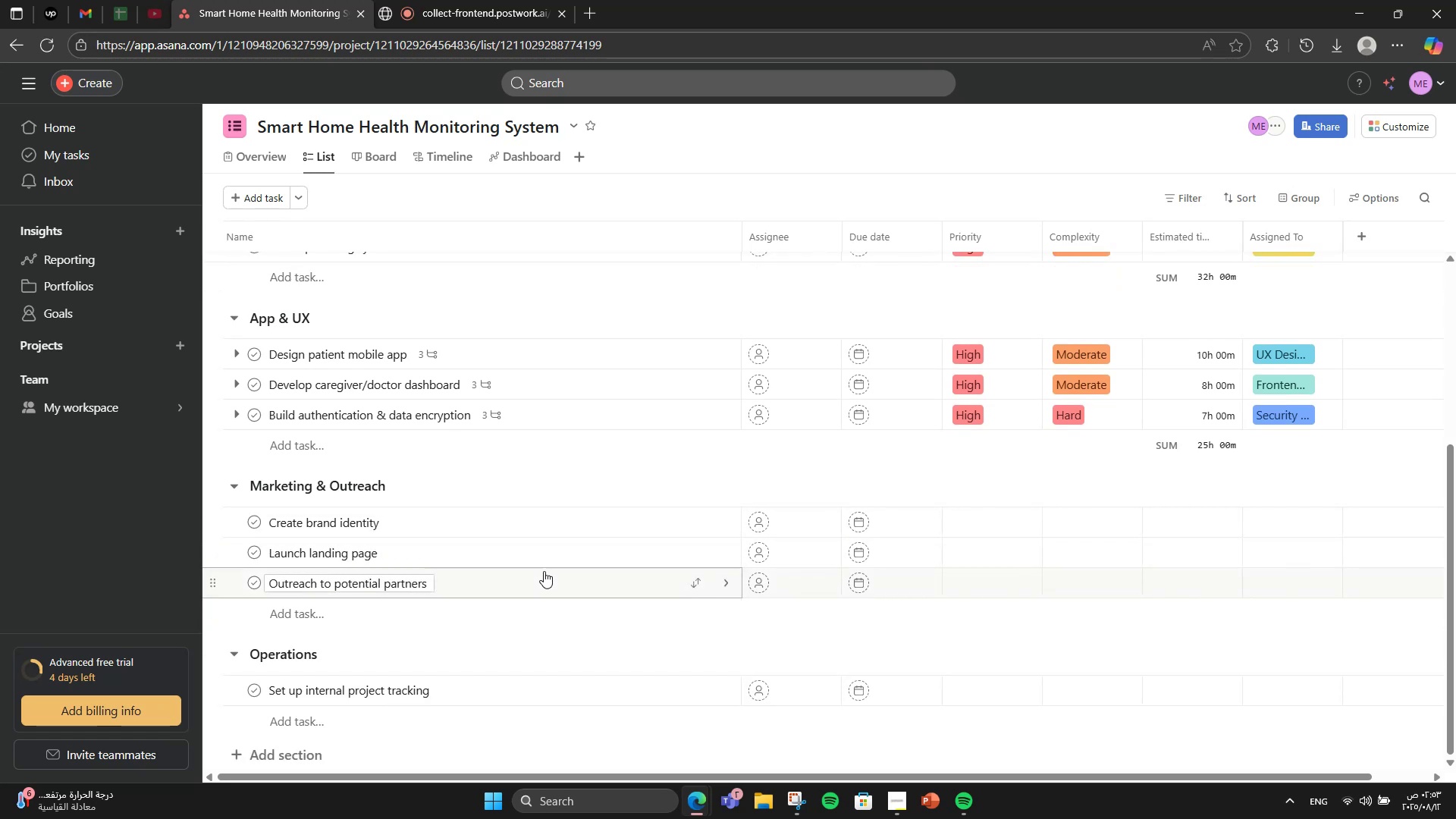 
left_click([513, 517])
 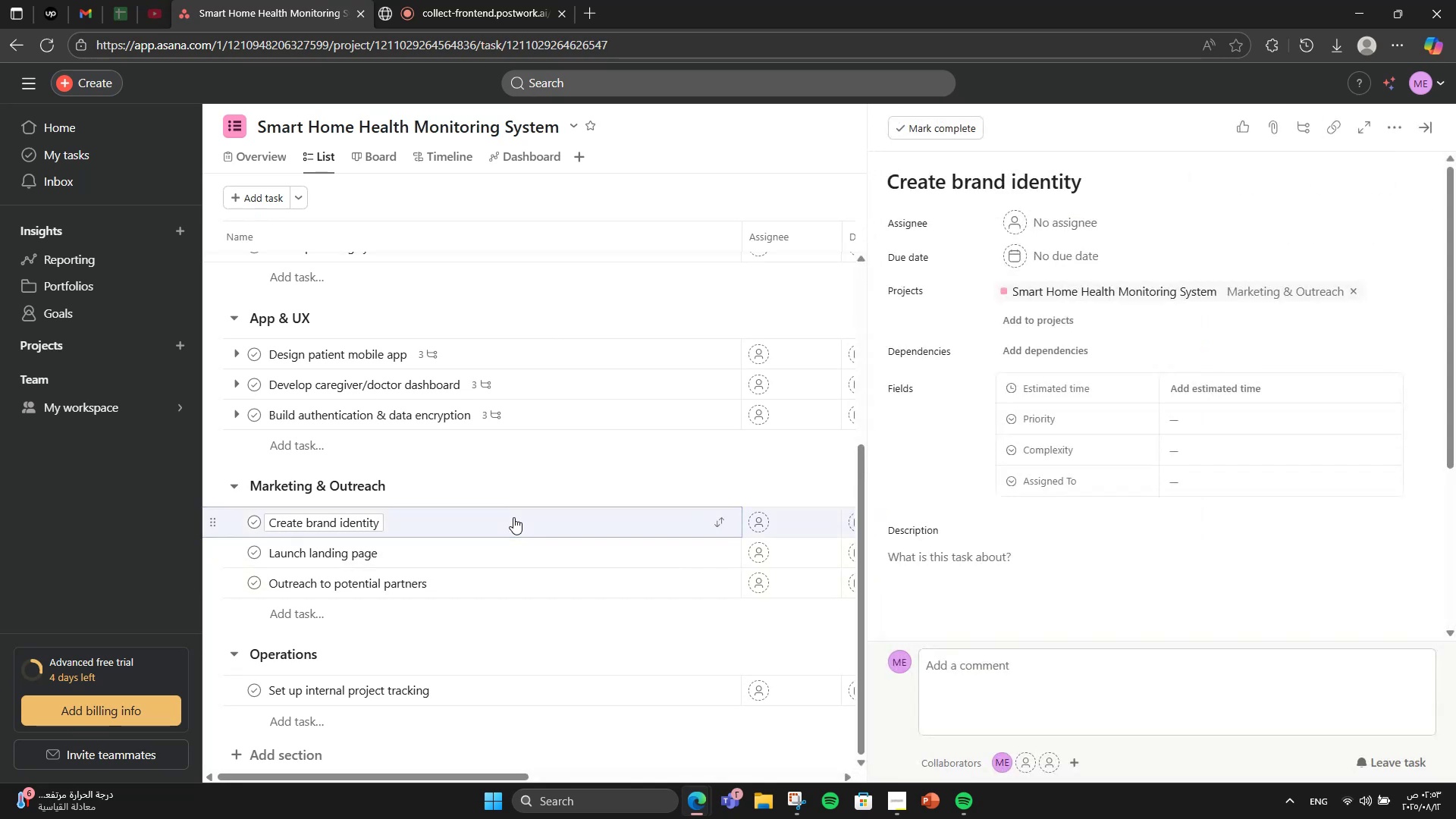 
scroll: coordinate [1086, 504], scroll_direction: down, amount: 3.0
 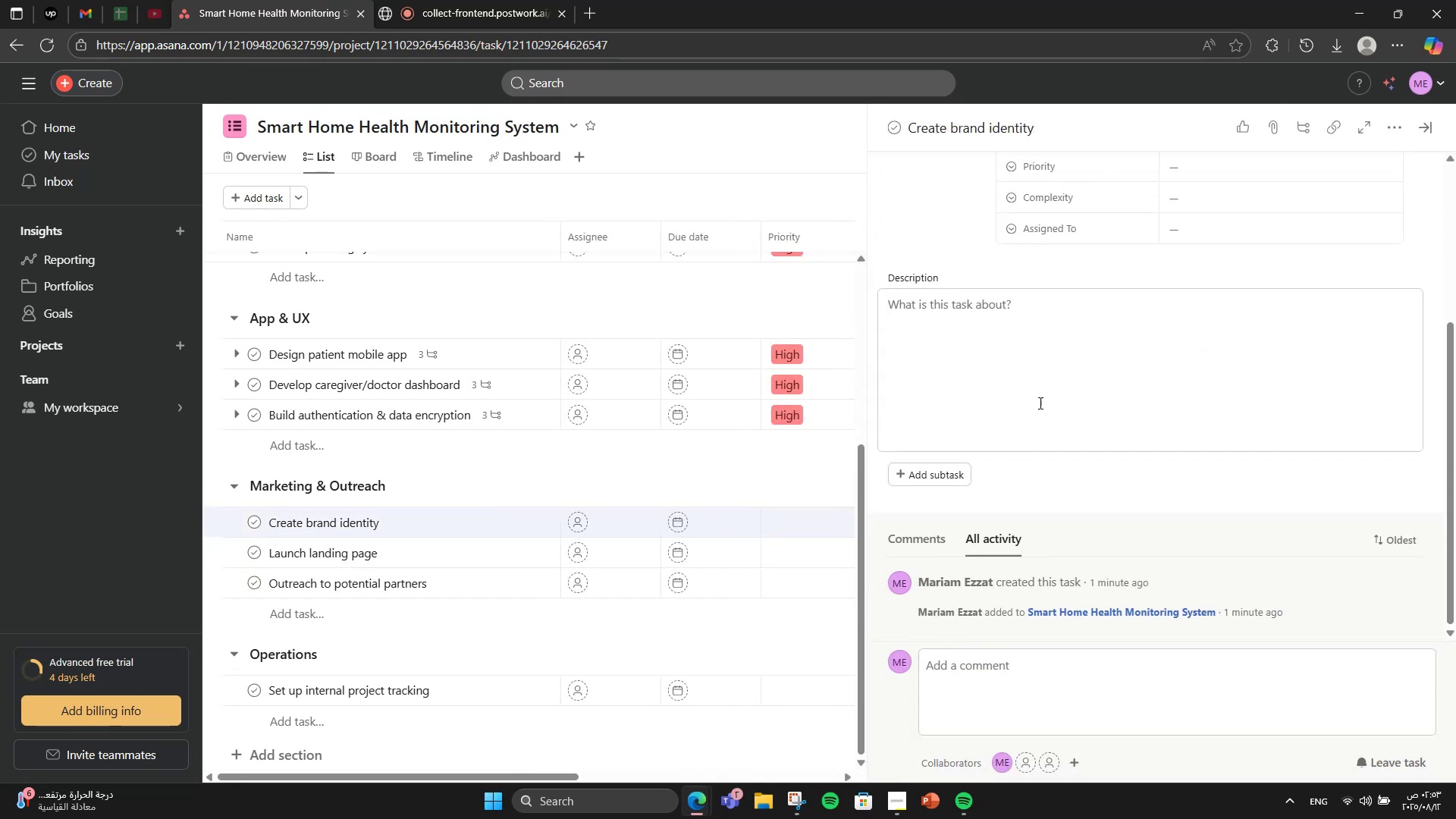 
left_click([1038, 399])
 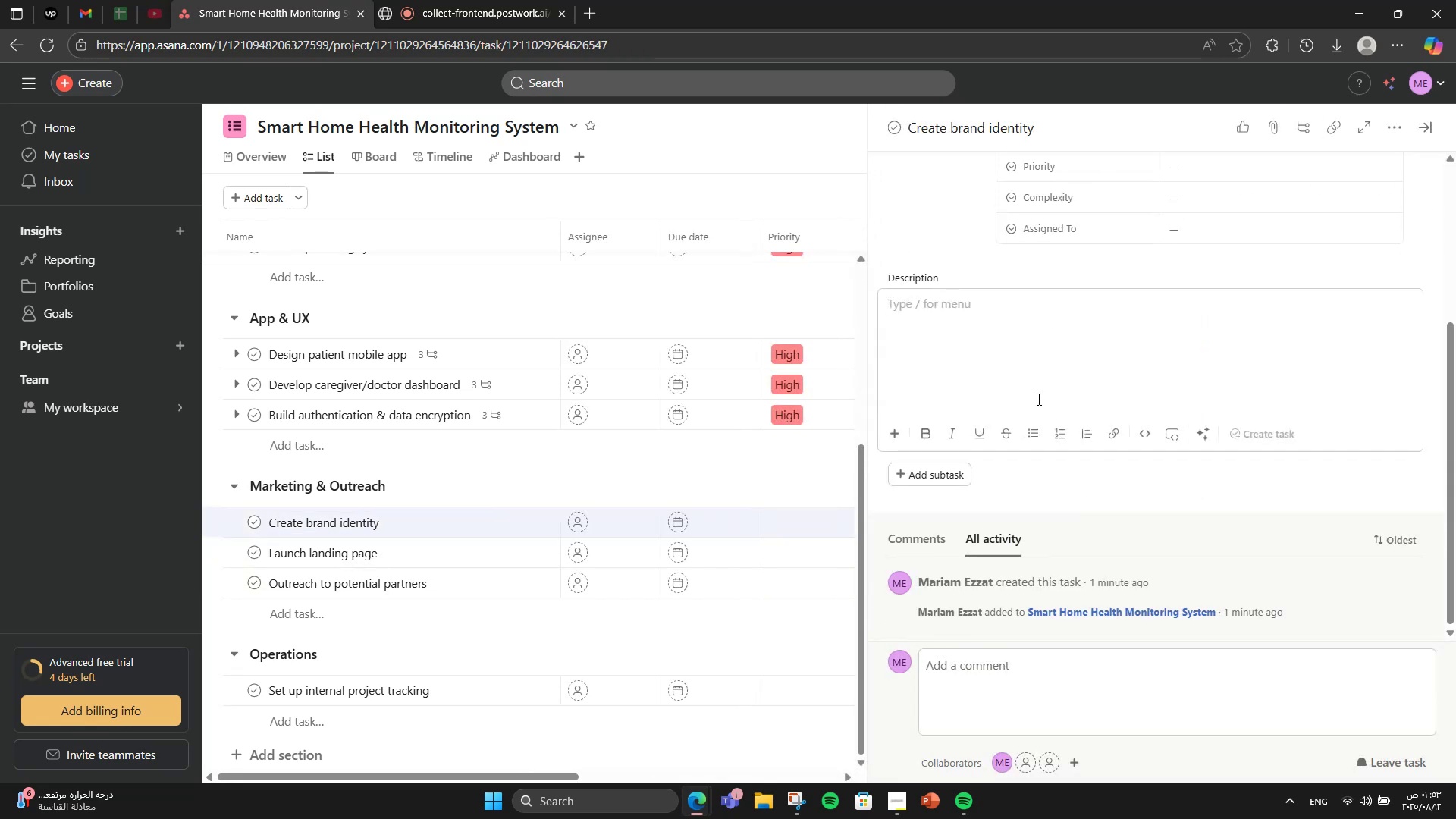 
type(Logo, Colors )
key(Backspace)
key(Backspace)
key(Backspace)
type(urs )
key(Backspace)
type(, ad )
key(Backspace)
key(Backspace)
key(Backspace)
type(and guidelines for marketing materials.)
 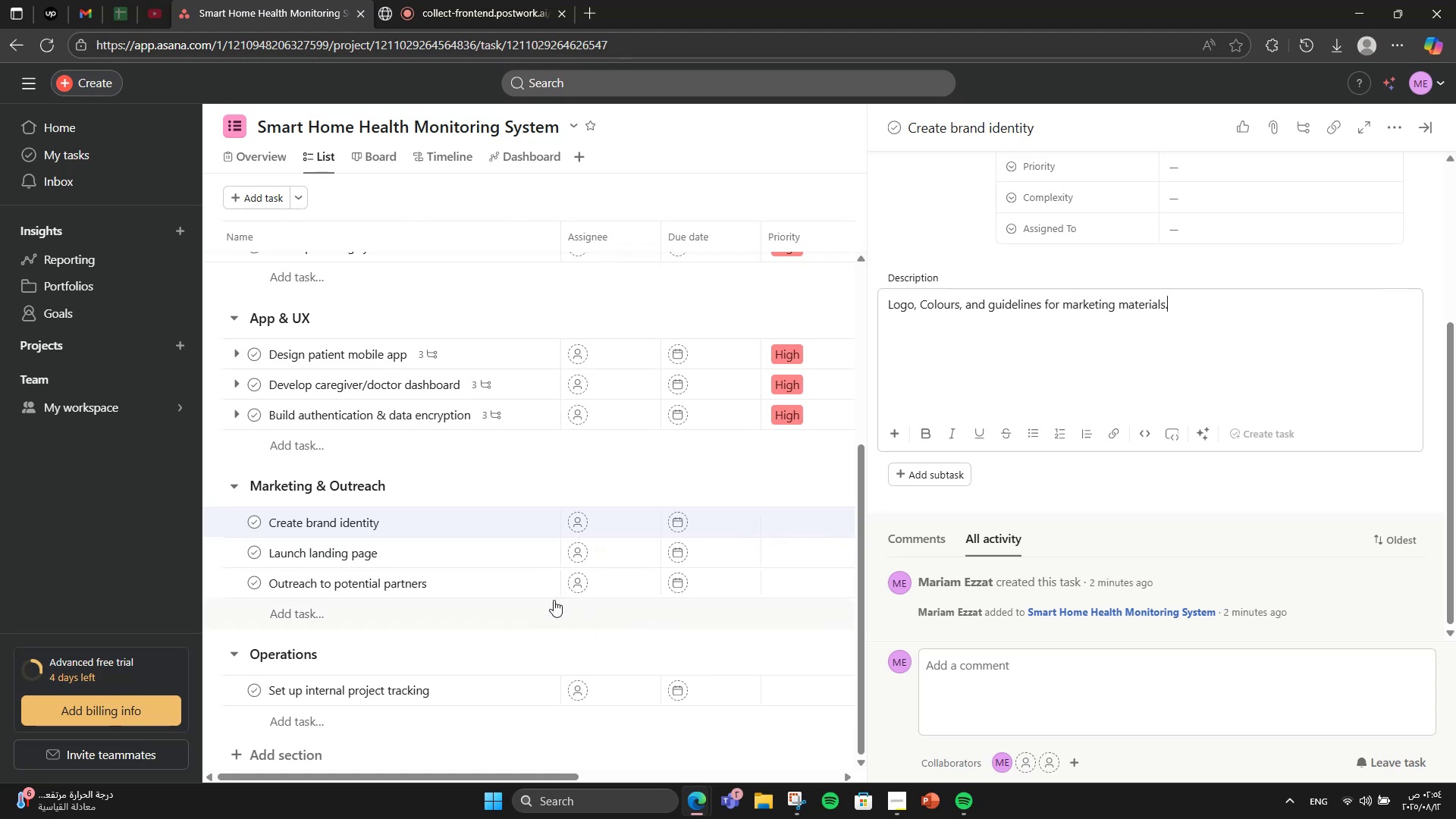 
left_click([464, 554])
 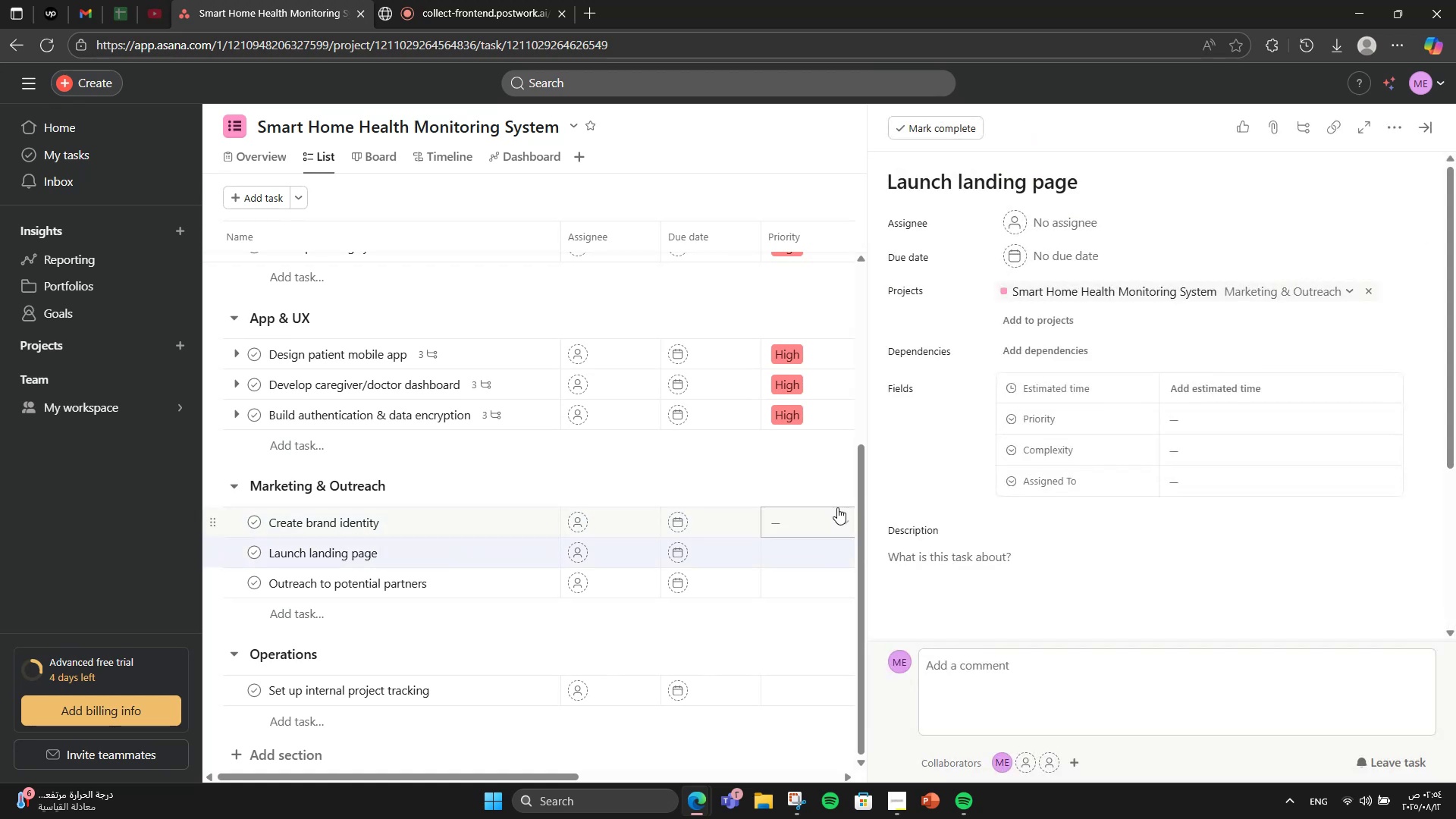 
scroll: coordinate [1007, 513], scroll_direction: down, amount: 1.0
 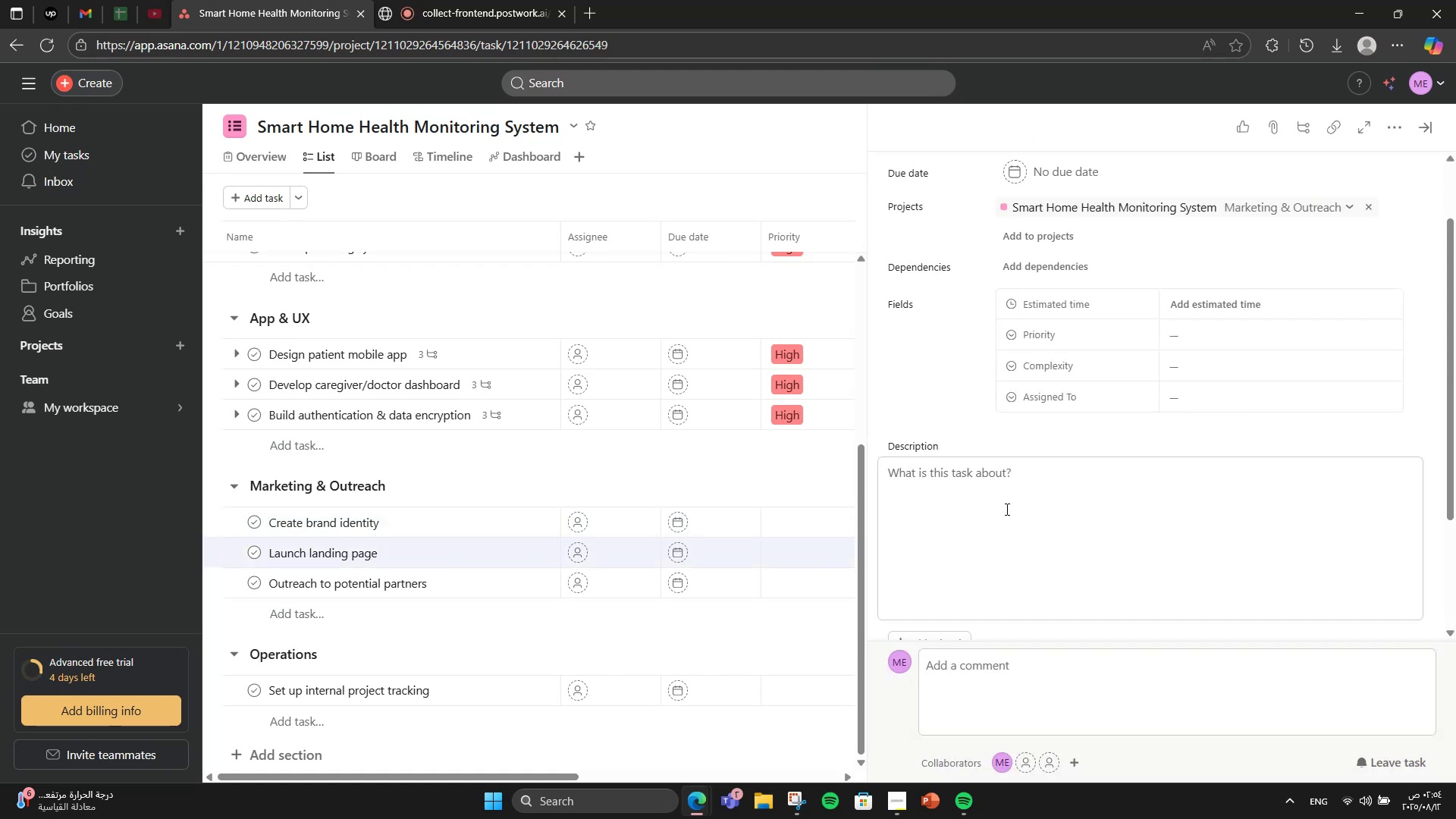 
left_click([1002, 503])
 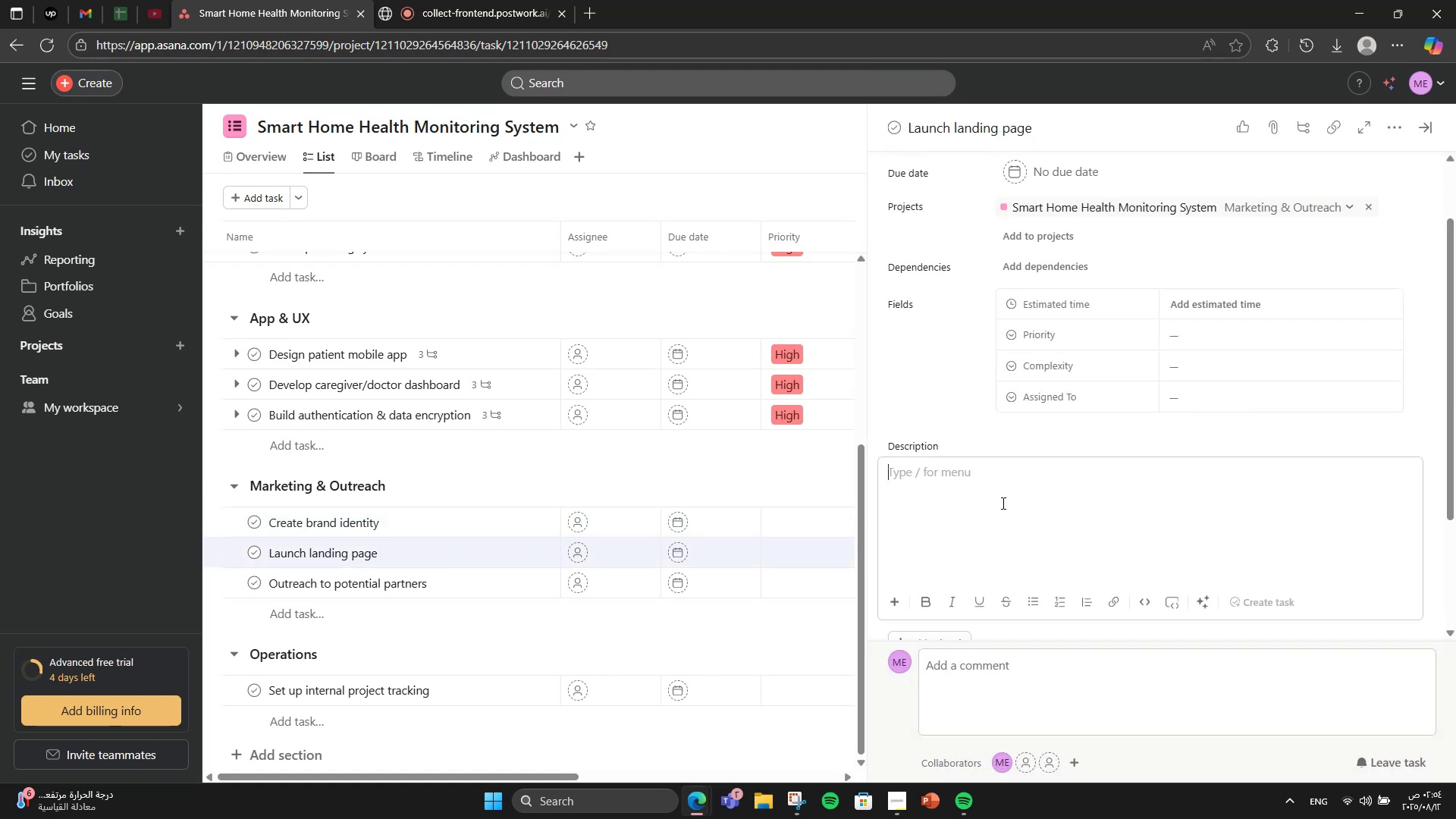 
type(Present features, pricing )
key(Backspace)
type(, and contact form.)
 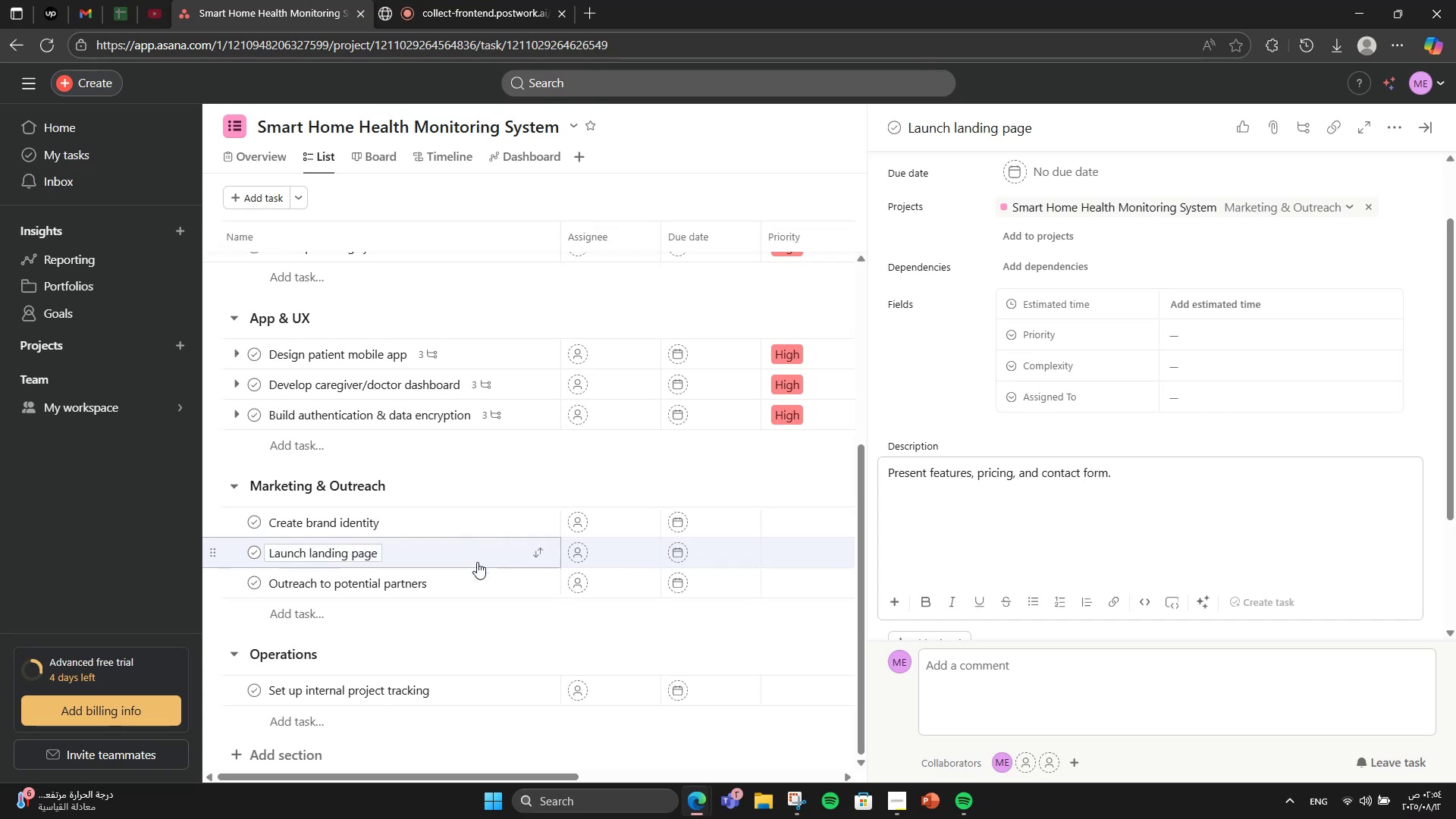 
left_click([497, 572])
 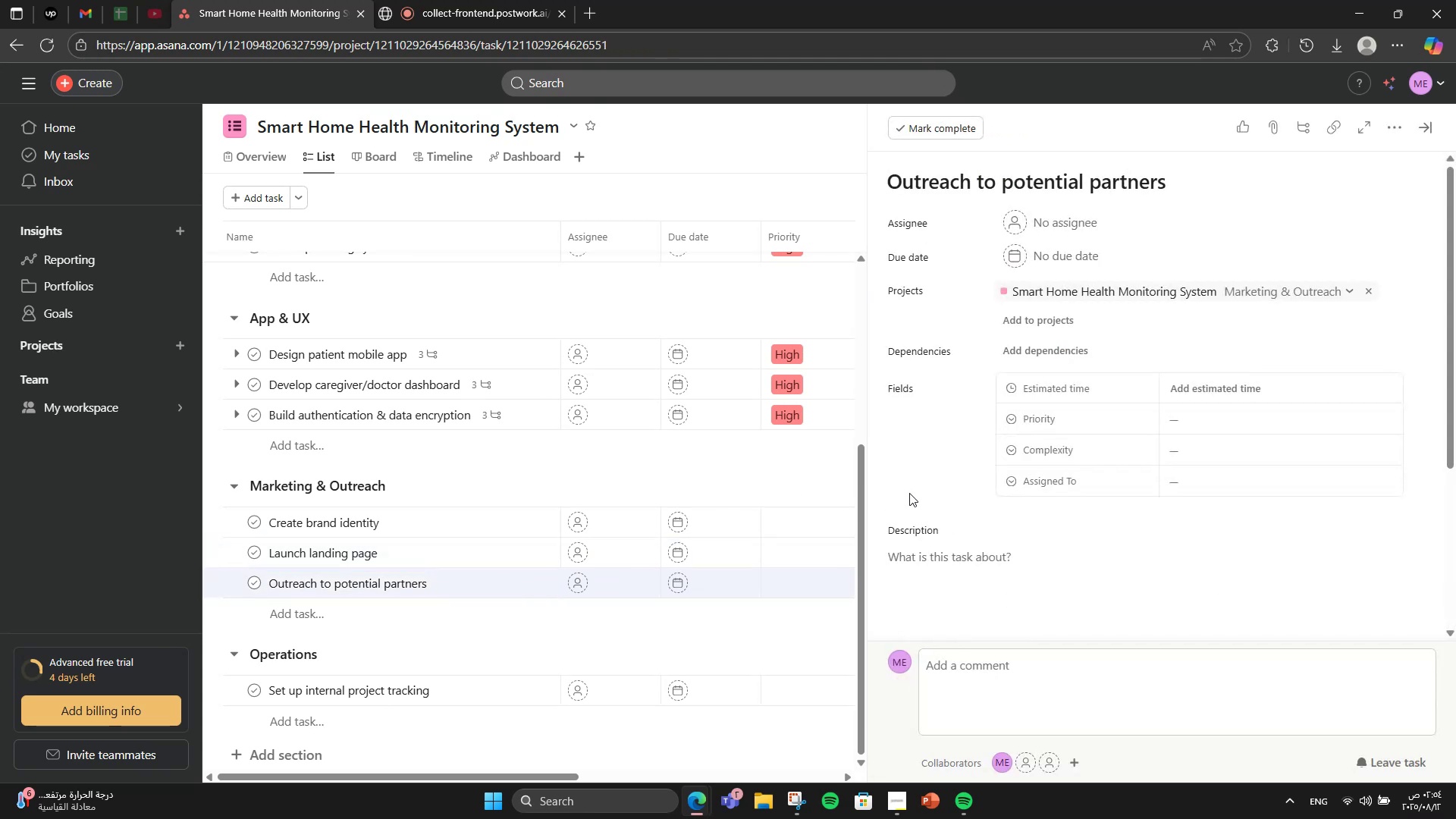 
scroll: coordinate [983, 548], scroll_direction: down, amount: 3.0
 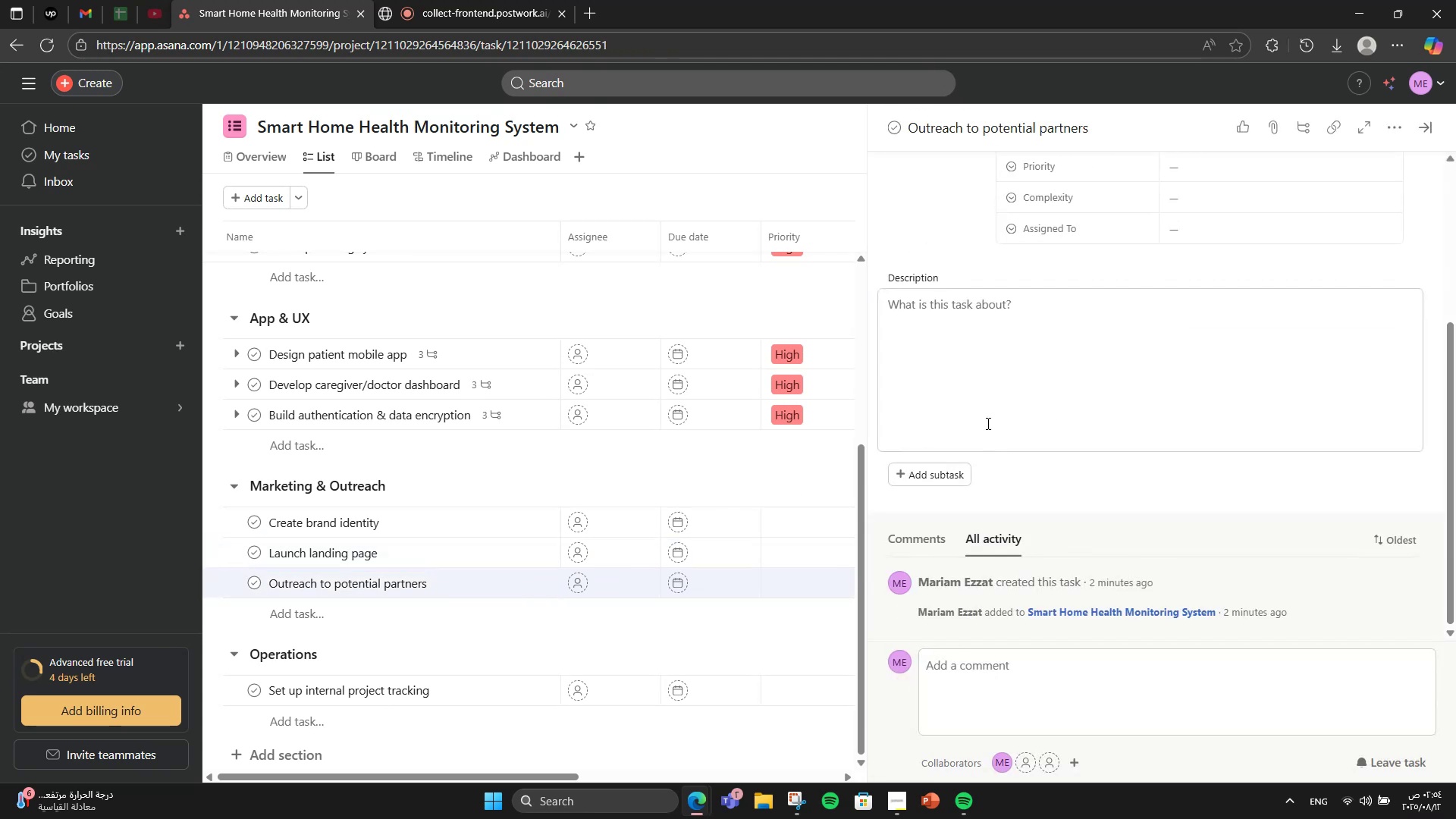 
left_click([987, 402])
 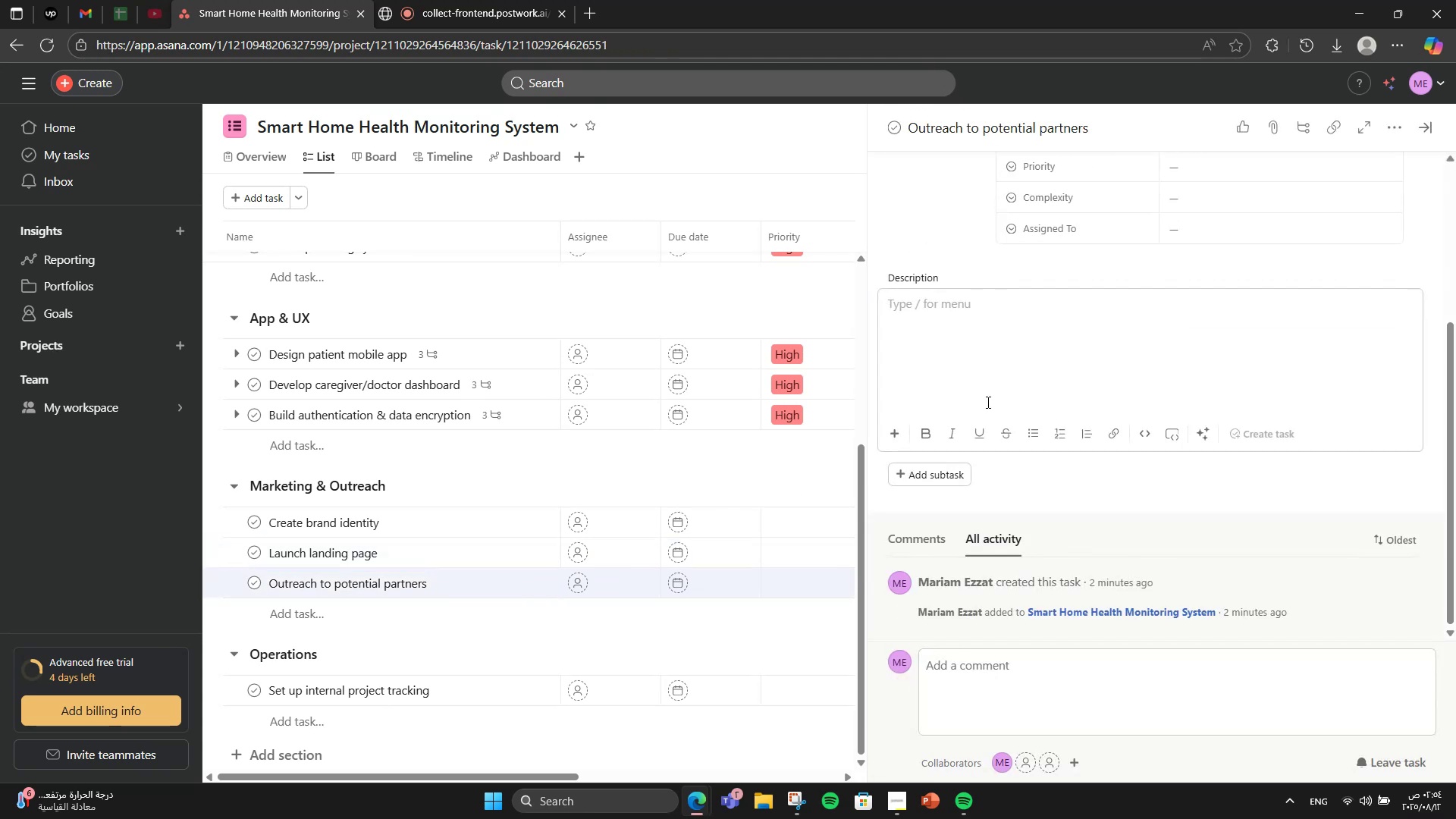 
type(Contact hospitals )
key(Backspace)
type(, elderly care )
 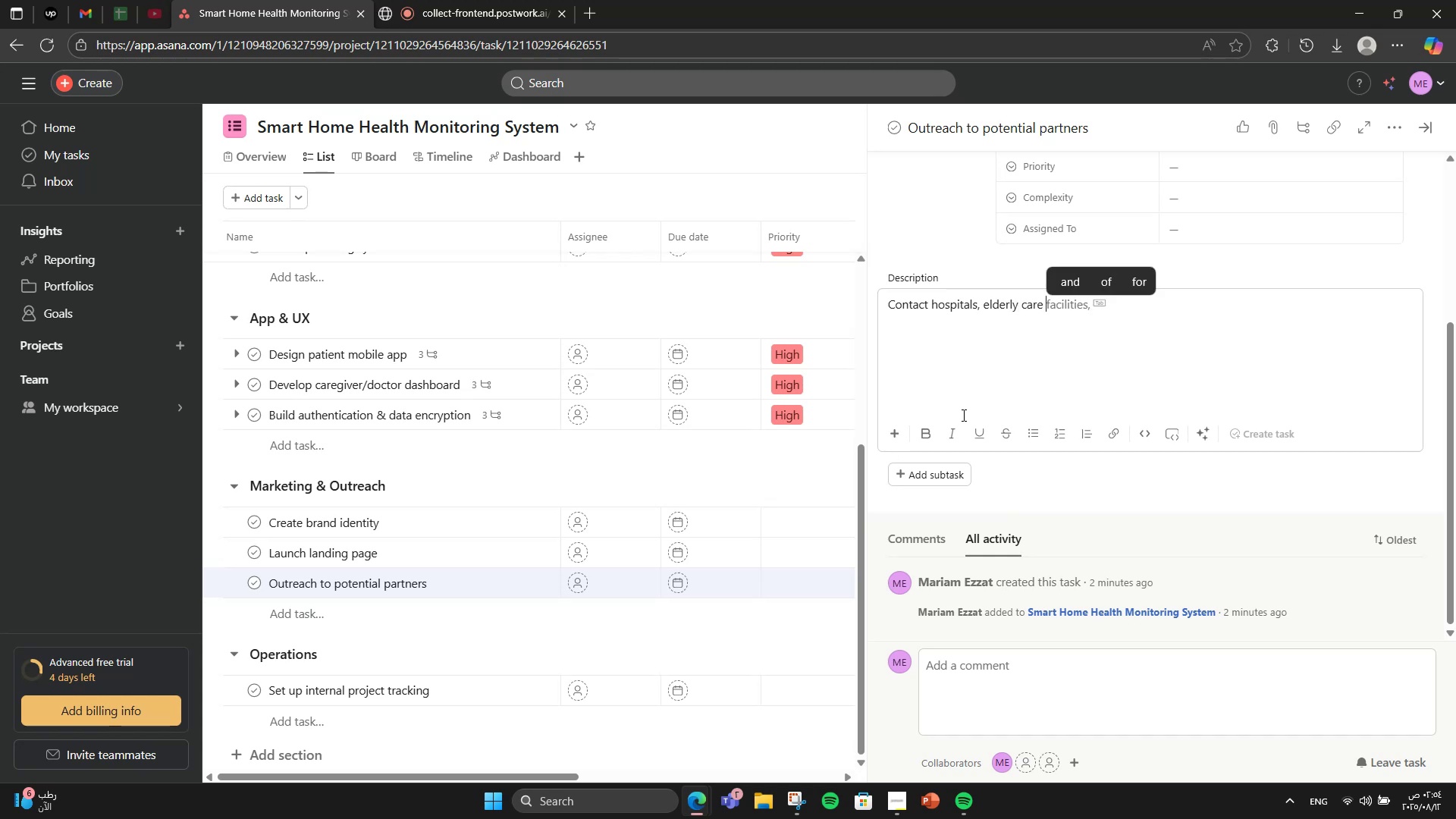 
key(ArrowRight)
 